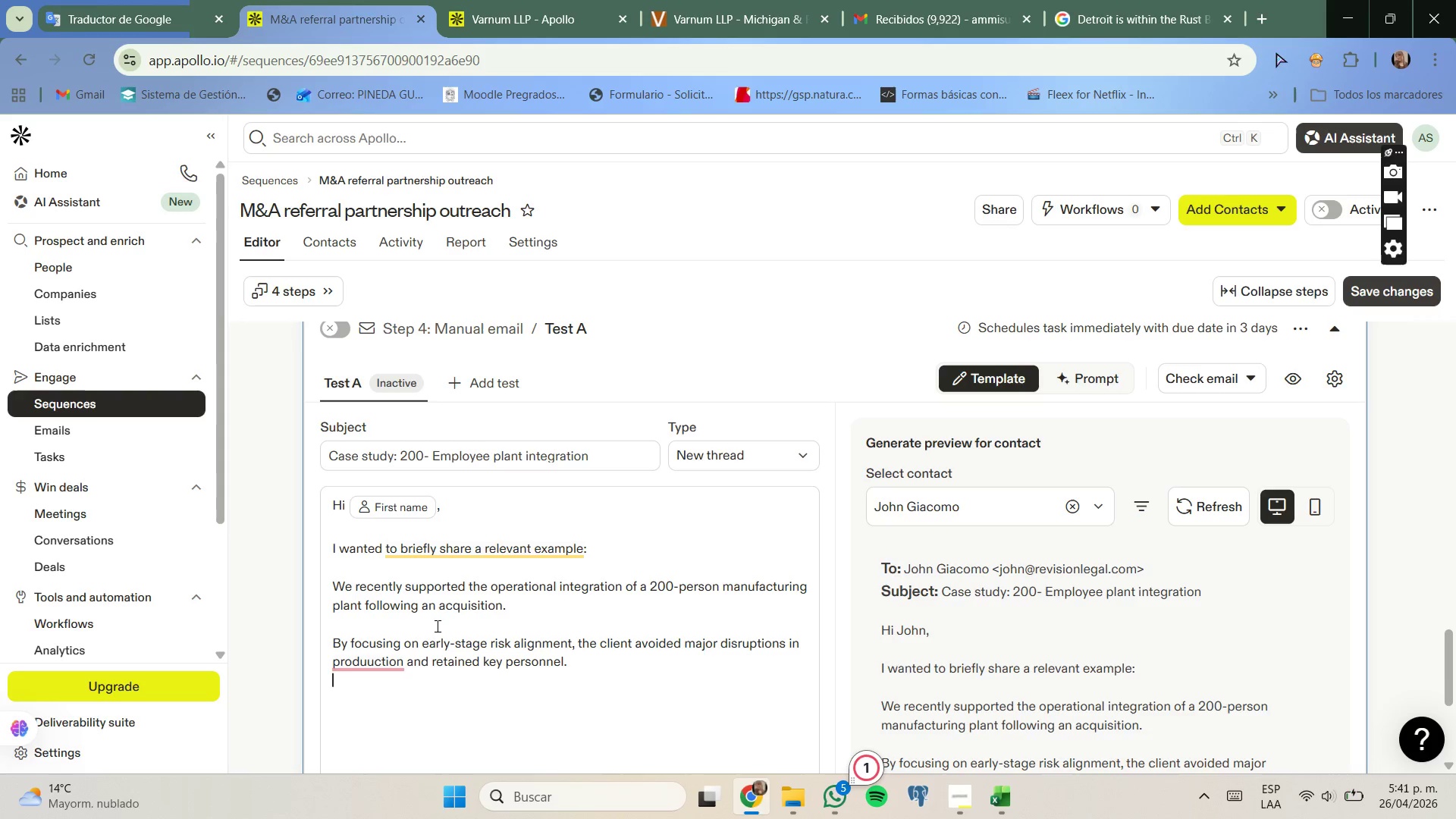 
left_click([377, 661])
 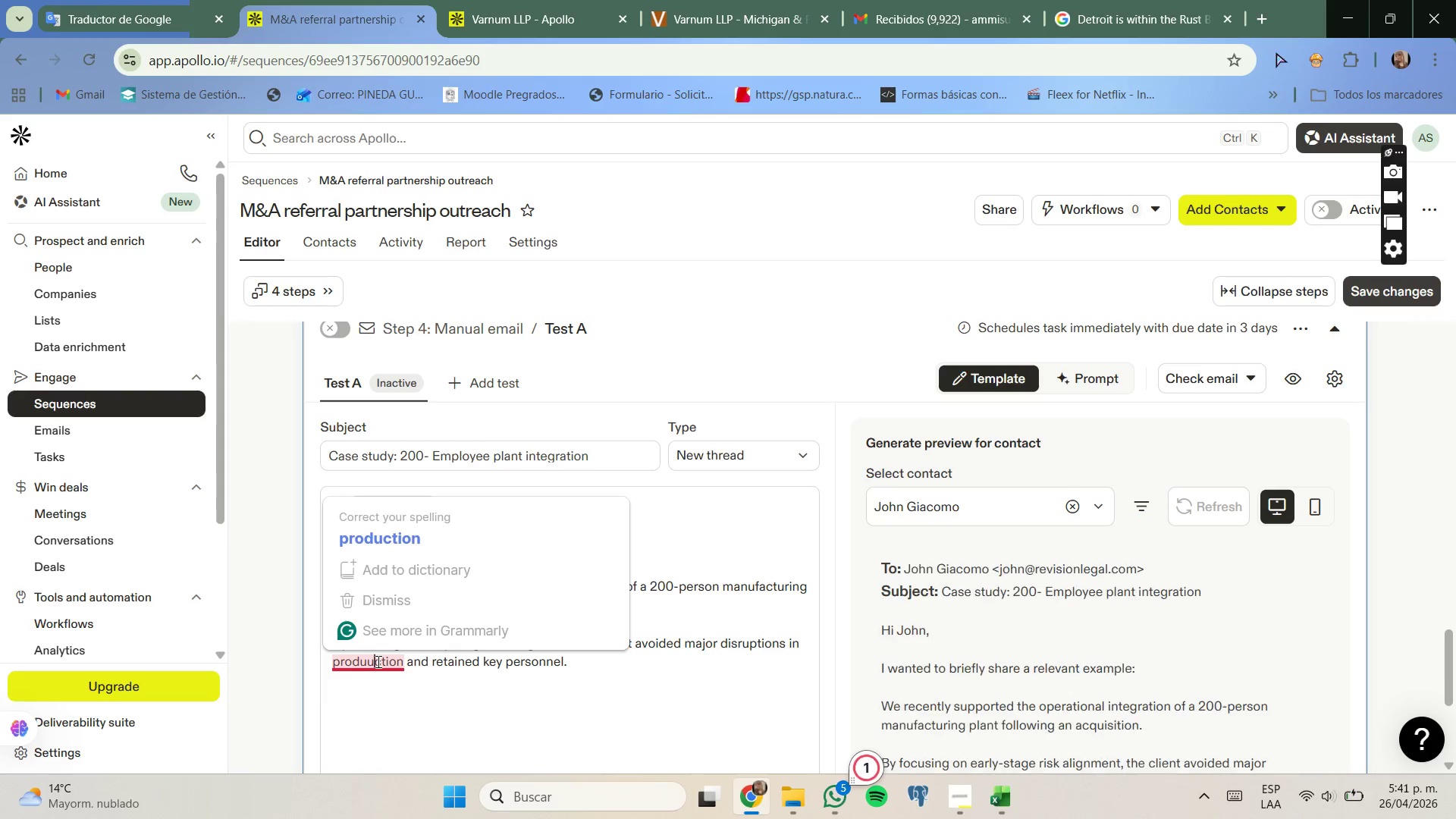 
key(Backspace)
 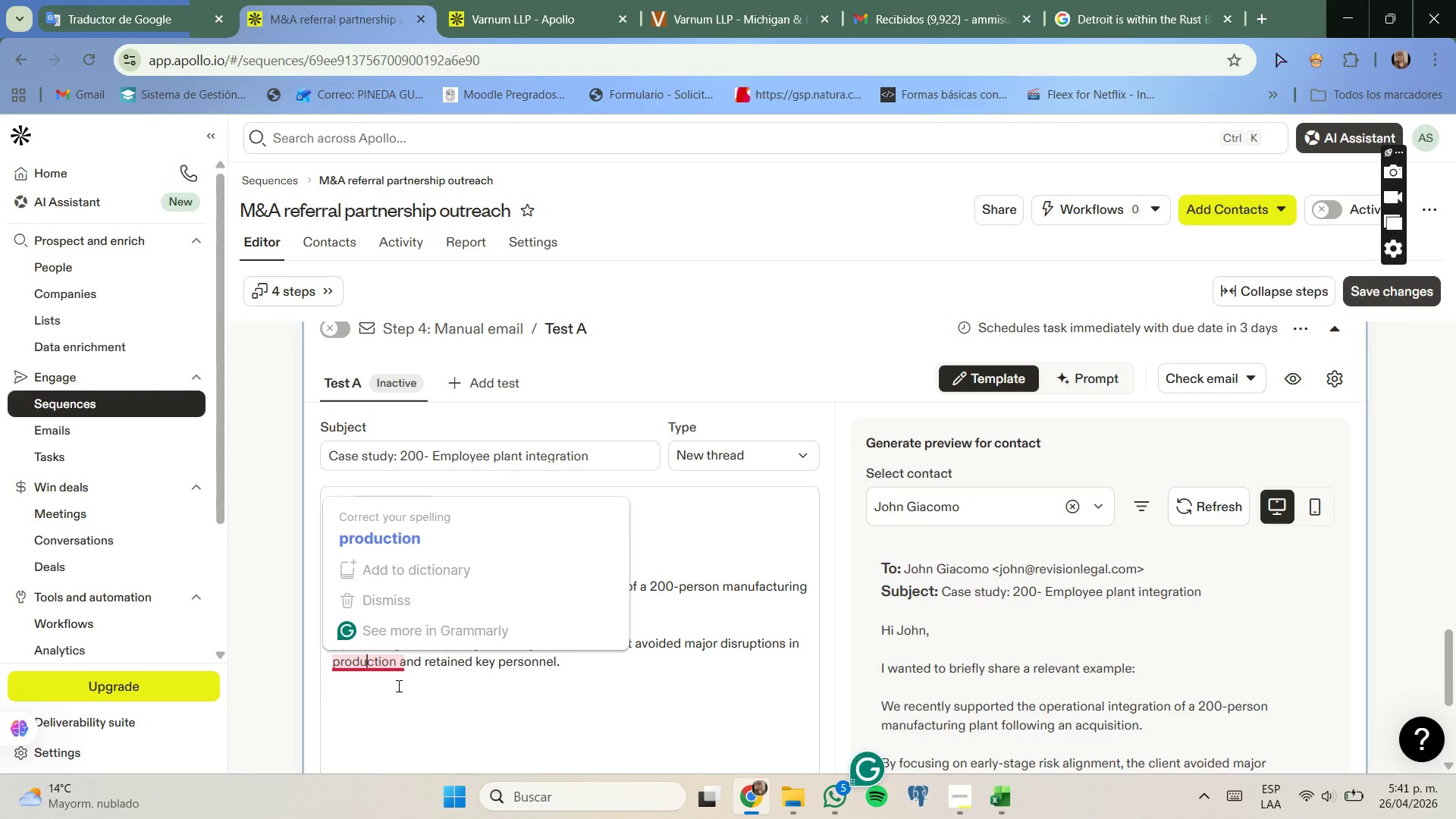 
left_click([397, 686])
 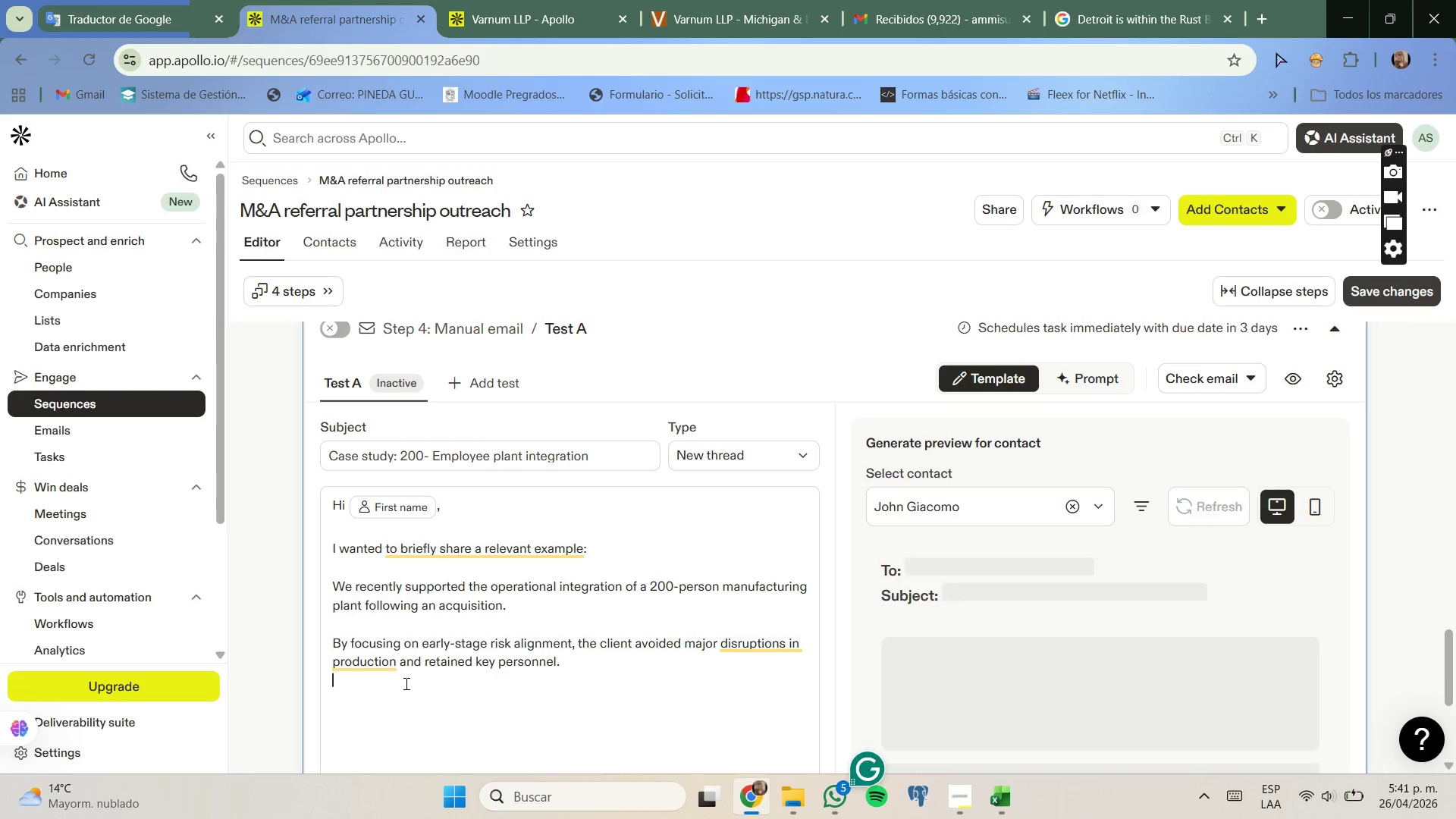 
key(Enter)
 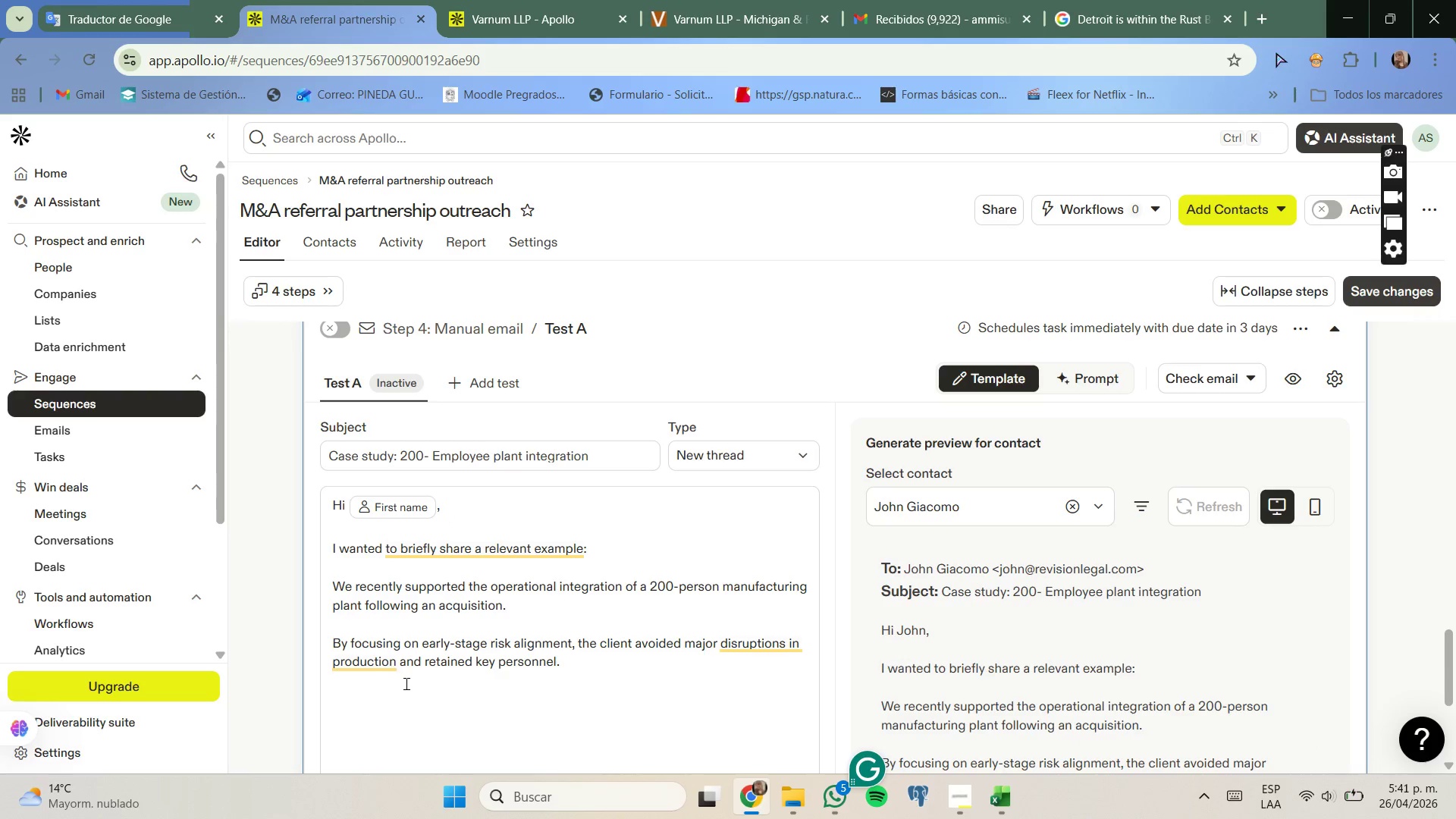 
type(This is often an overlooked area where legal advisors like your team at '')
 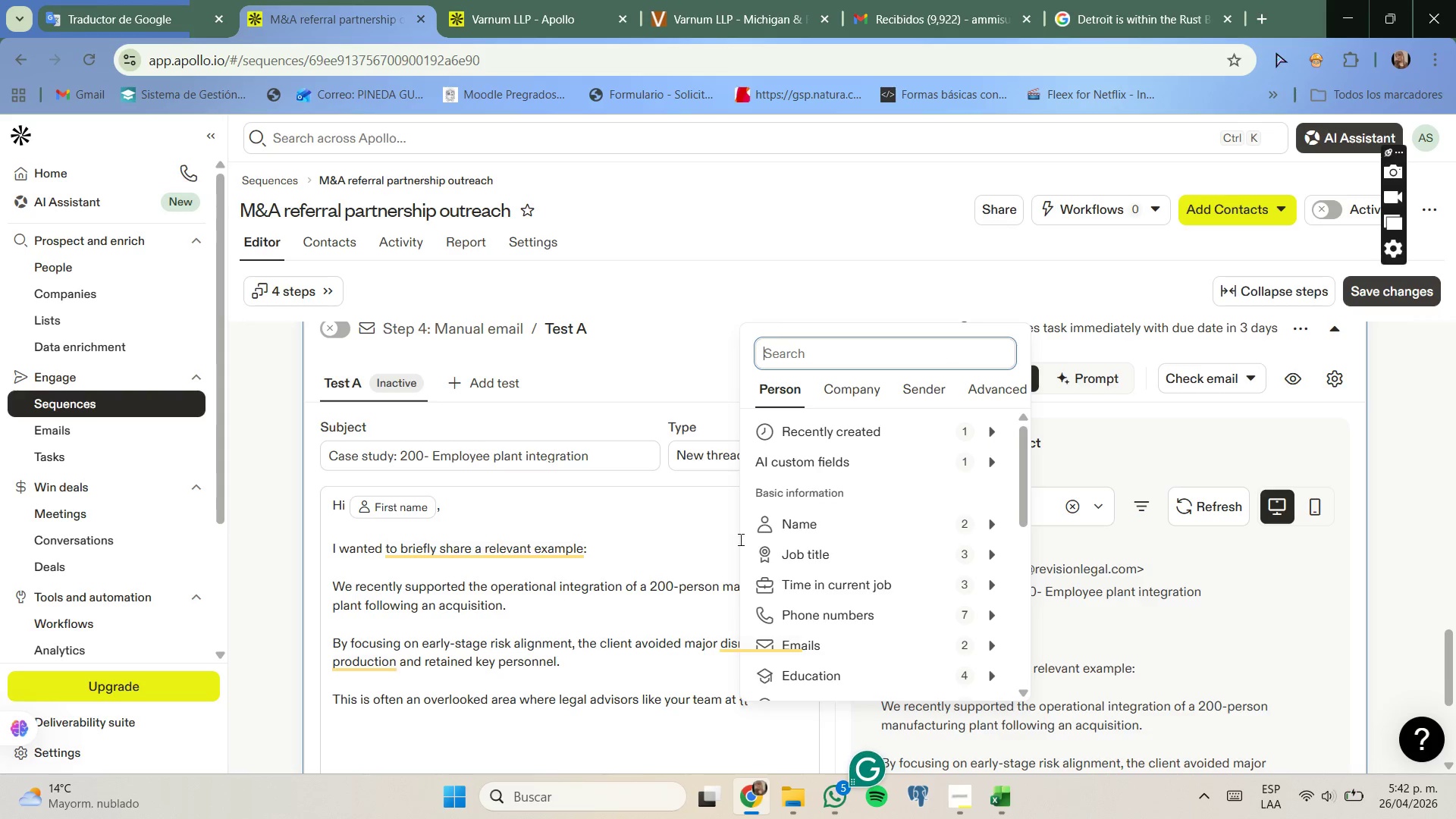 
left_click([846, 397])
 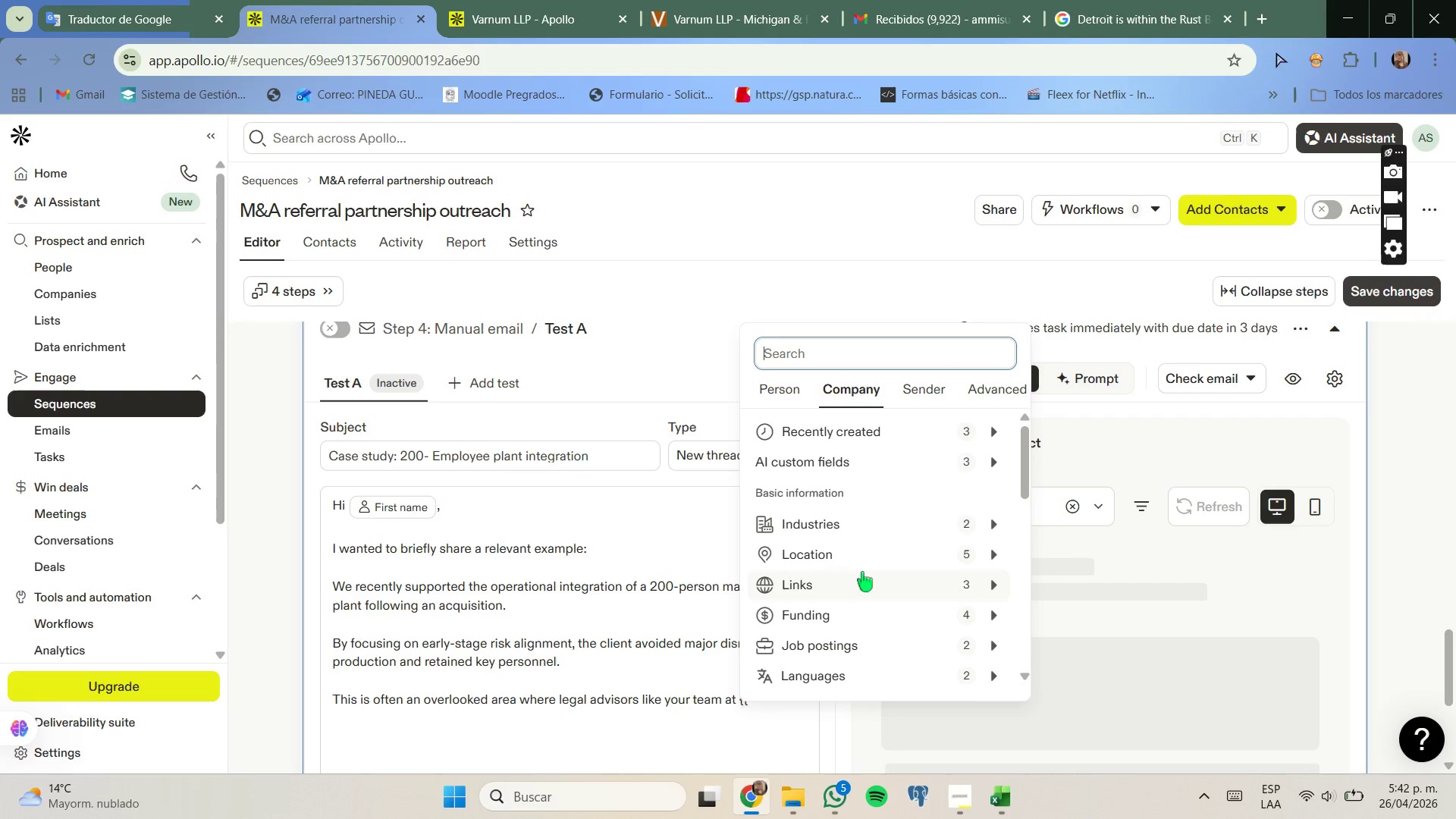 
scroll: coordinate [863, 583], scroll_direction: none, amount: 0.0
 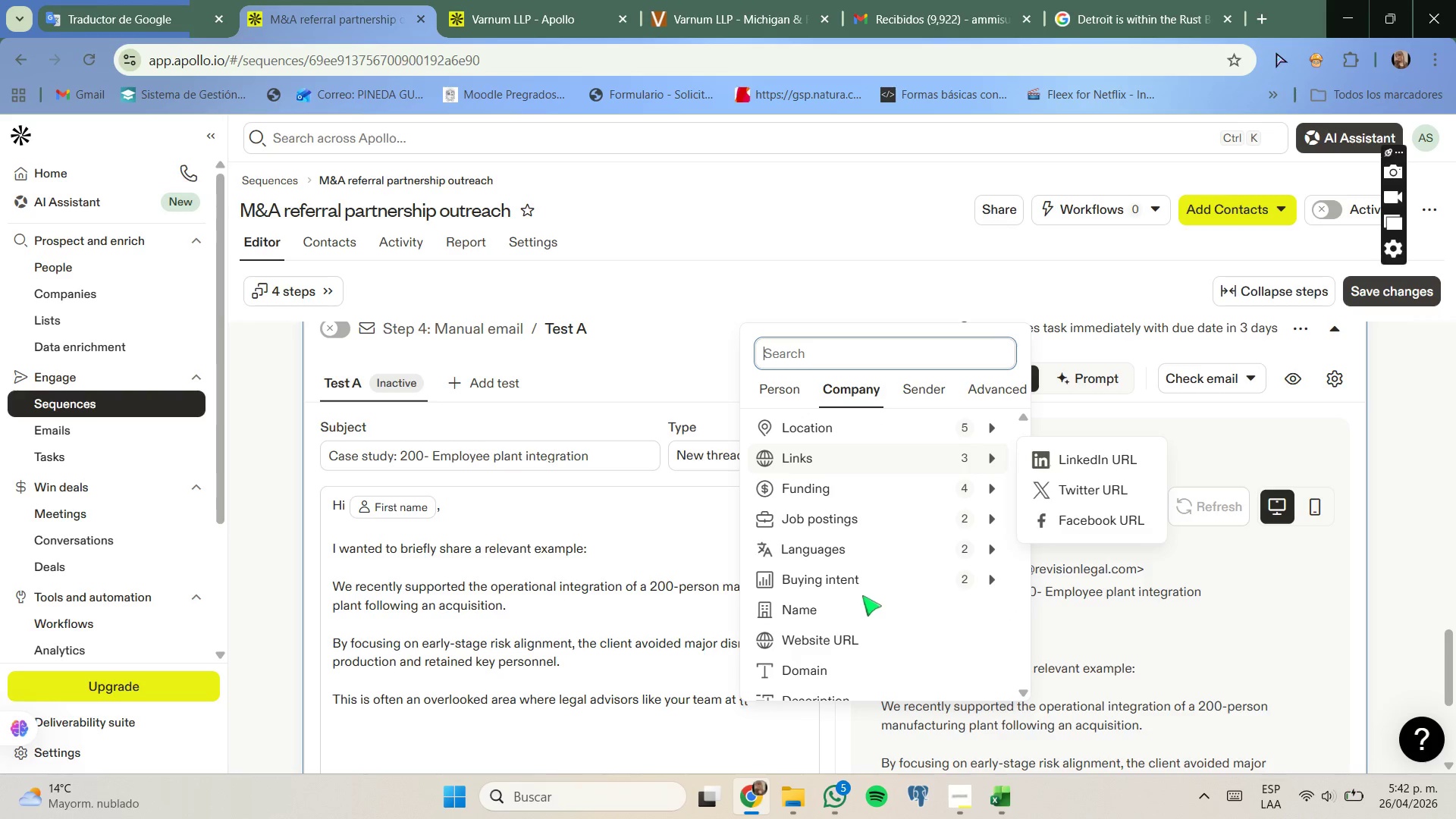 
left_click([867, 614])
 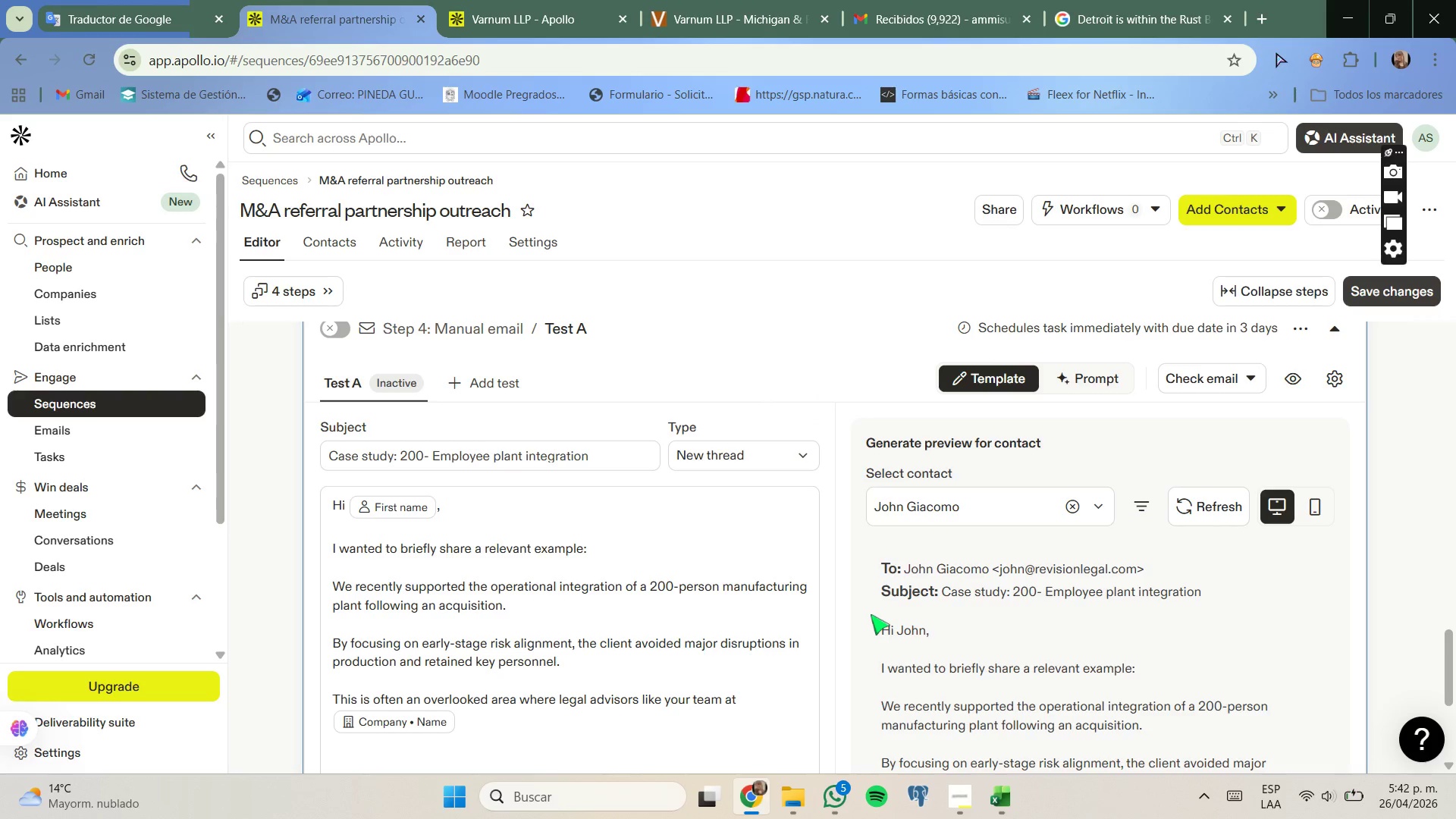 
type( can add additiional strategic value to clients.)
 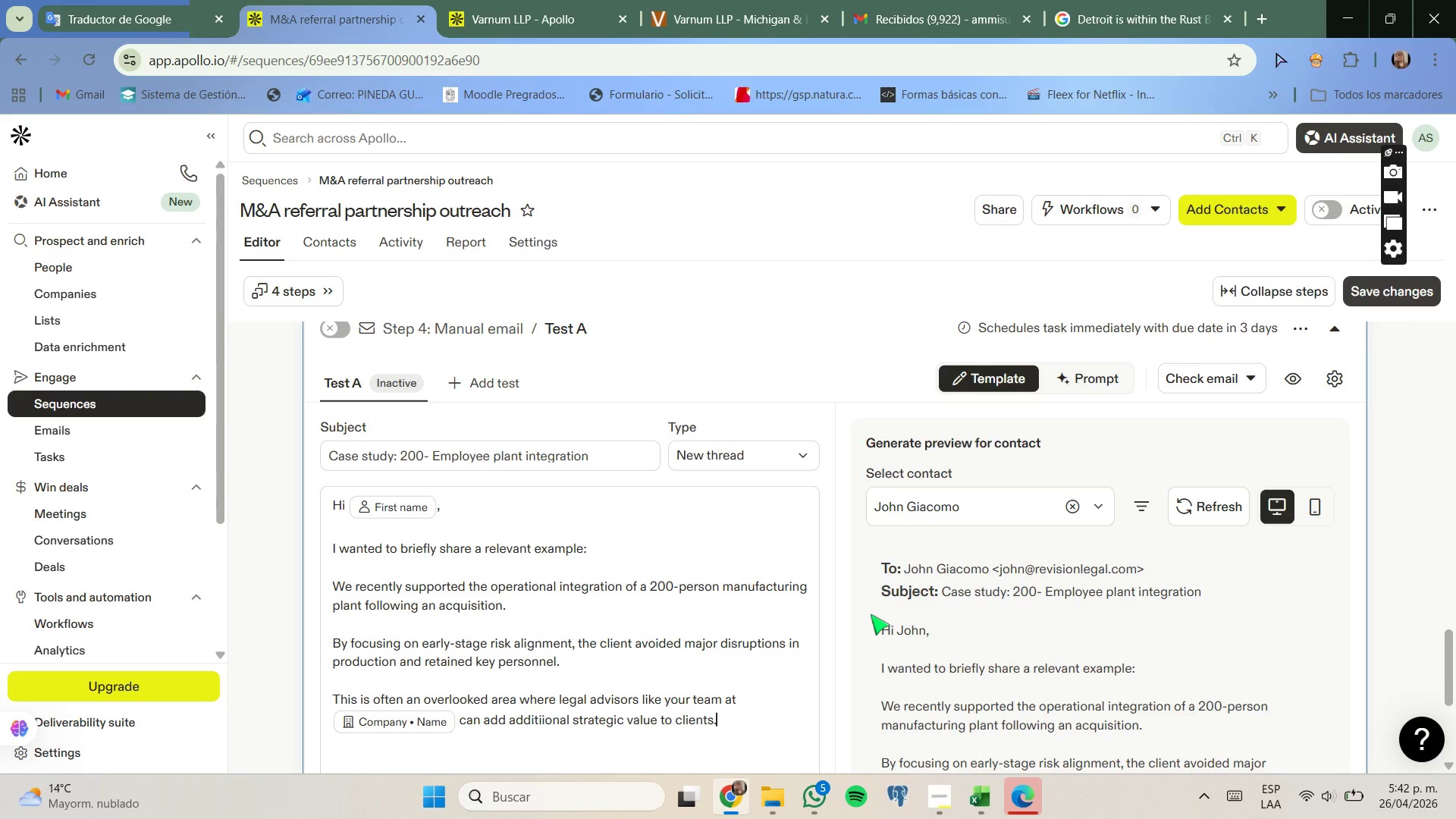 
key(Enter)
 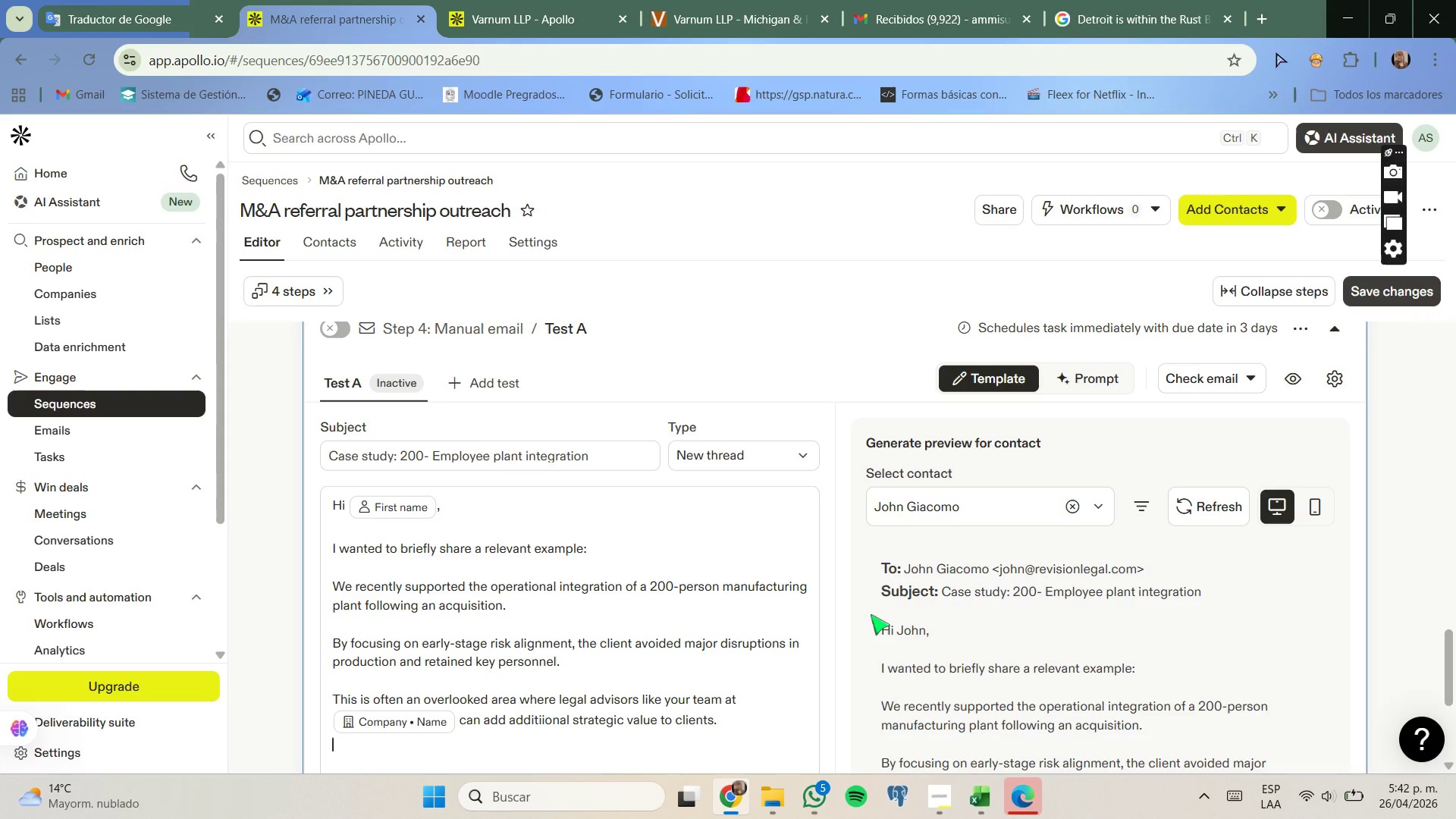 
key(Enter)
 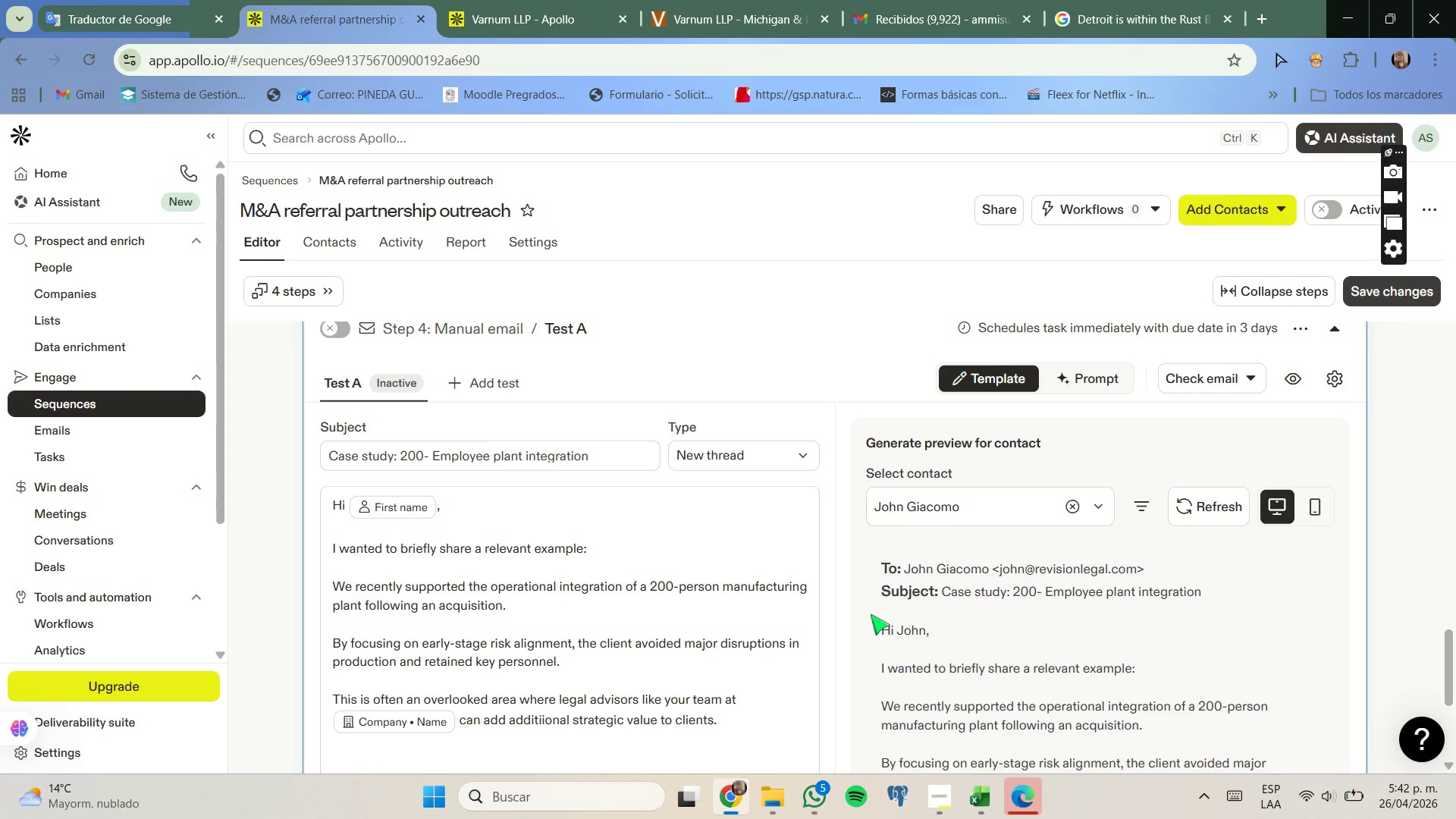 
type(If useful, I[d be glad to exchange perspectives.)
 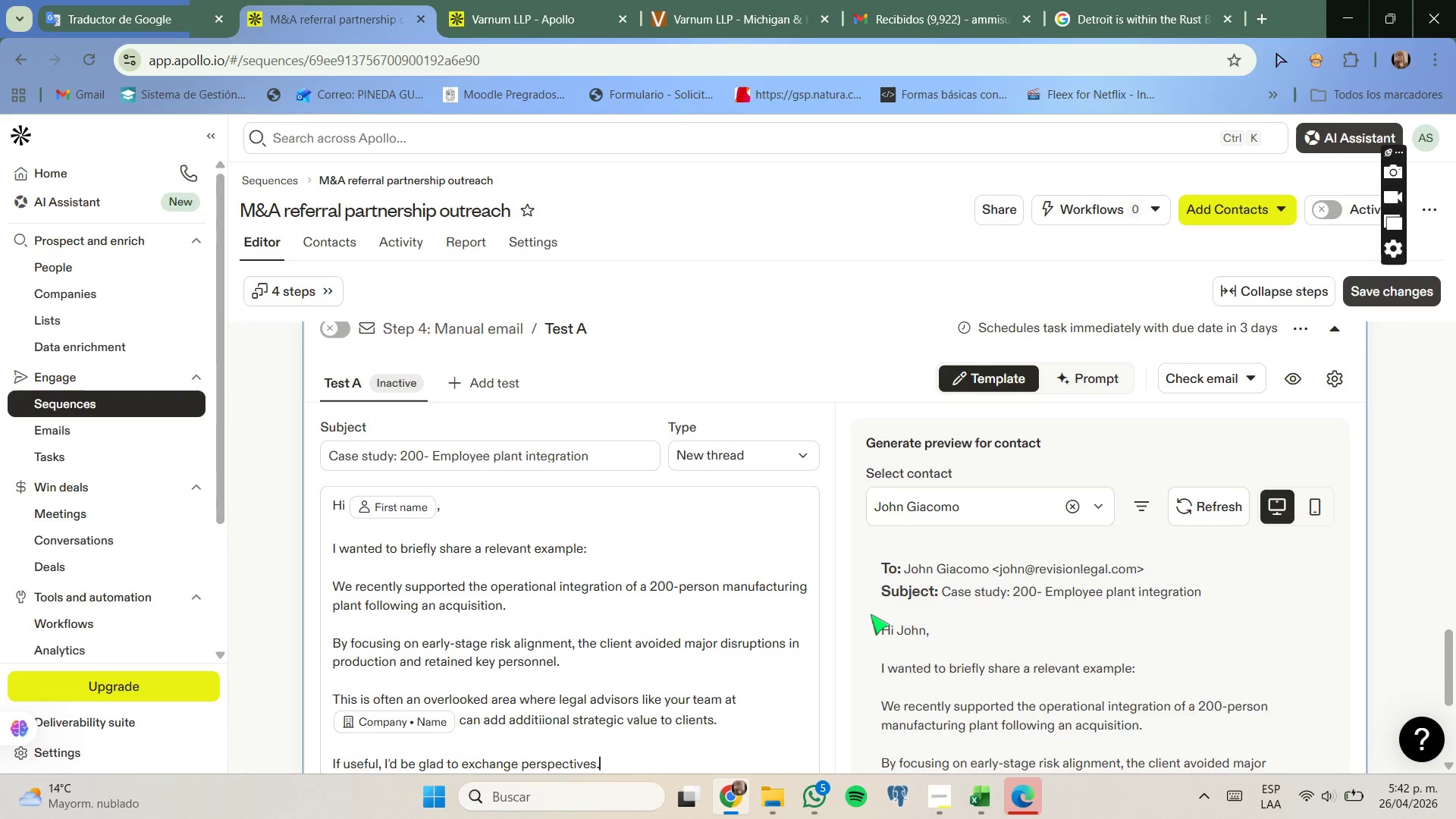 
key(Enter)
 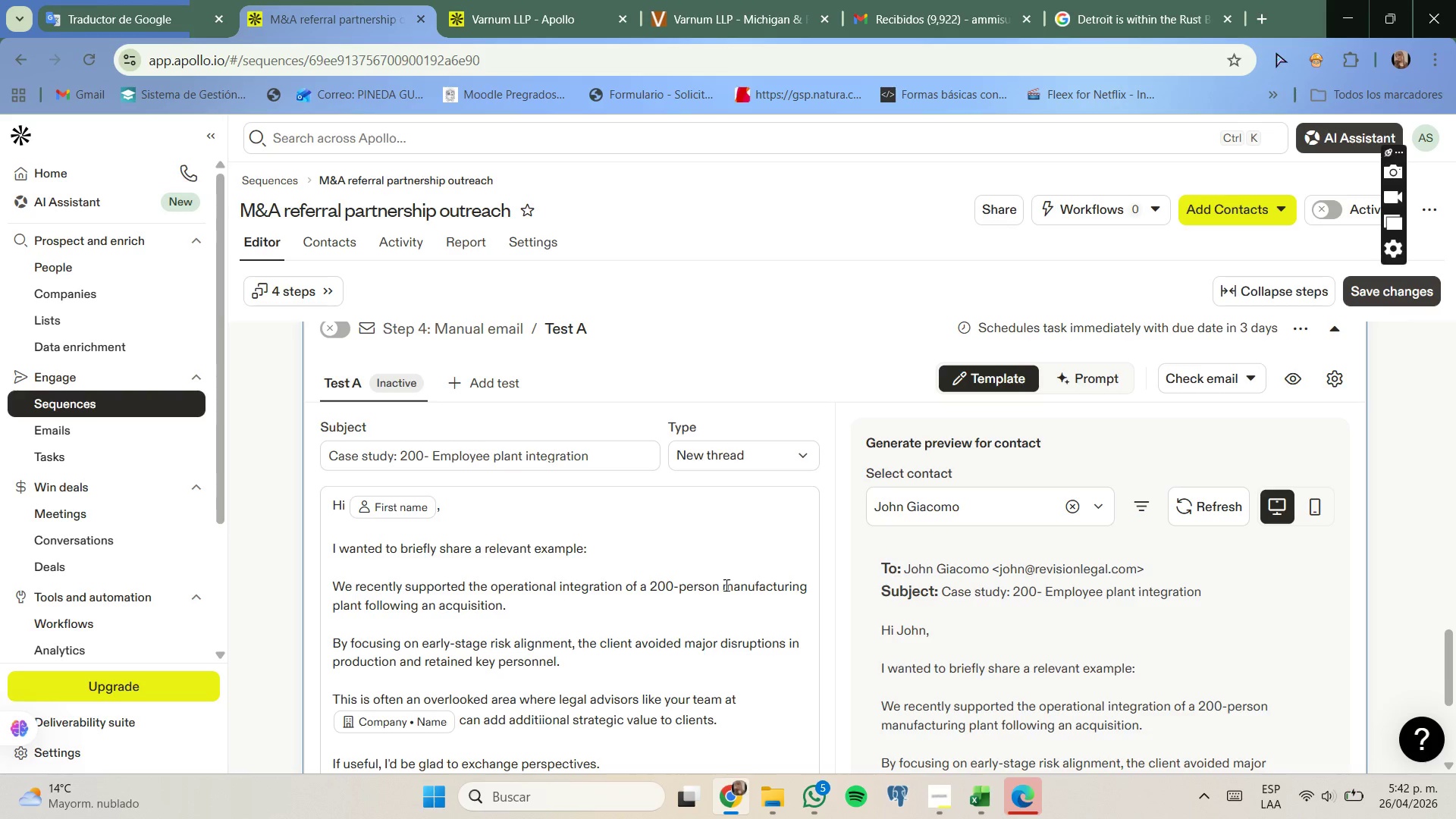 
scroll: coordinate [723, 585], scroll_direction: down, amount: 1.0
 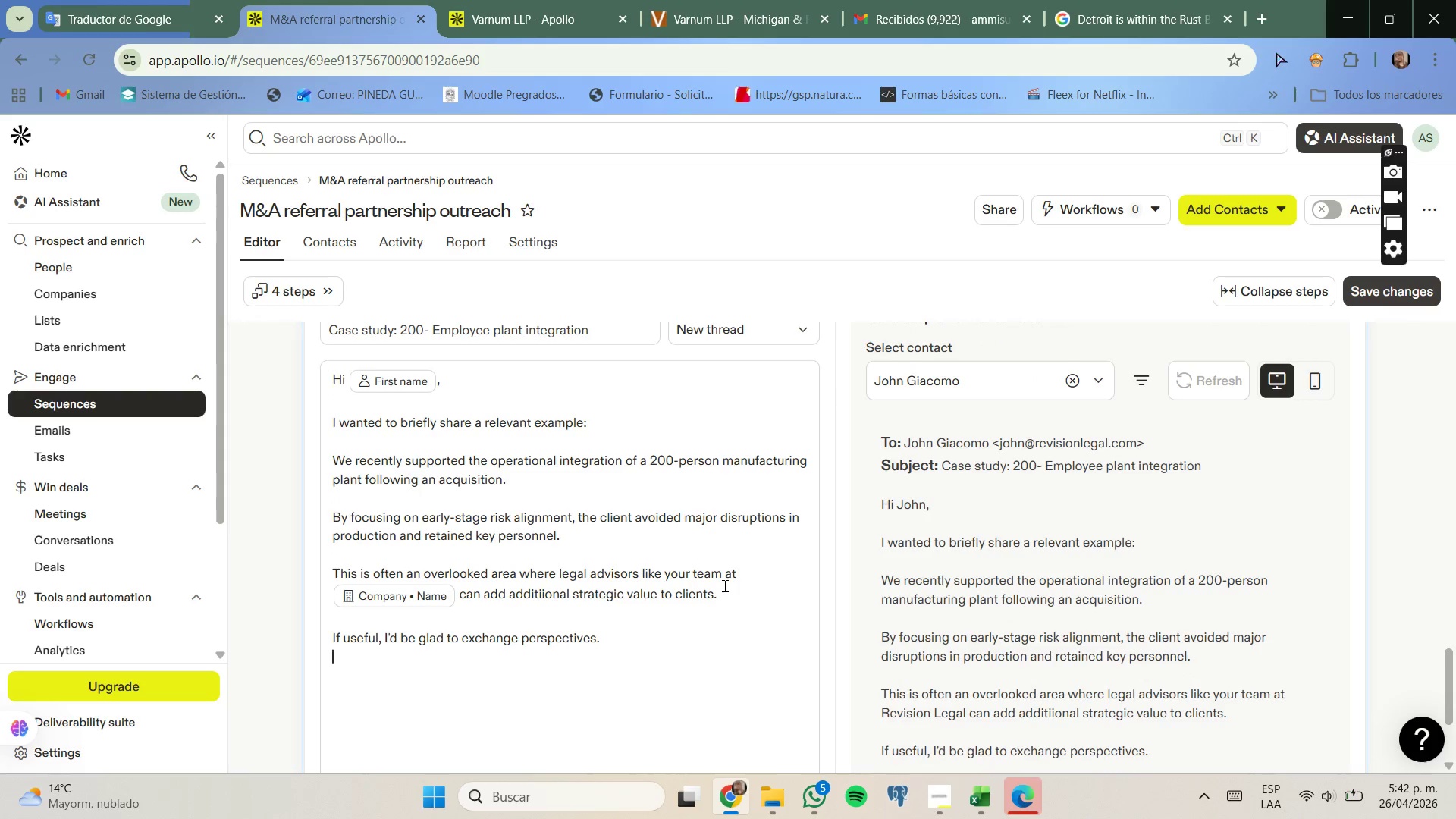 
key(Enter)
 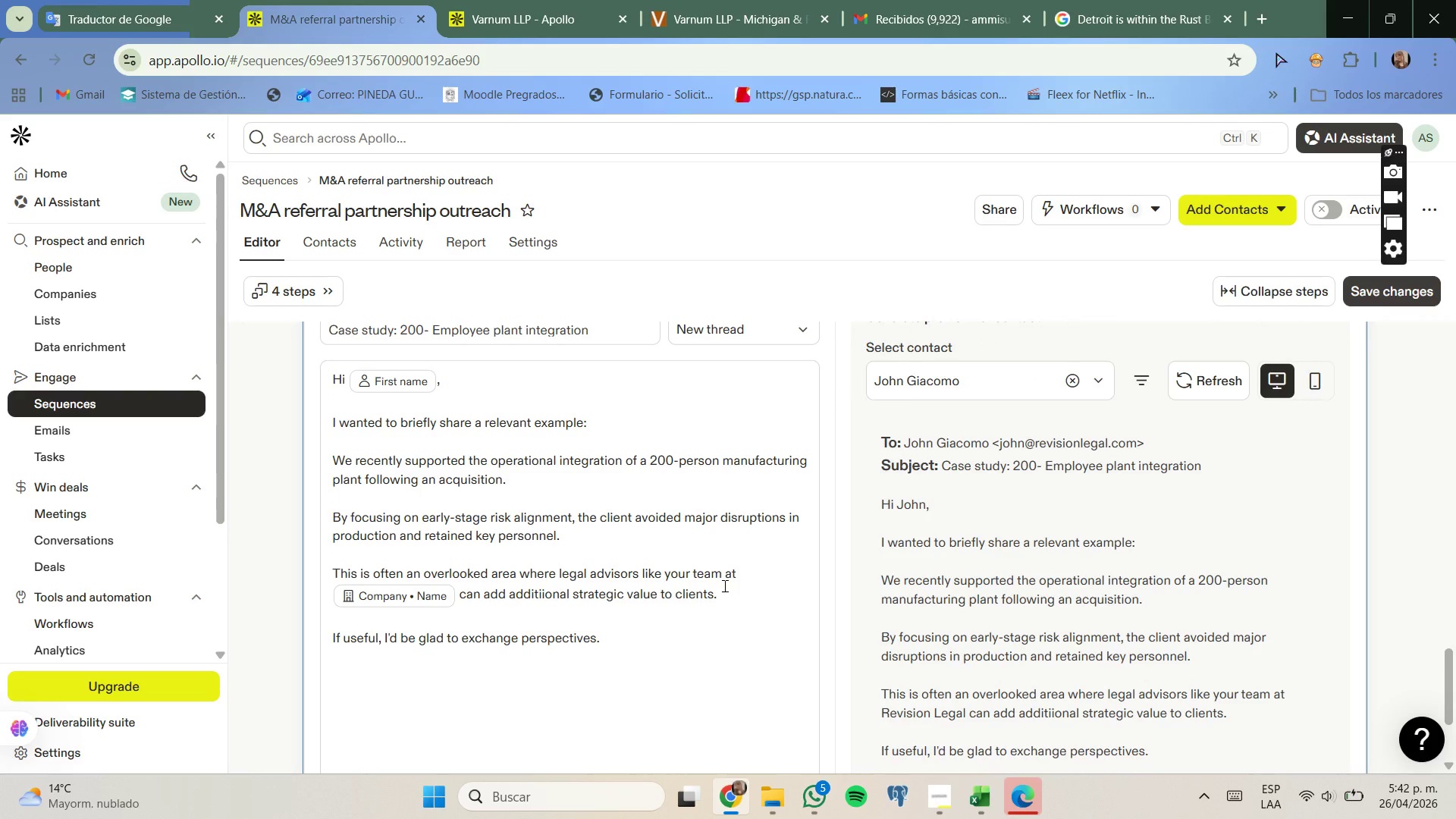 
type(best regards,)
 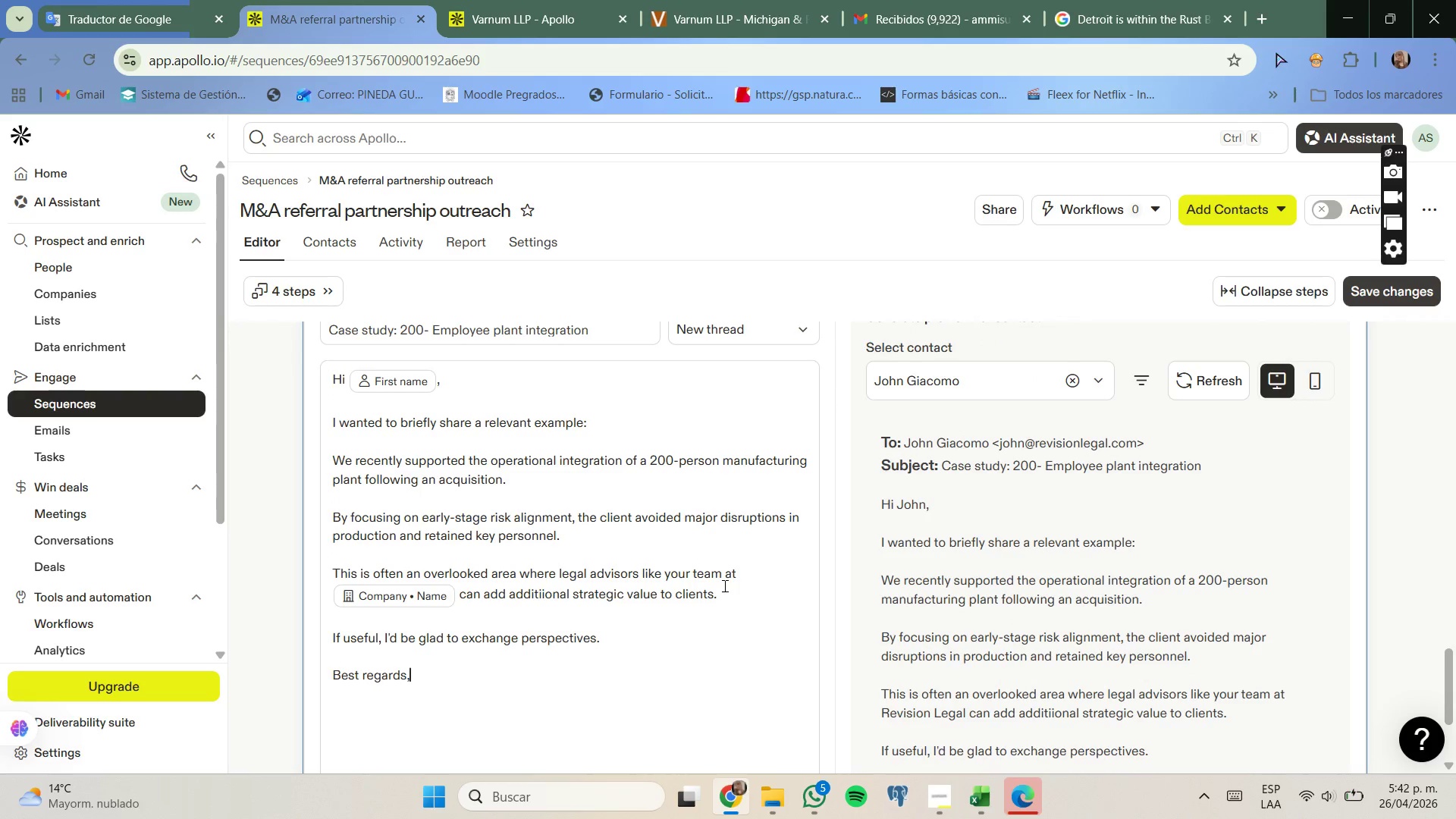 
key(Enter)
 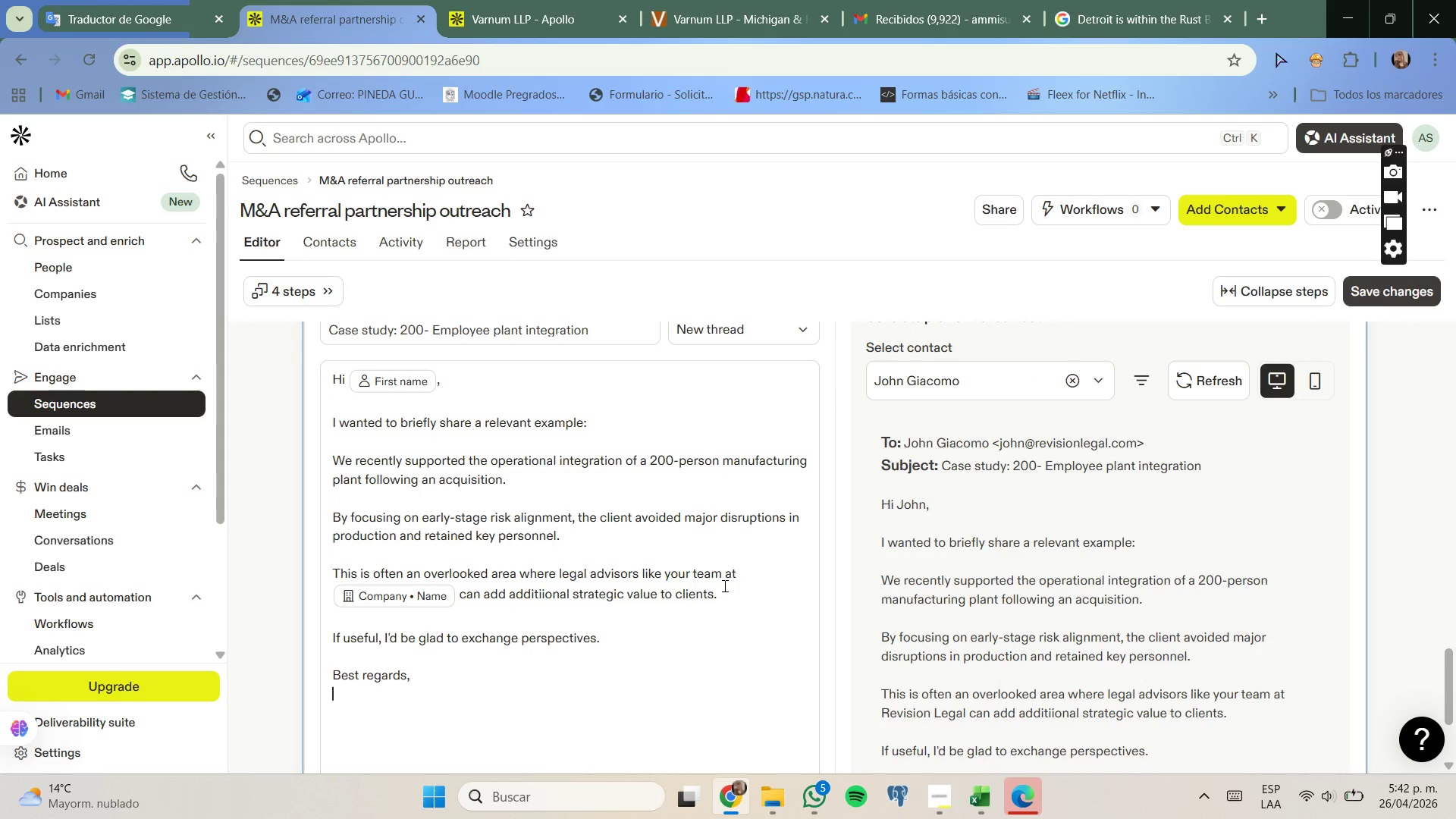 
type(Smith S)
key(Backspace)
type(Coopoer,)
key(Backspace)
key(Backspace)
key(Backspace)
key(Backspace)
type(er.)
 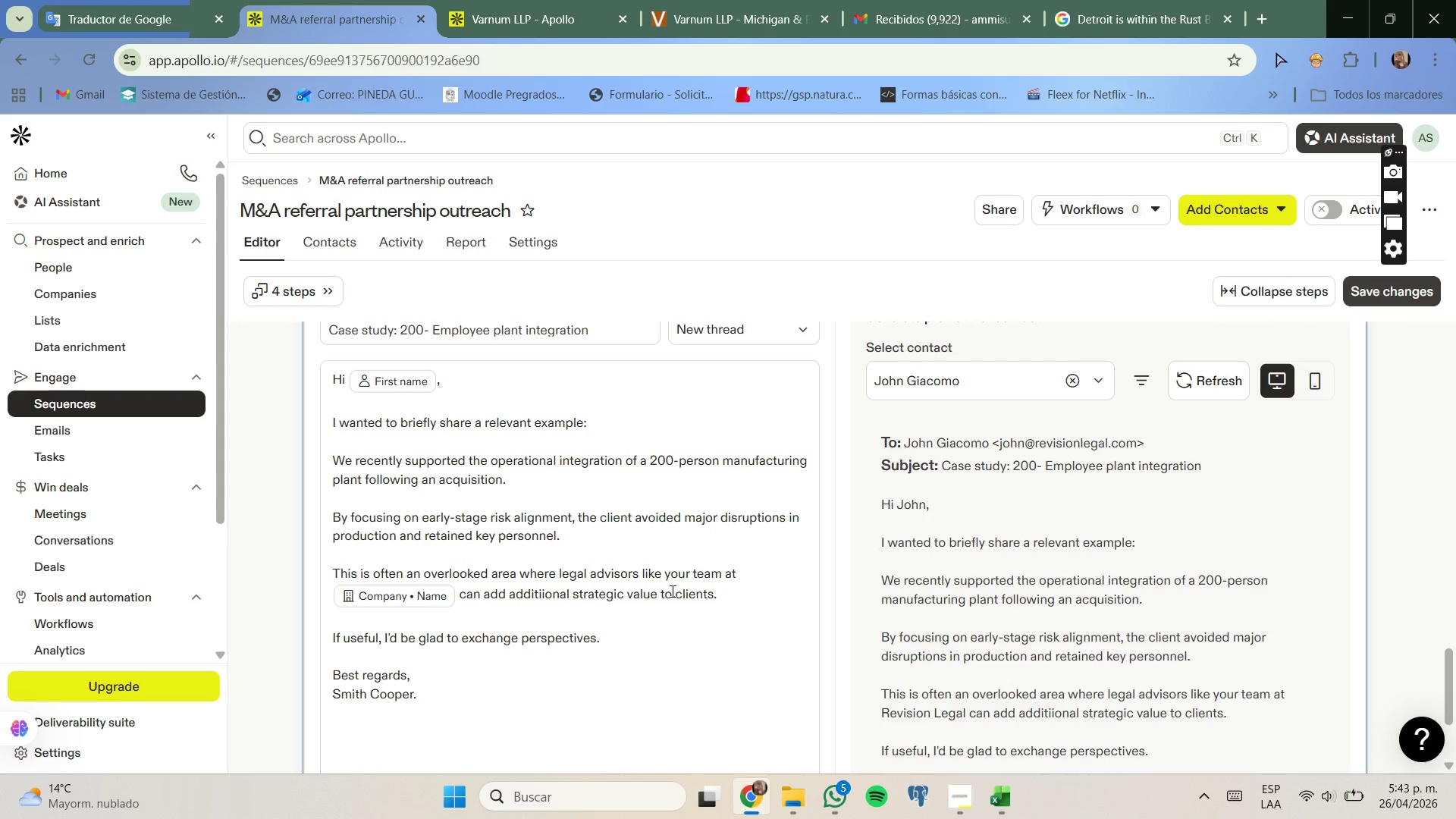 
scroll: coordinate [789, 645], scroll_direction: down, amount: 4.0
 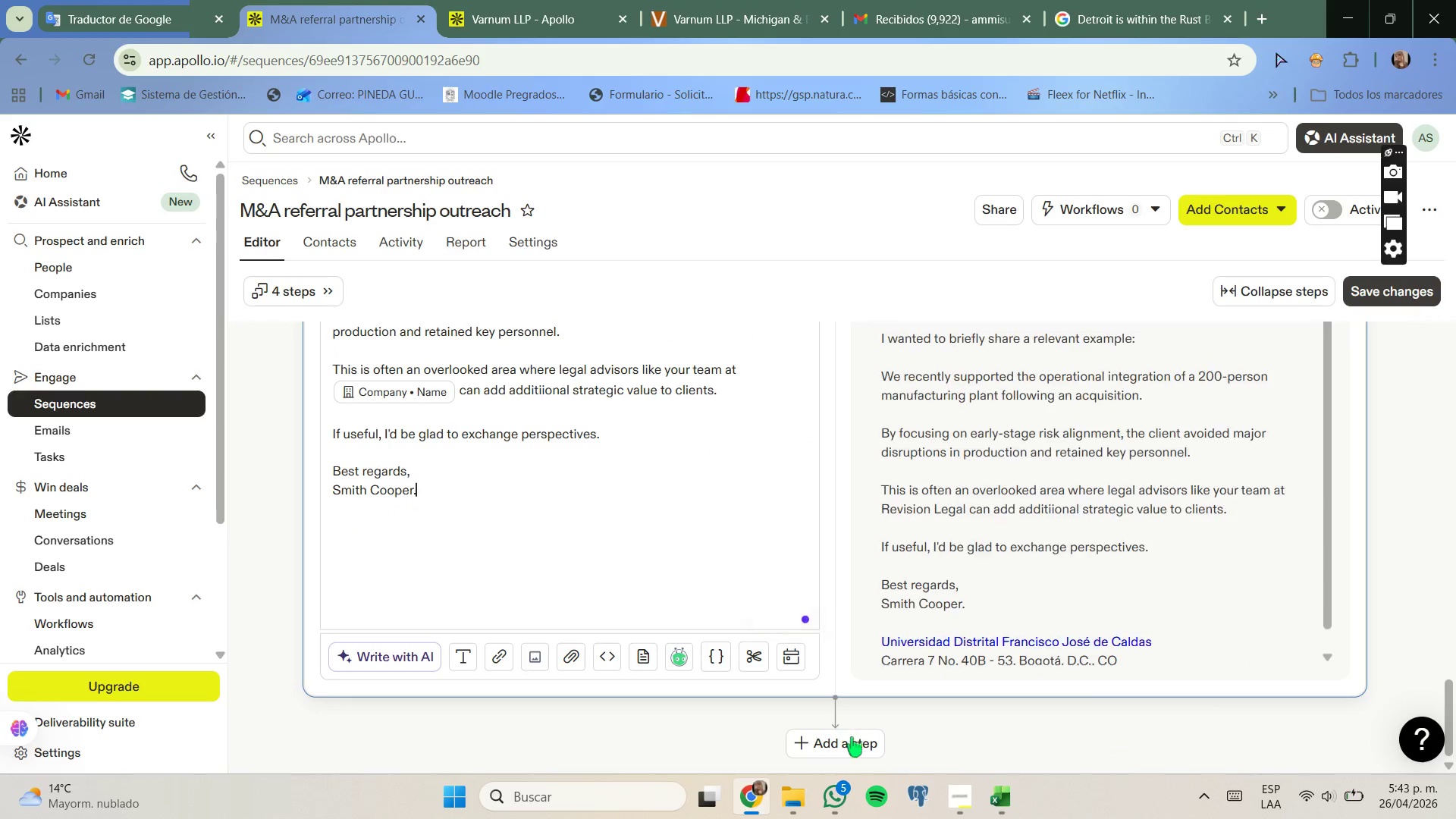 
left_click([855, 740])
 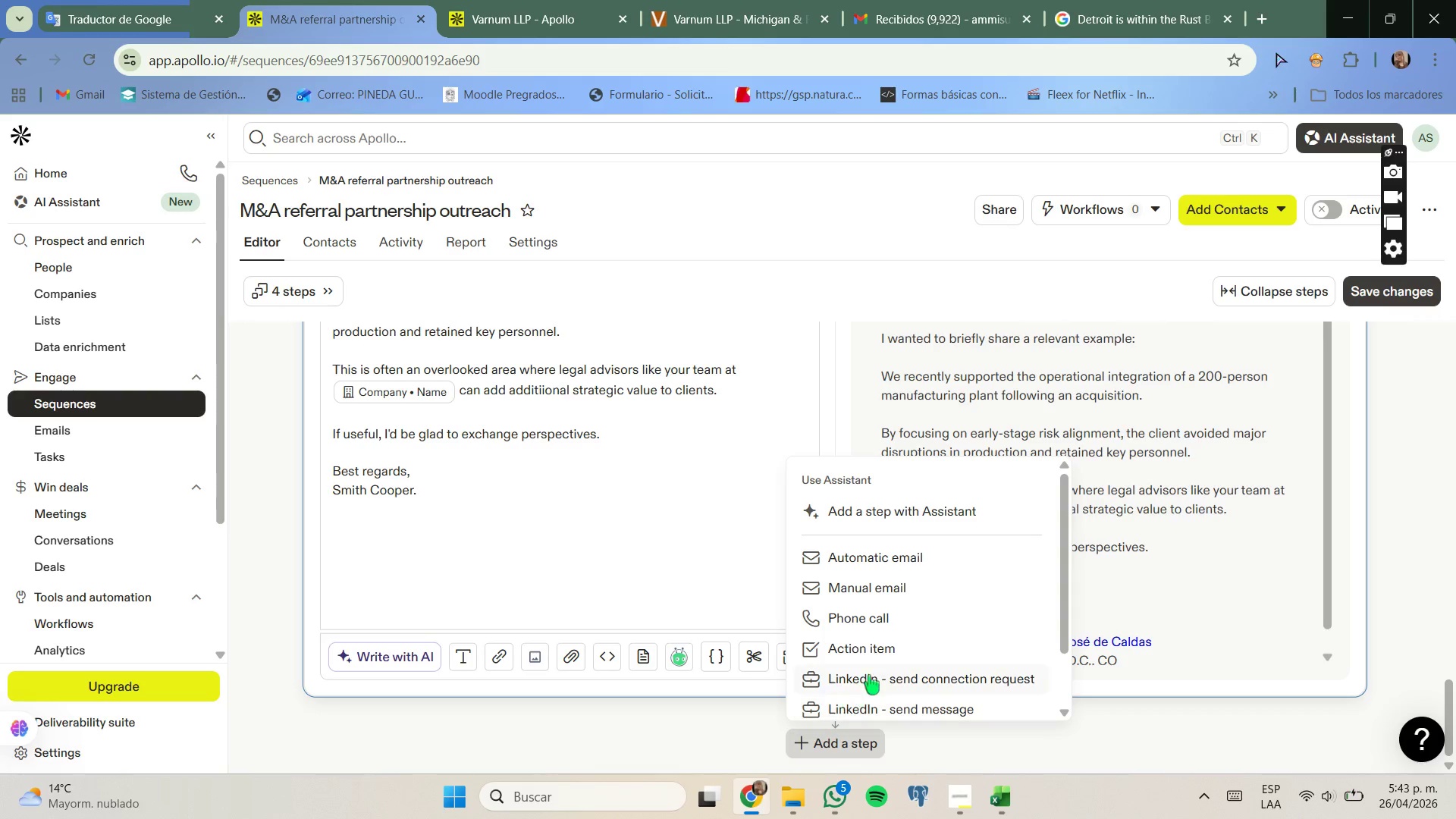 
wait(7.75)
 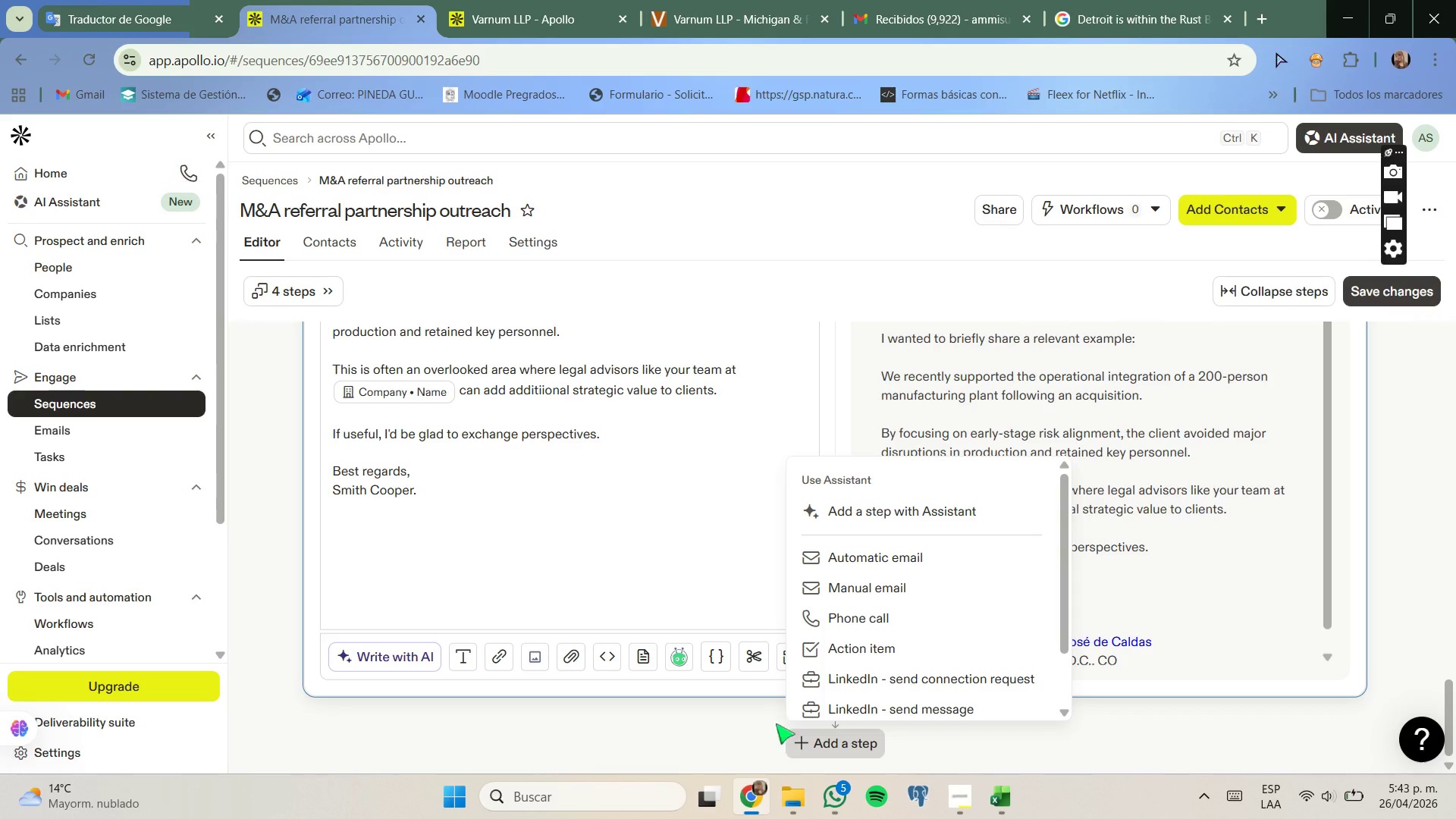 
left_click([742, 713])
 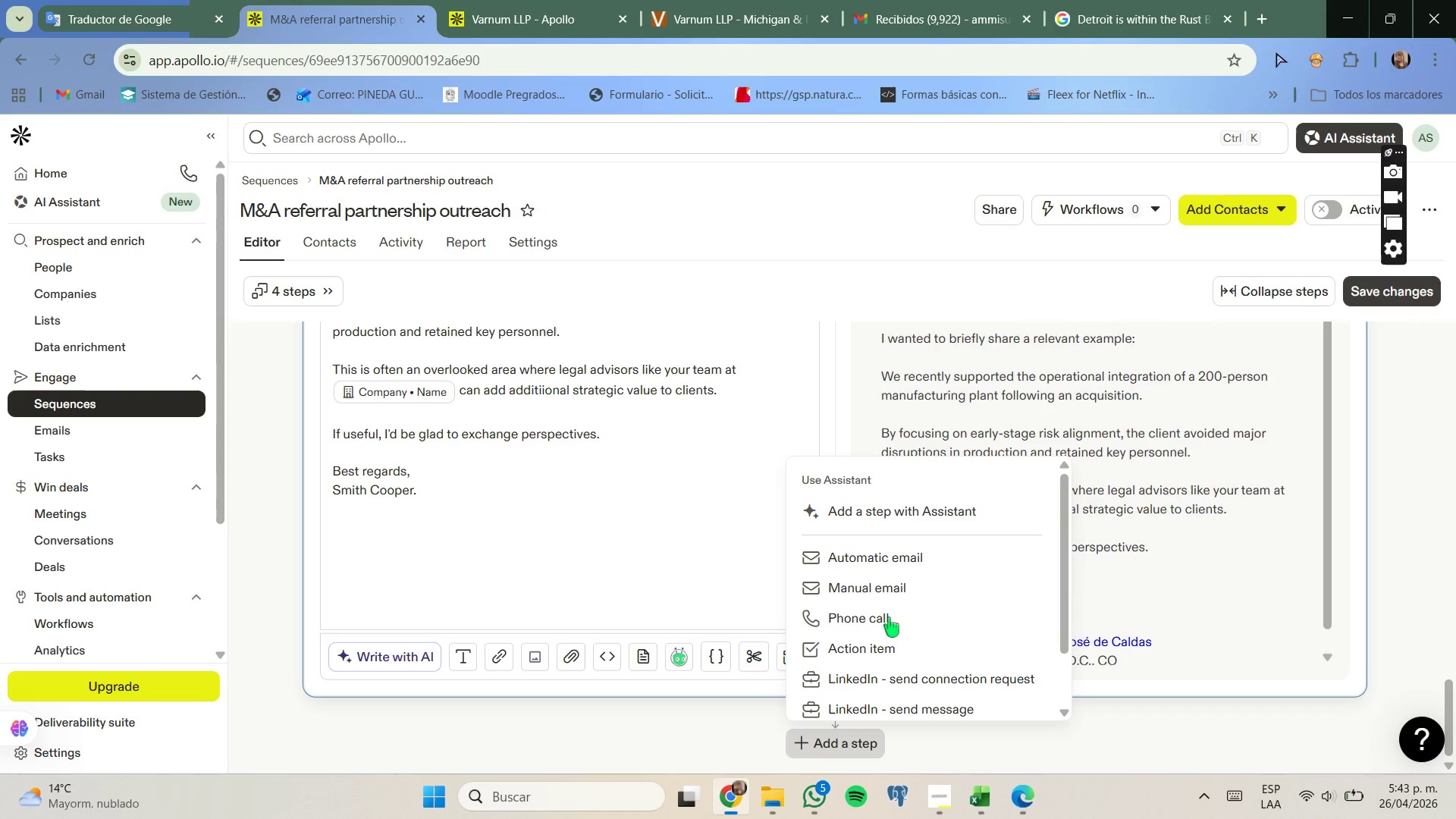 
left_click([889, 613])
 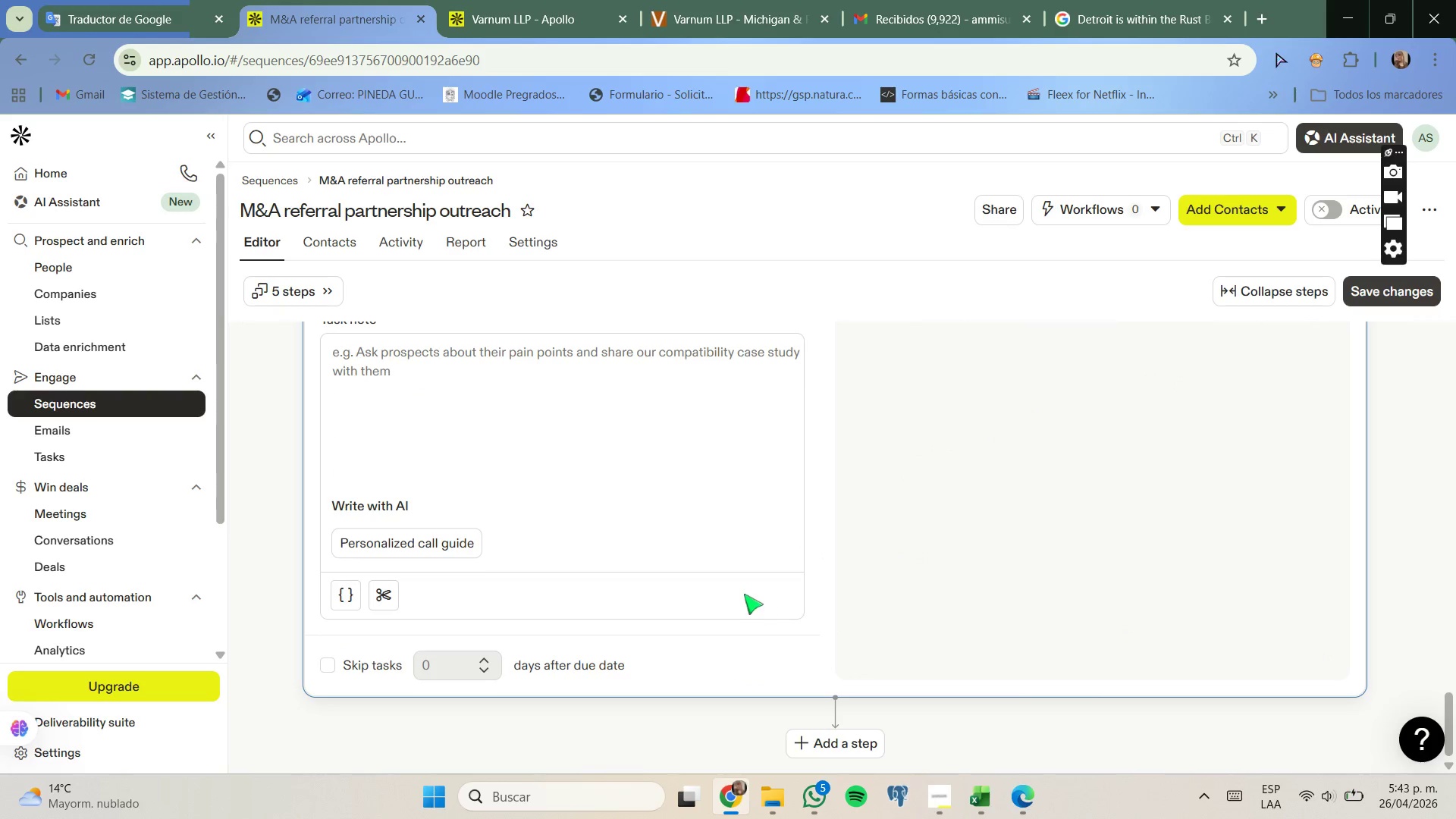 
scroll: coordinate [739, 592], scroll_direction: none, amount: 0.0
 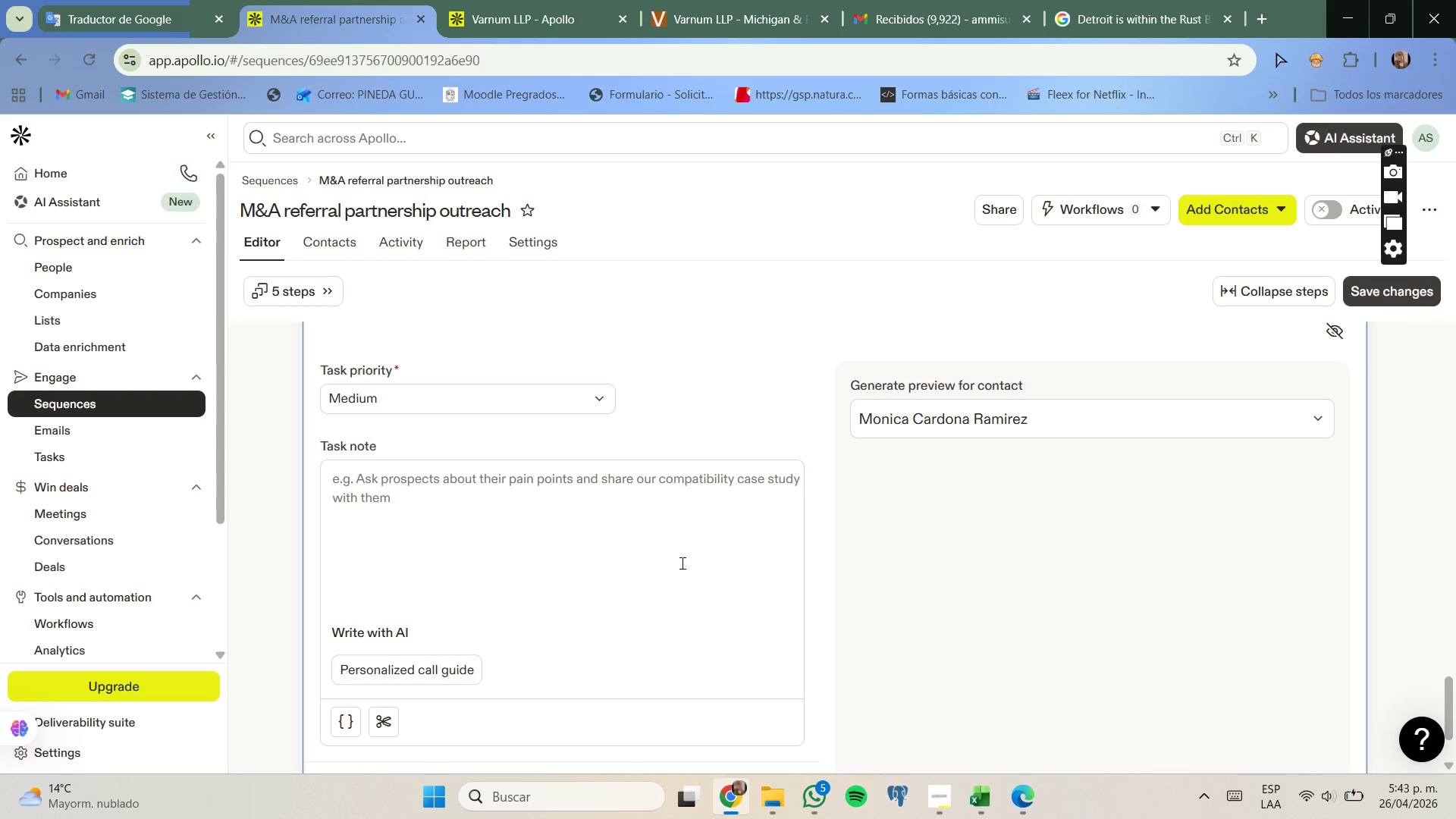 
left_click([670, 555])
 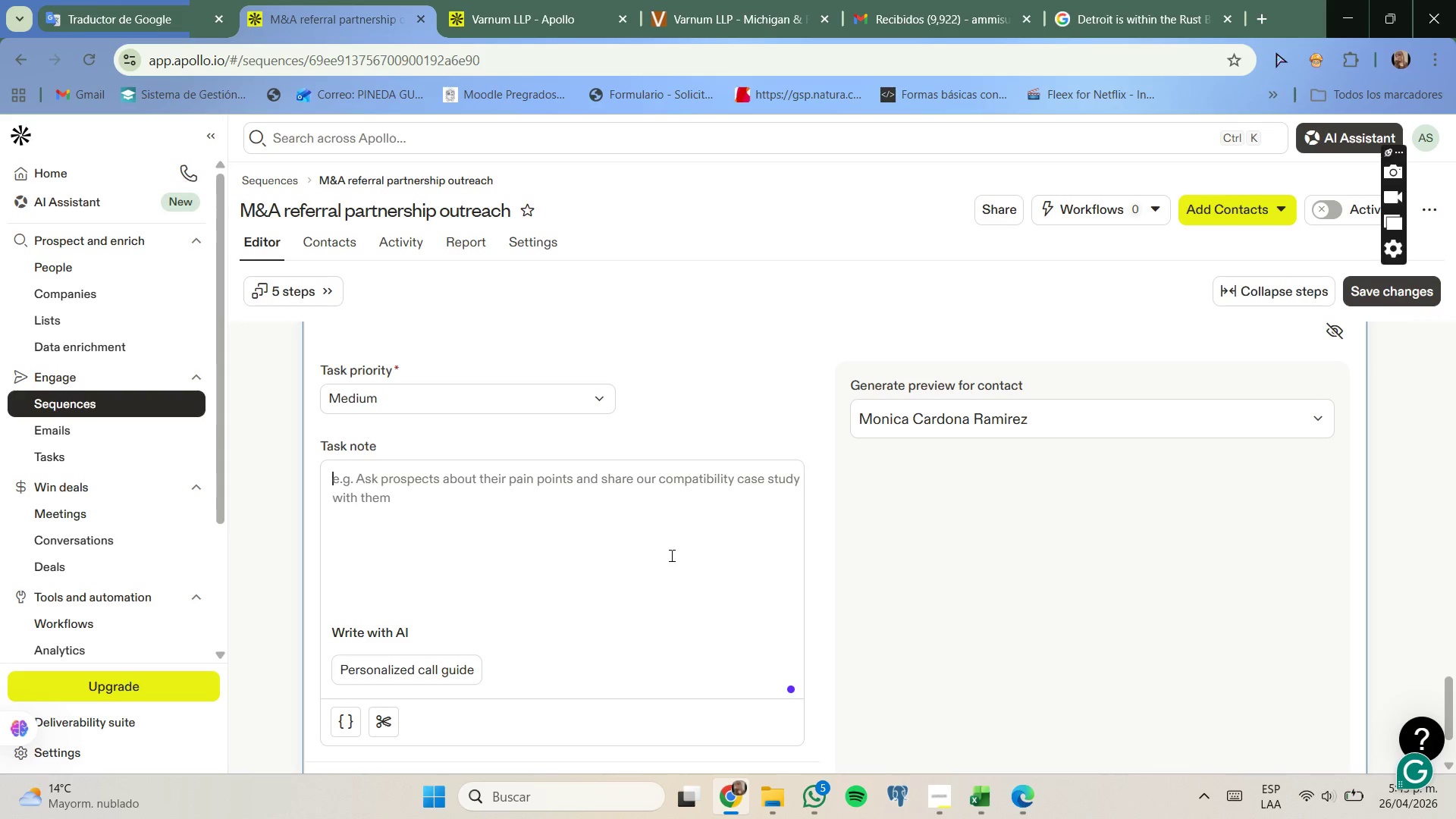 
type(hi )
key(Backspace)
key(Backspace)
key(Backspace)
key(Backspace)
key(Backspace)
type(Hi '')
 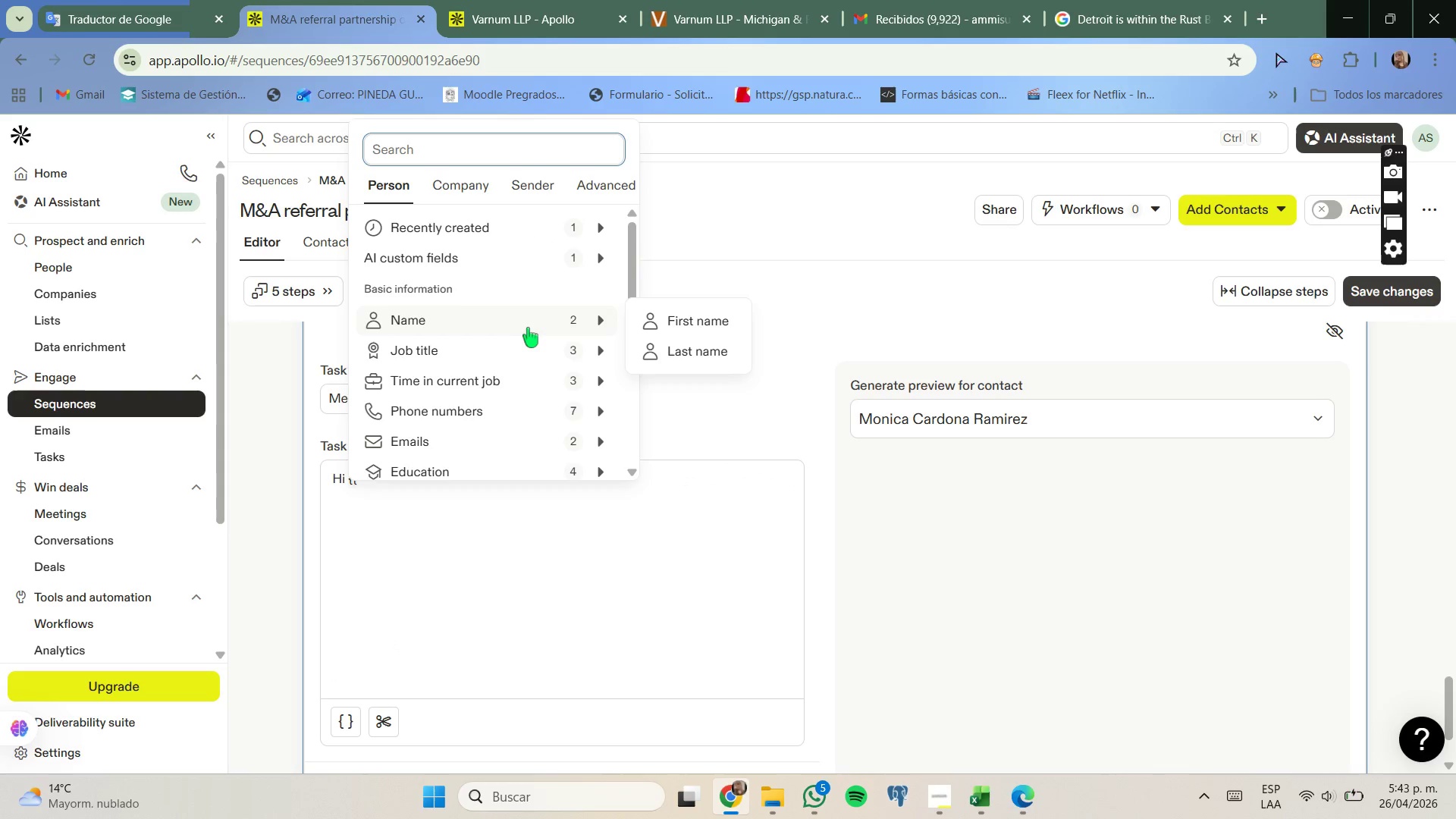 
left_click([642, 328])
 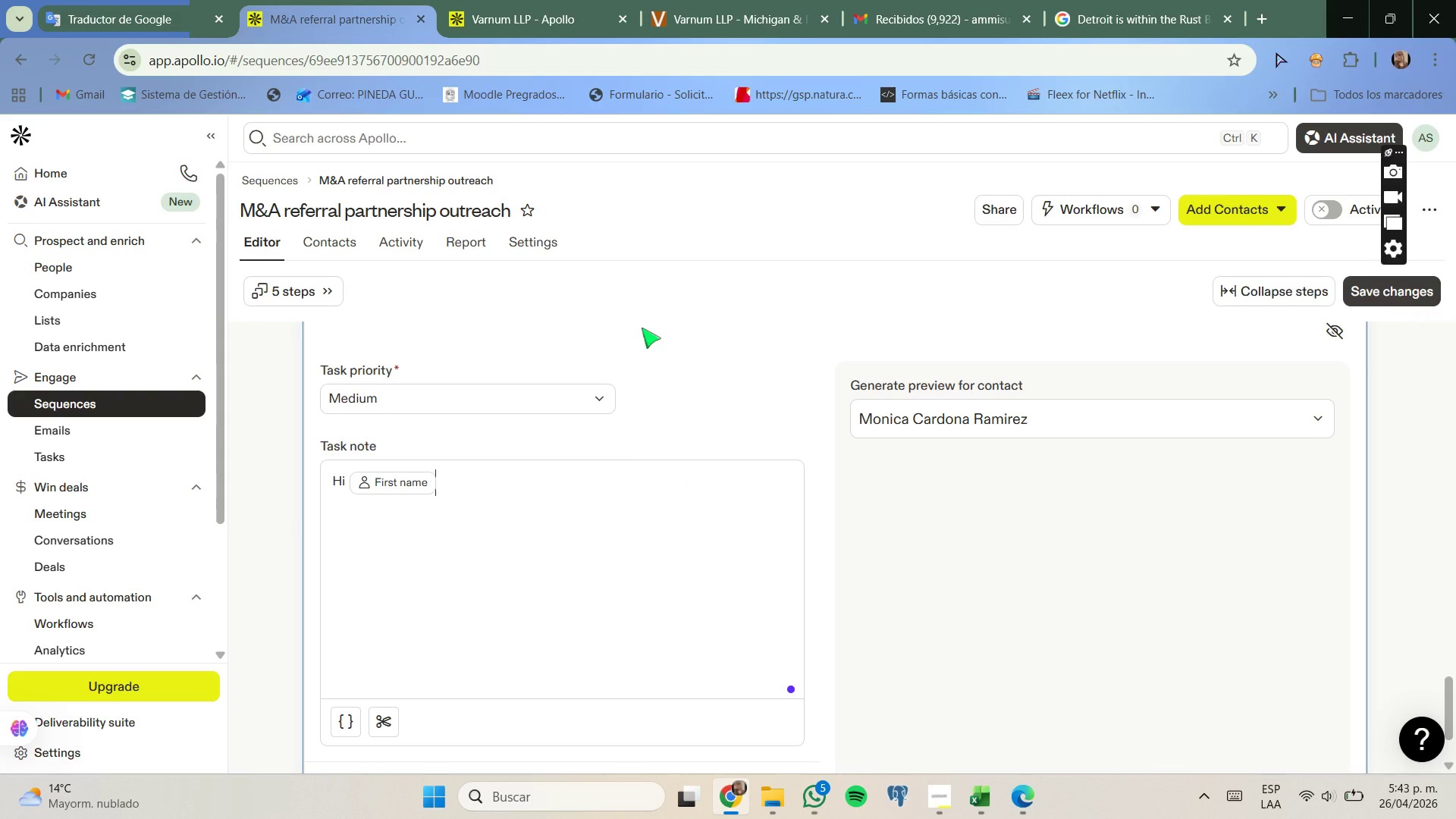 
type(, thi )
key(Backspace)
type(s is Smith Cooper for )
key(Backspace)
key(Backspace)
key(Backspace)
type(rom Vn)
key(Backspace)
type(anguard Post-Merger Advisory.)
 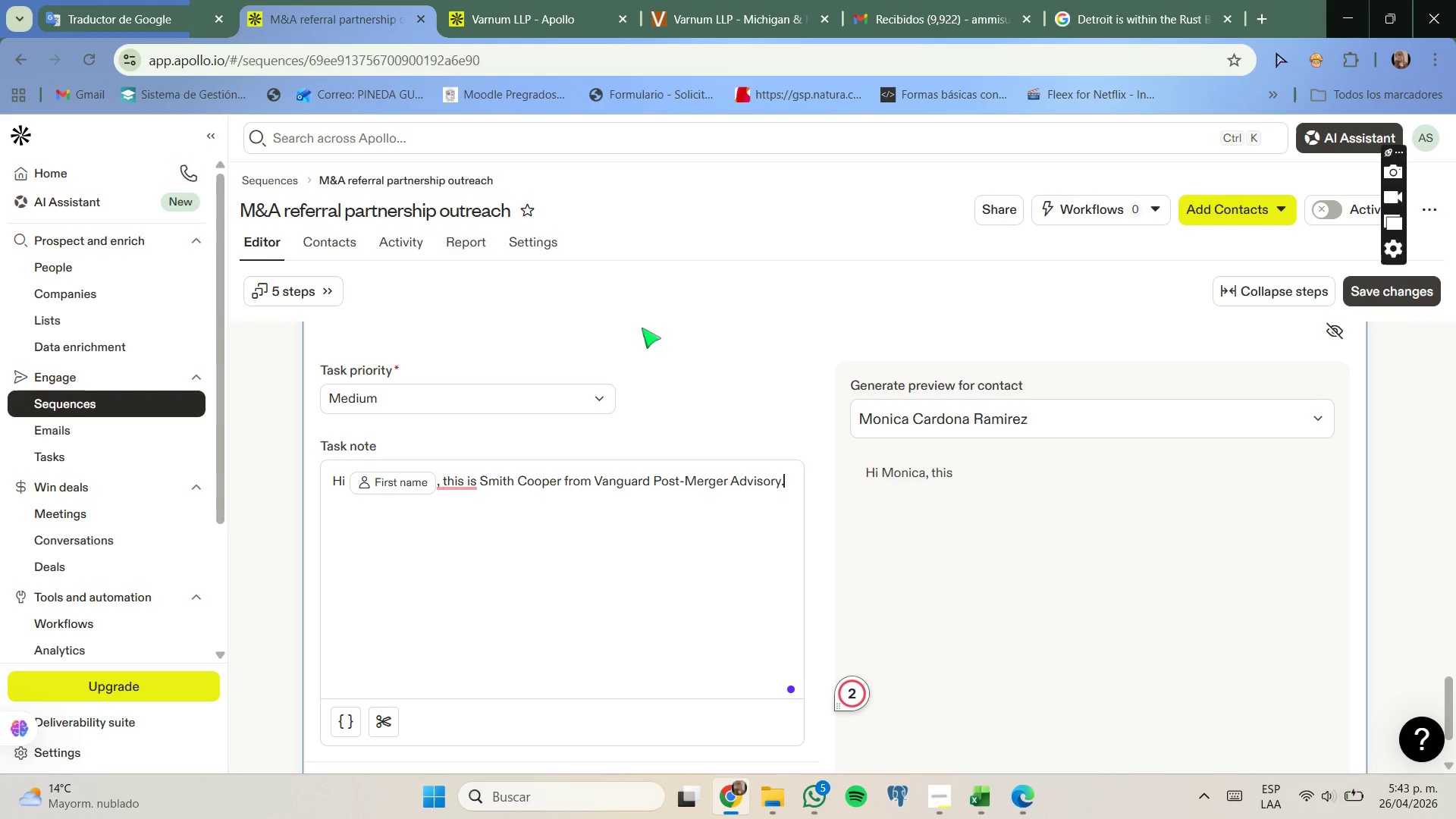 
key(Enter)
 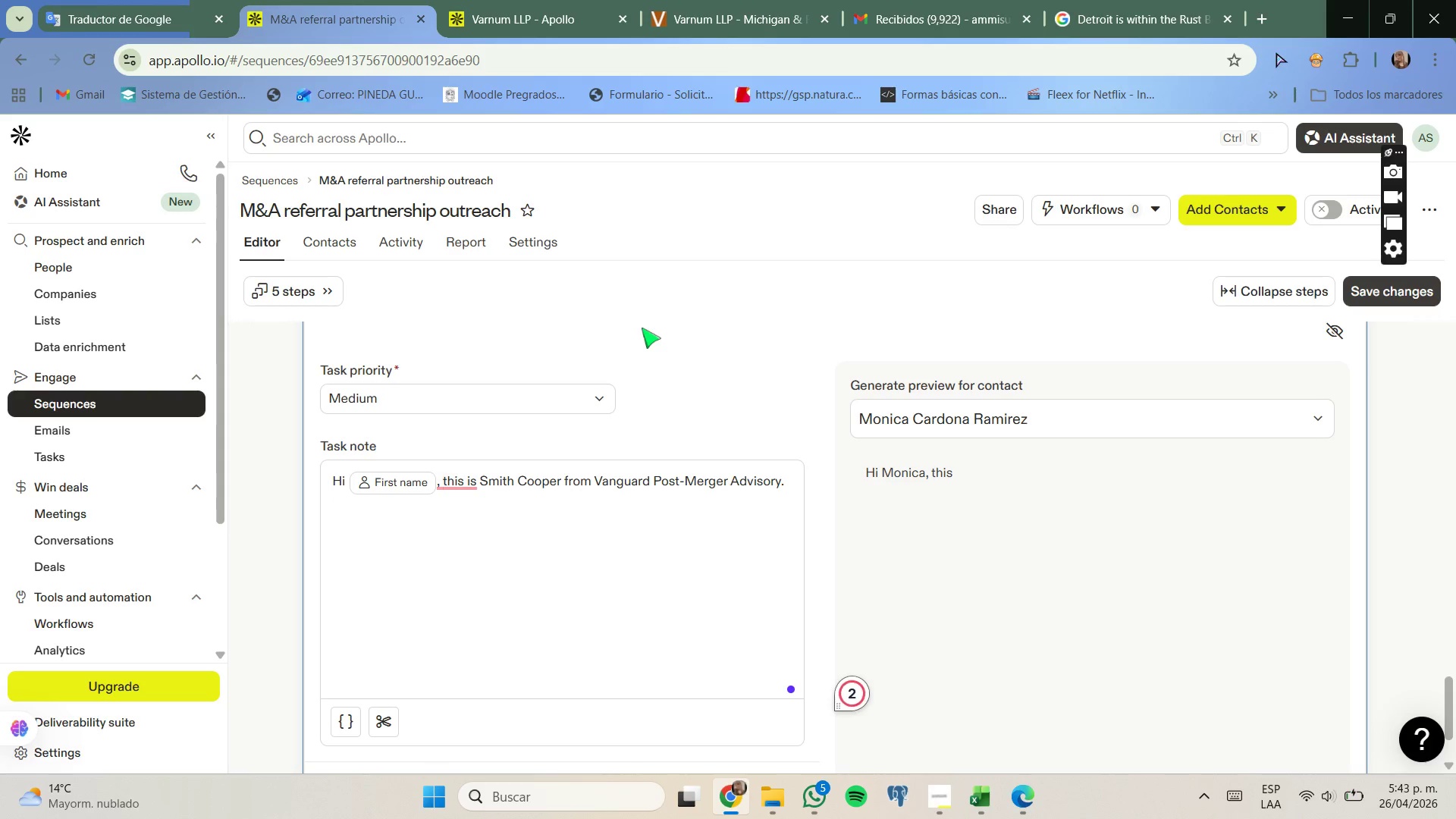 
key(Enter)
 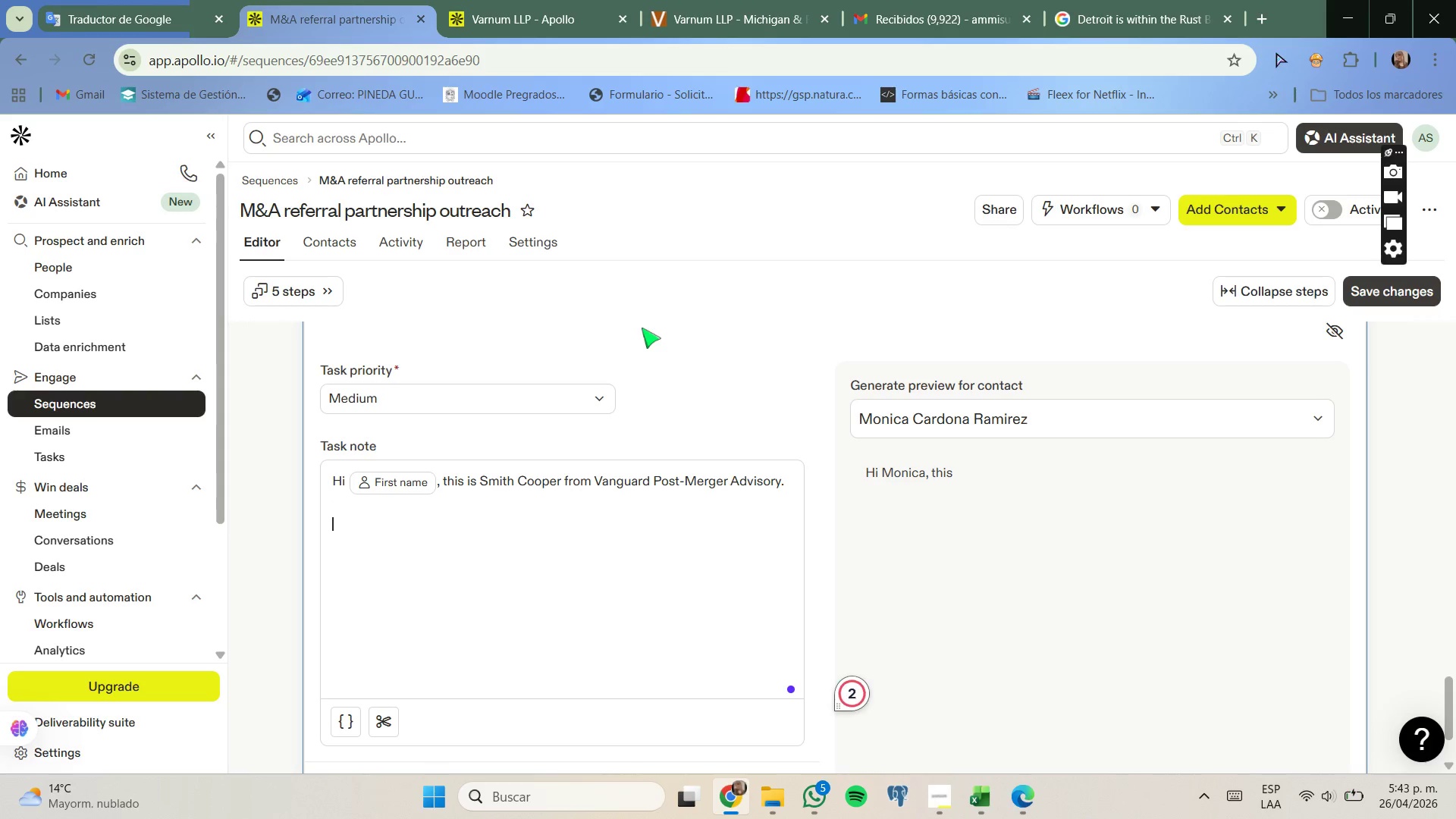 
type(I[ve been reaching out to share some insights around post-,e)
key(Backspace)
key(Backspace)
type(merger operational risk - particlarly )
key(Backspace)
key(Backspace)
key(Backspace)
key(Backspace)
key(Backspace)
key(Backspace)
type(ularly for fims)
key(Backspace)
key(Backspace)
type(rms worki)
key(Backspace)
type(ing in '')
 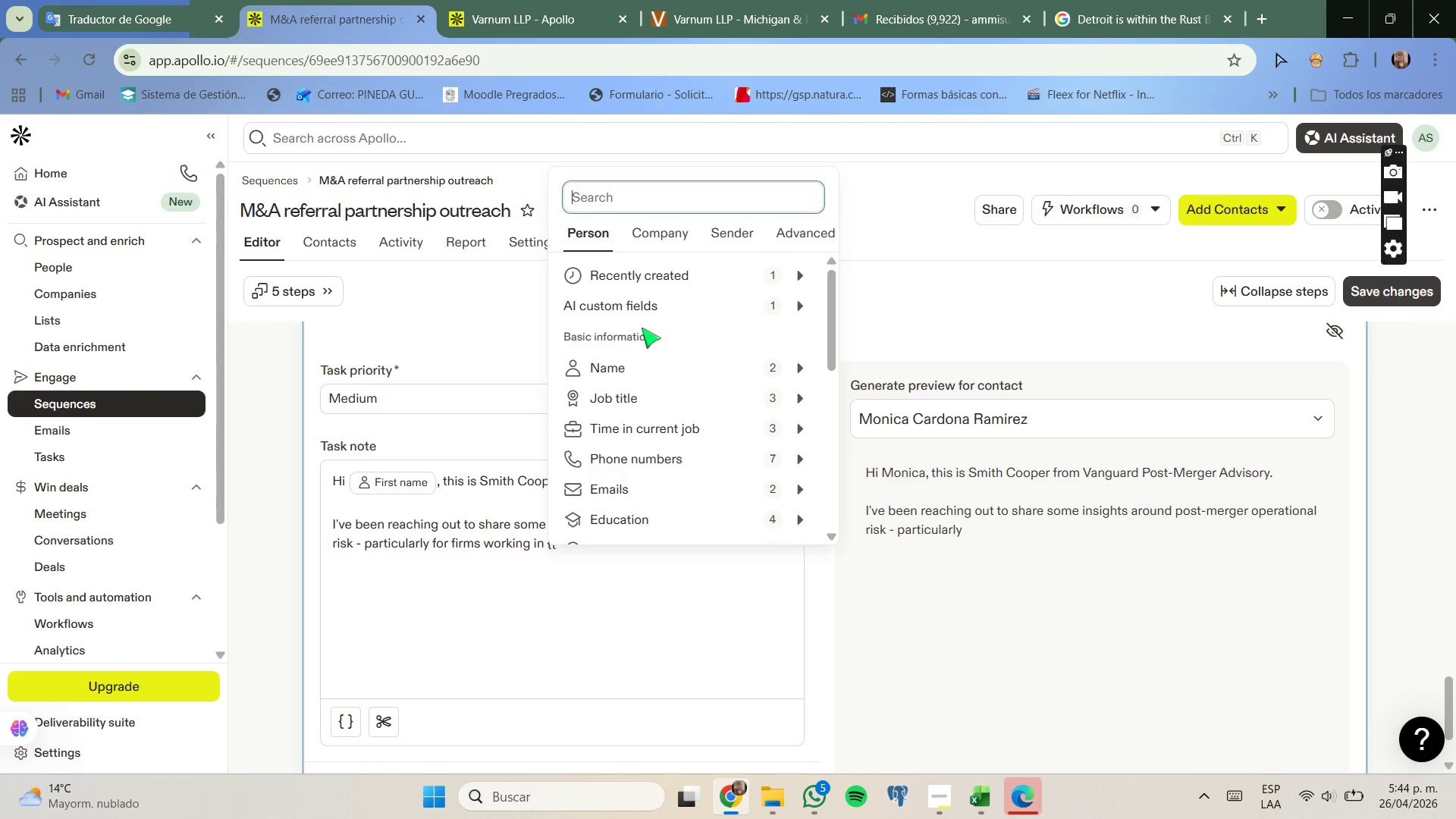 
left_click([674, 596])
 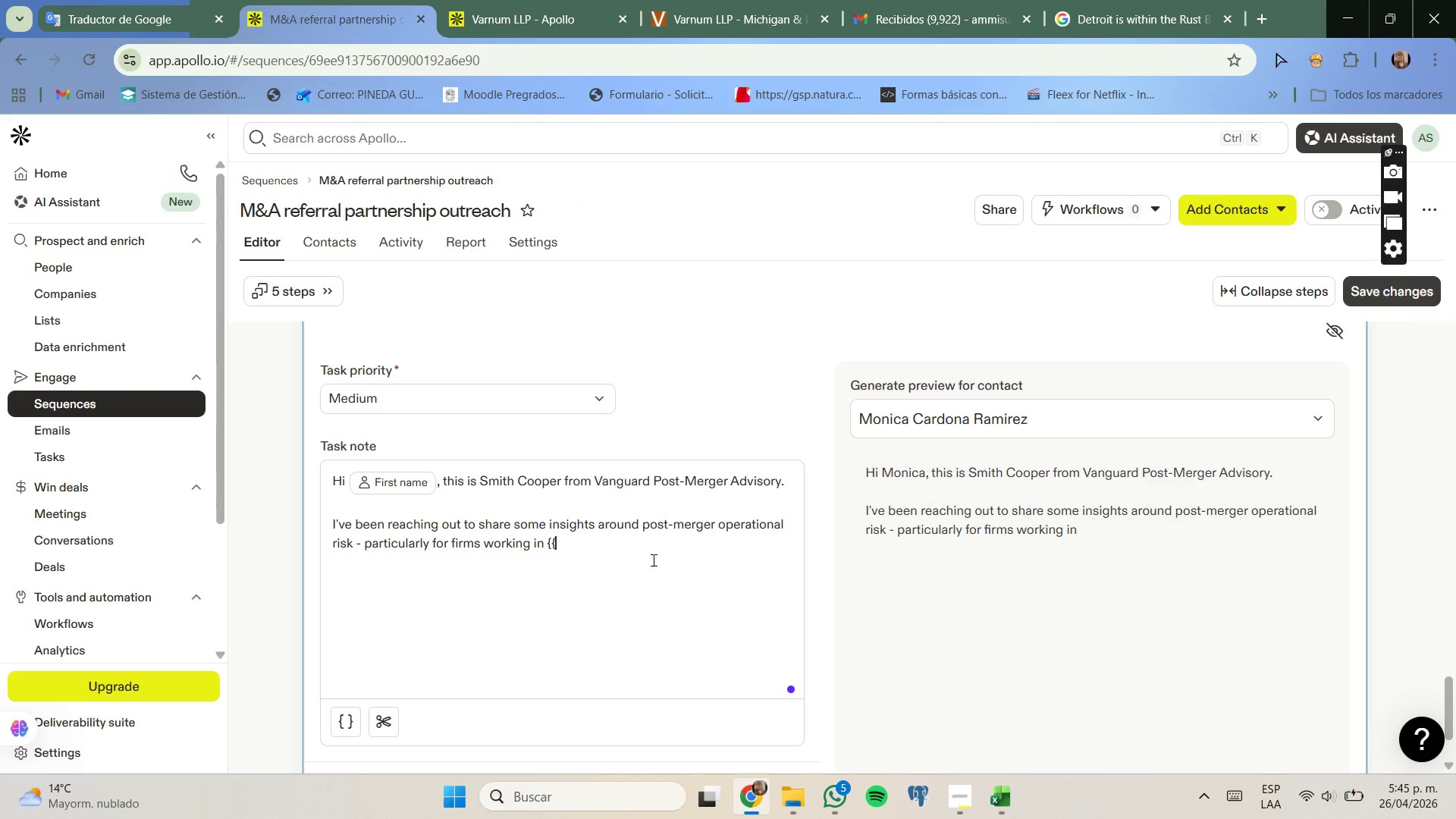 
type(law_firm>spe)
 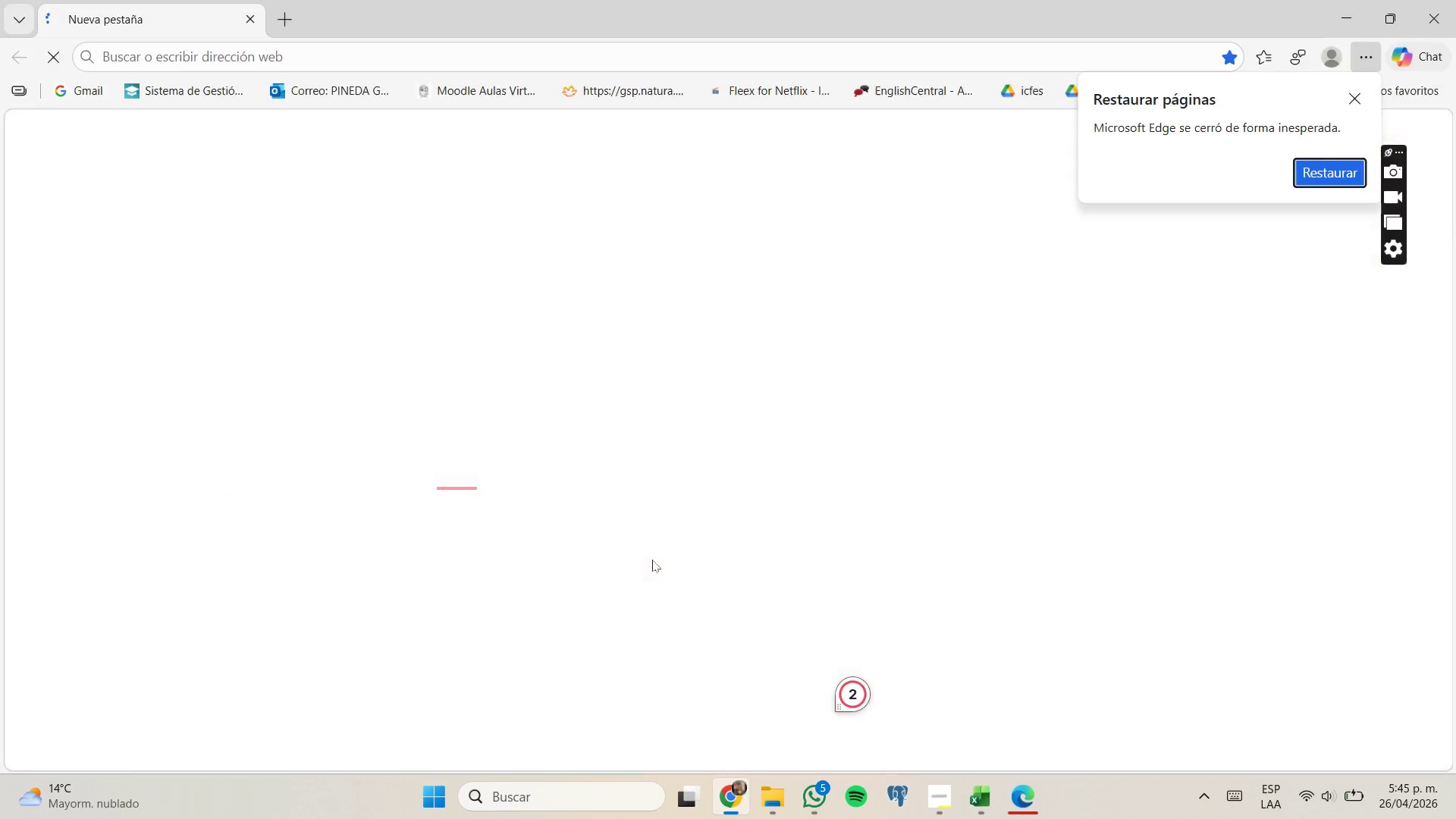 
key(Backspace)
key(Backspace)
key(Backspace)
key(Backspace)
type(_specialty//.)
 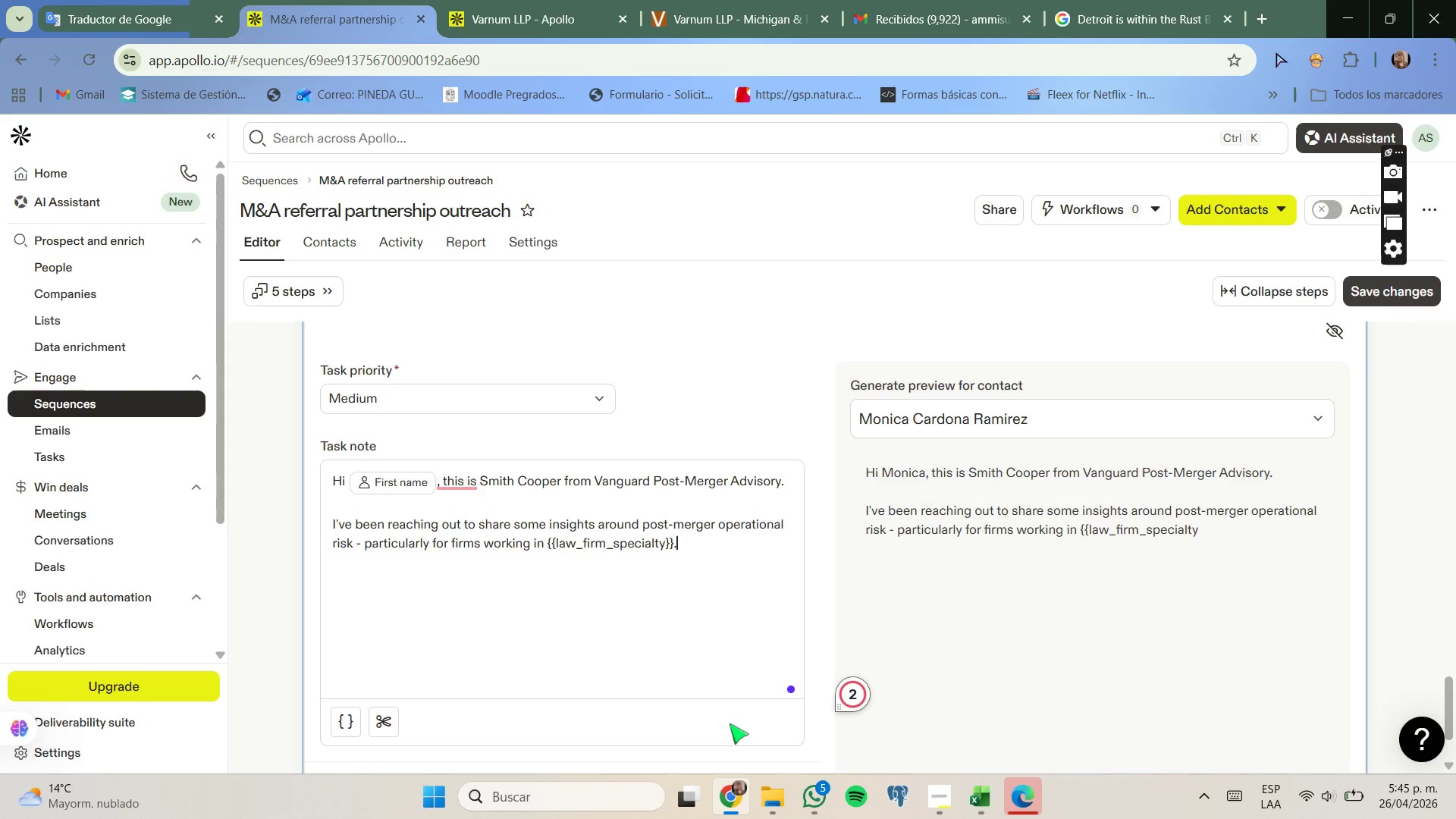 
key(Enter)
 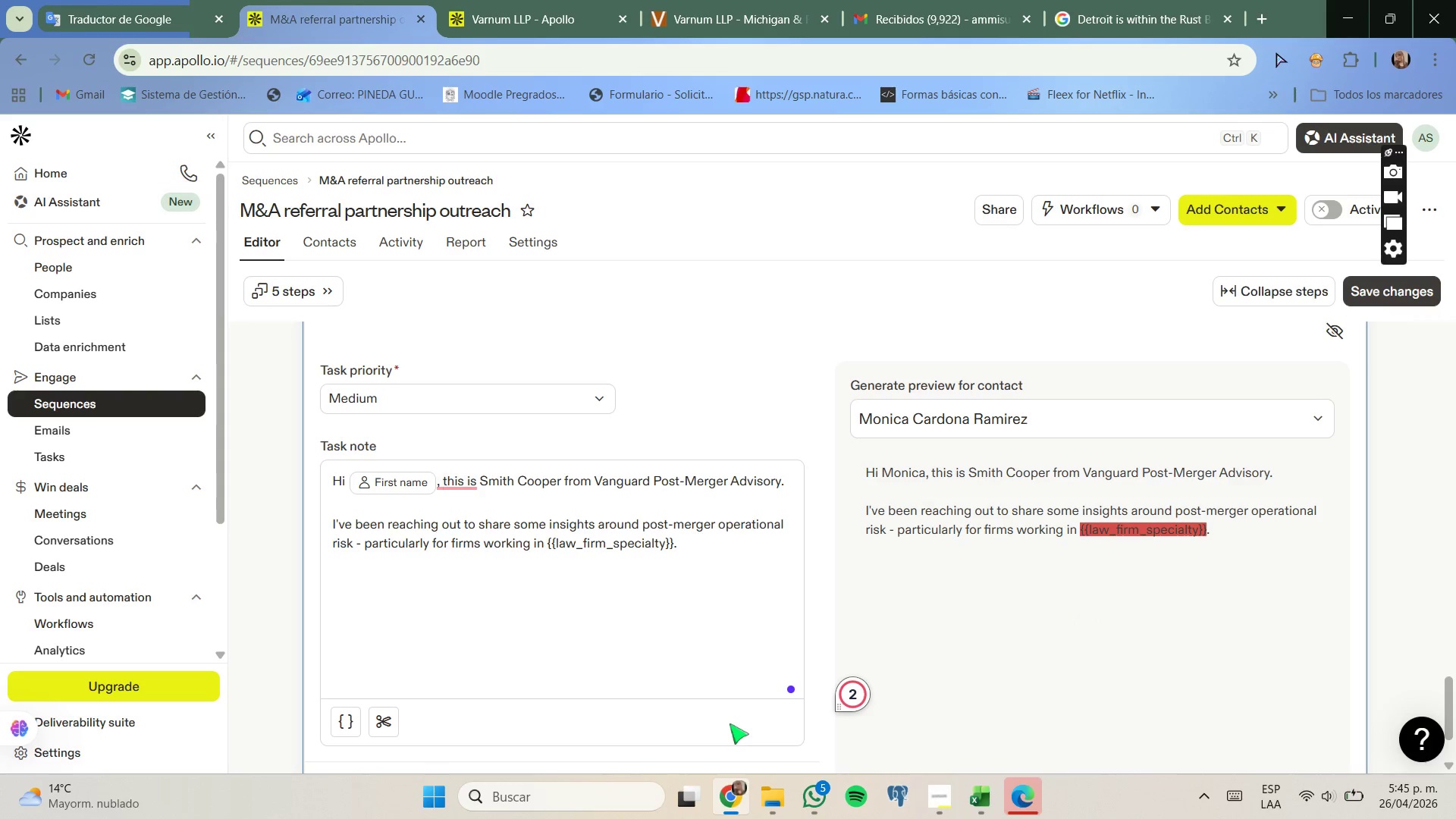 
key(Enter)
 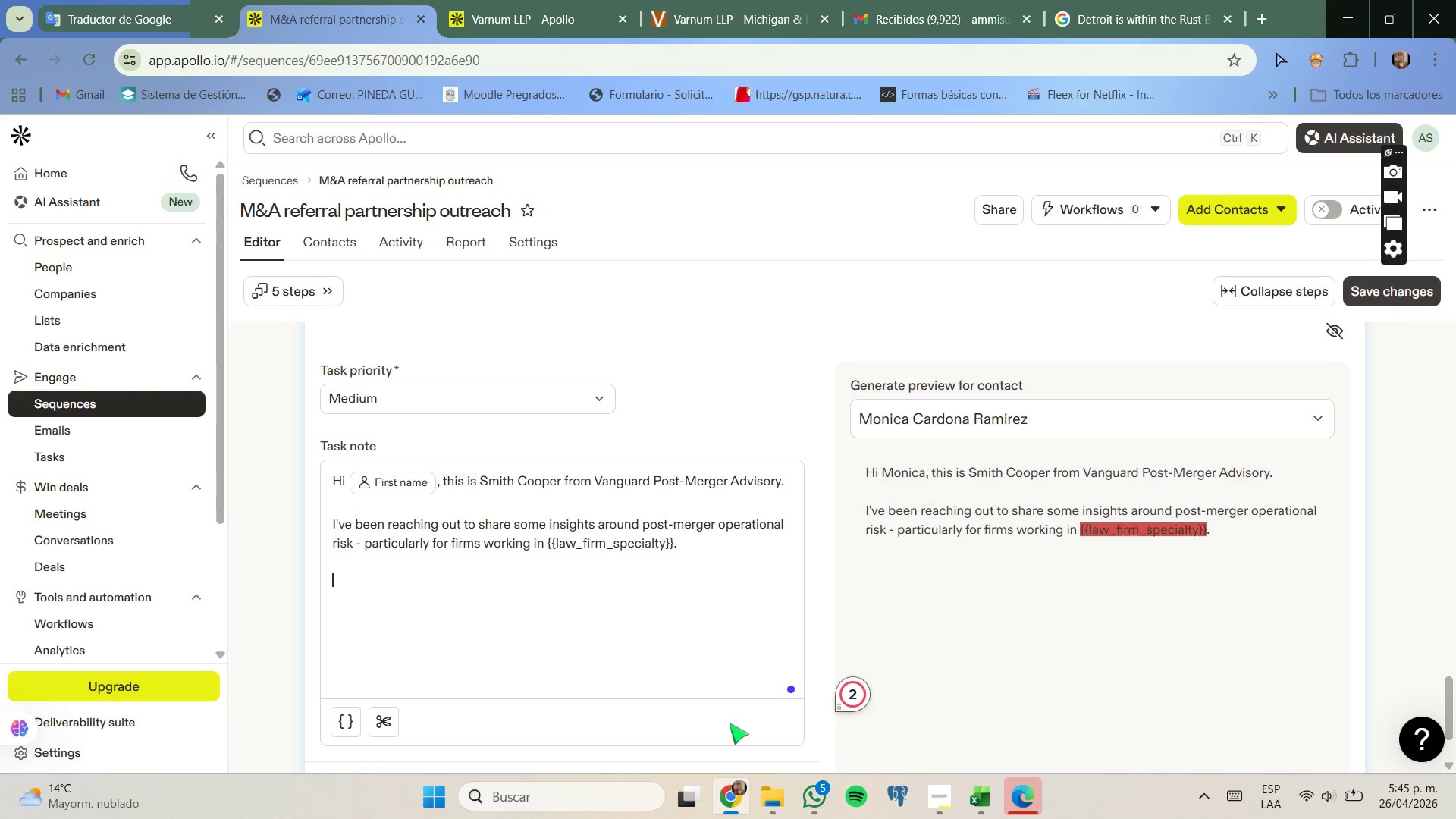 
type(I just wn)
key(Backspace)
type(anted to briefly introduce myself and see if it would make sense to connc)
key(Backspace)
type(ect at some point.)
 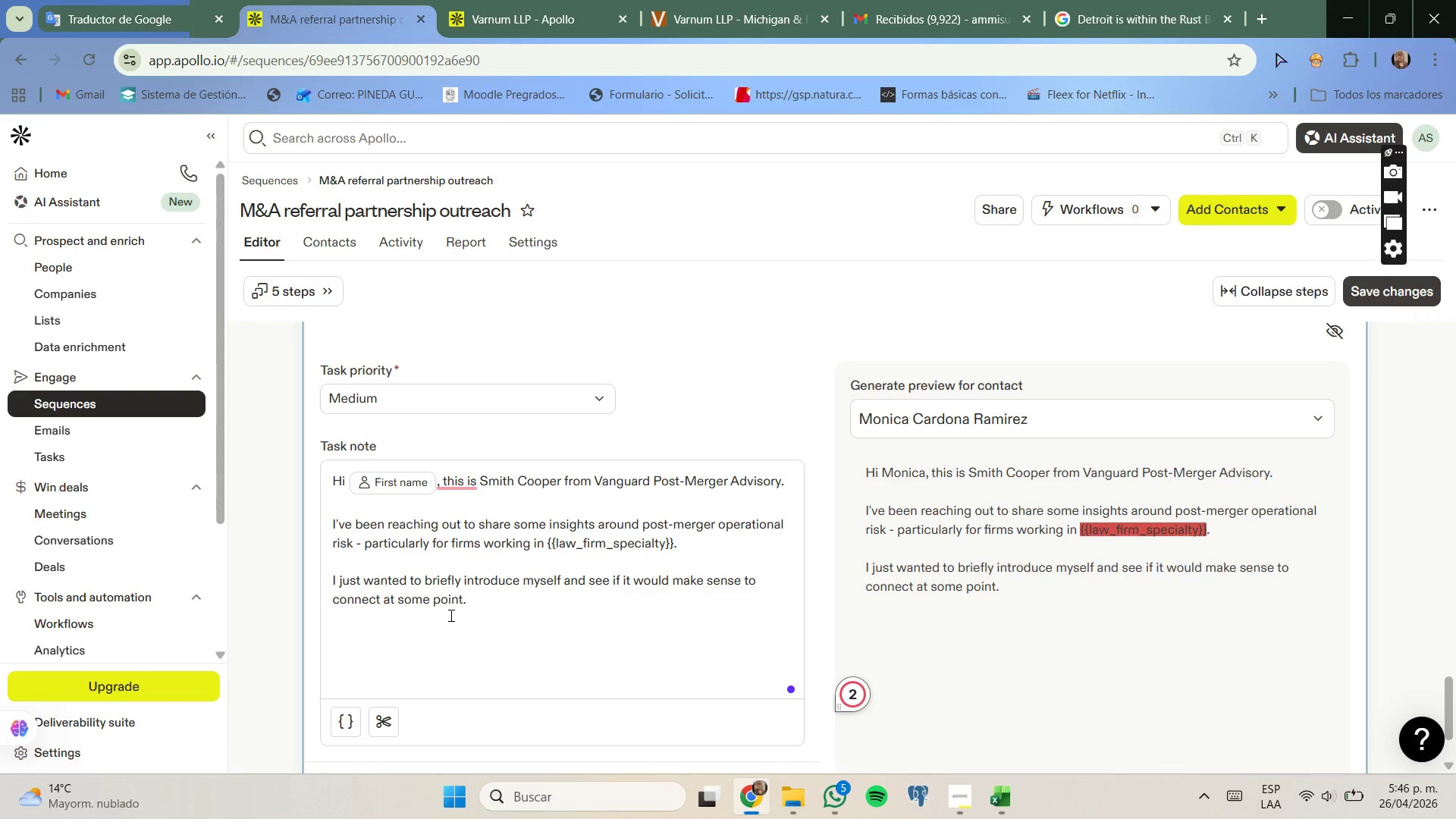 
wait(6.66)
 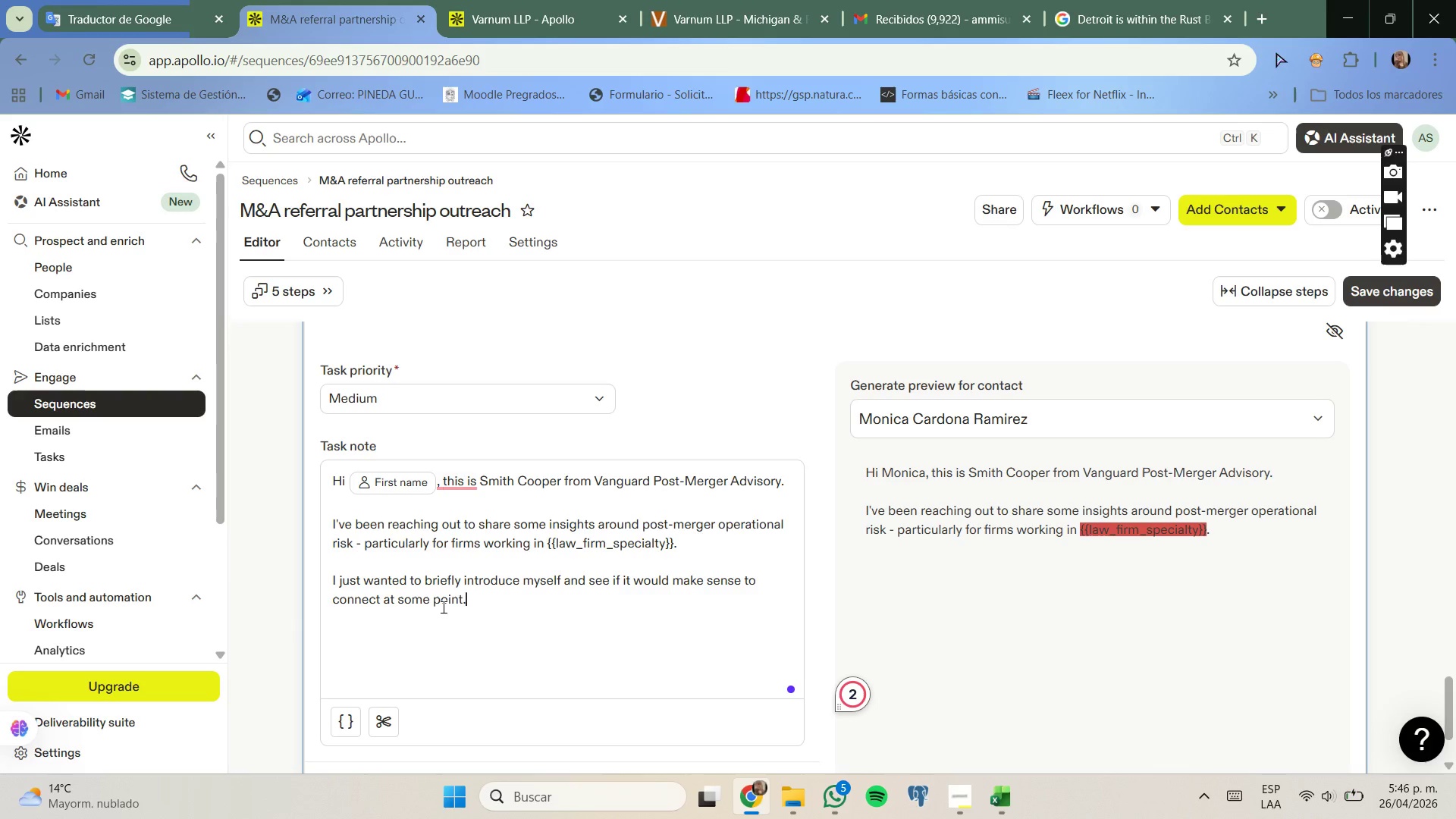 
left_click([457, 475])
 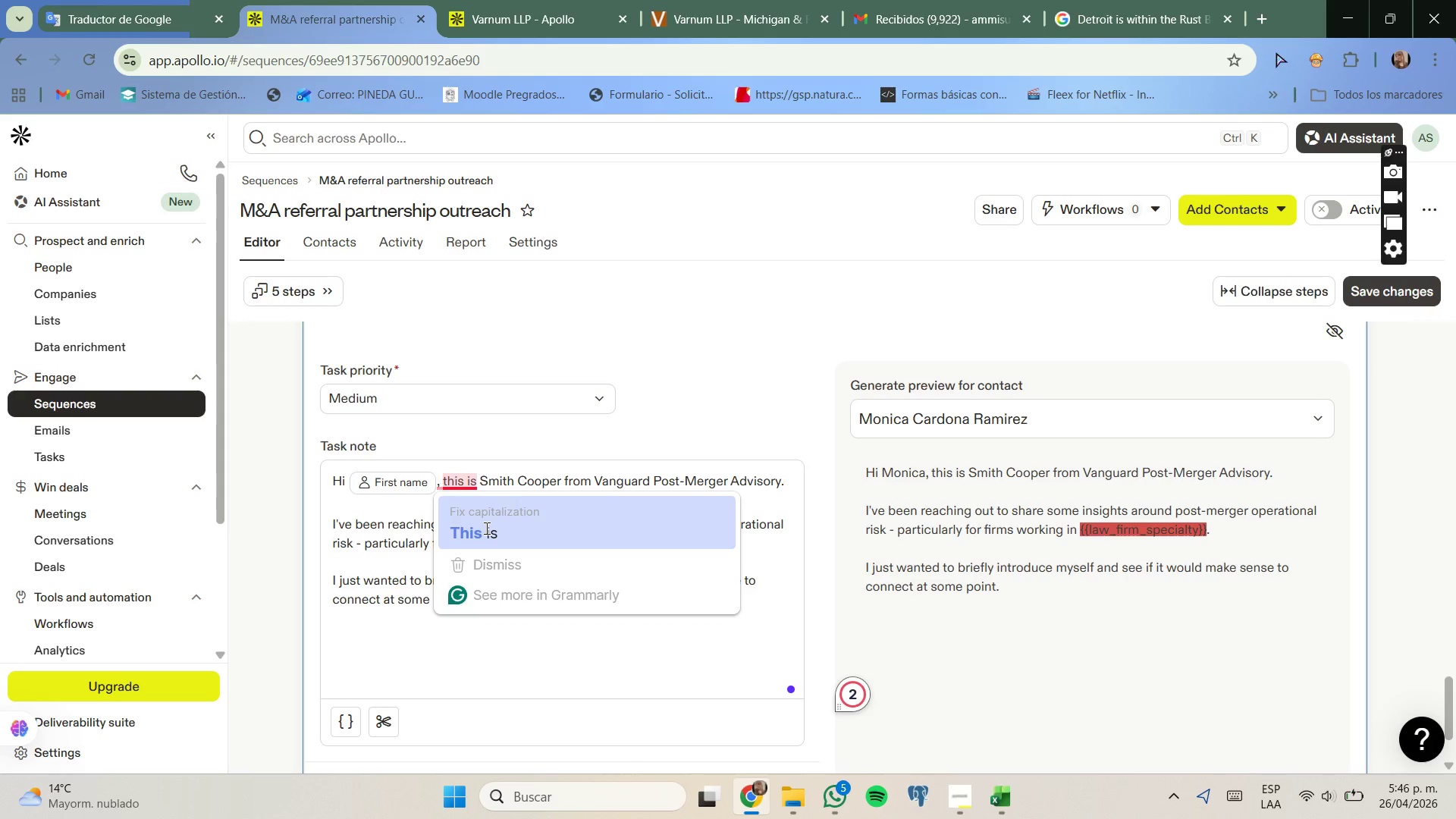 
left_click([485, 528])
 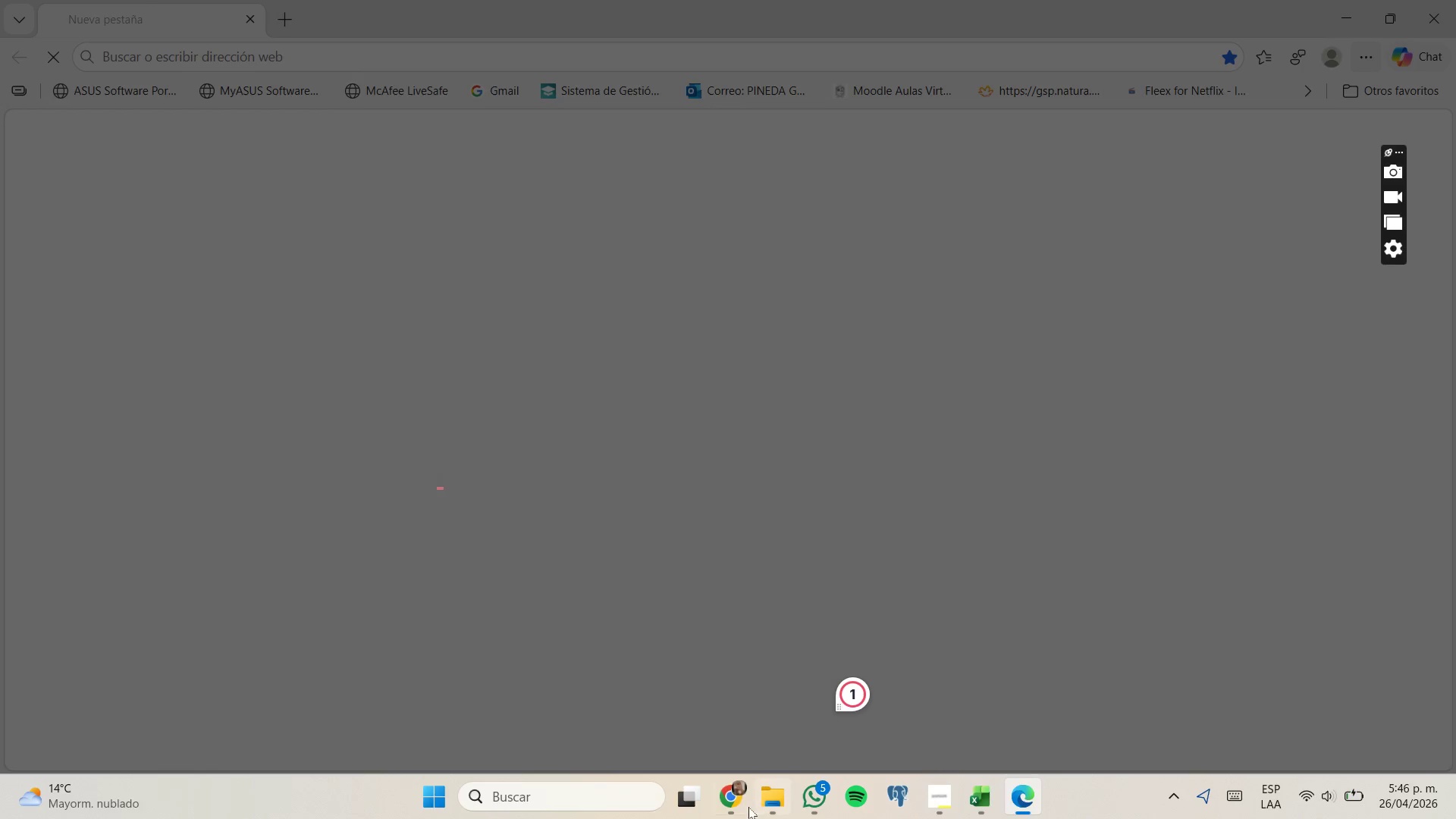 
left_click([746, 808])
 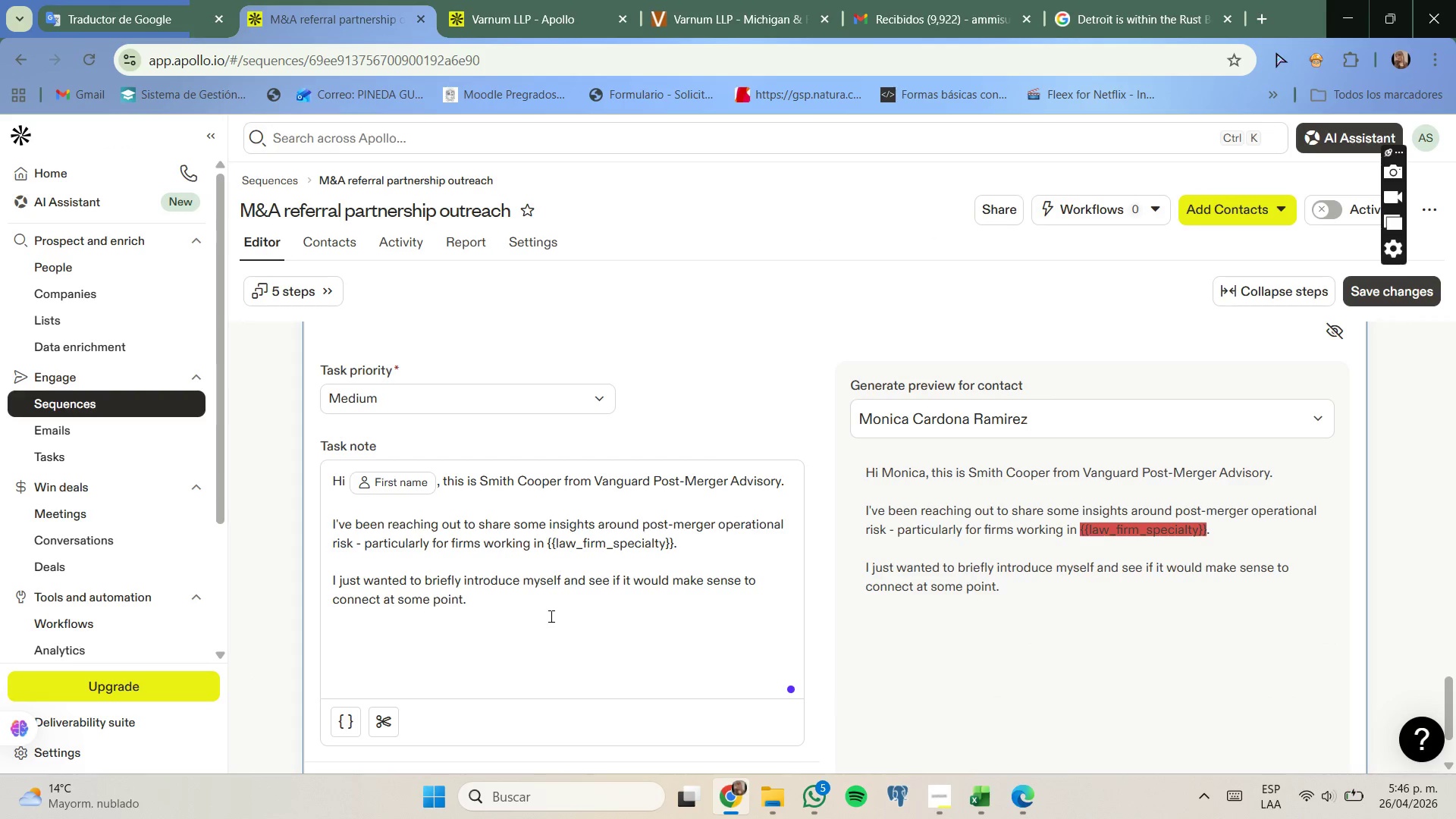 
scroll: coordinate [550, 615], scroll_direction: none, amount: 0.0
 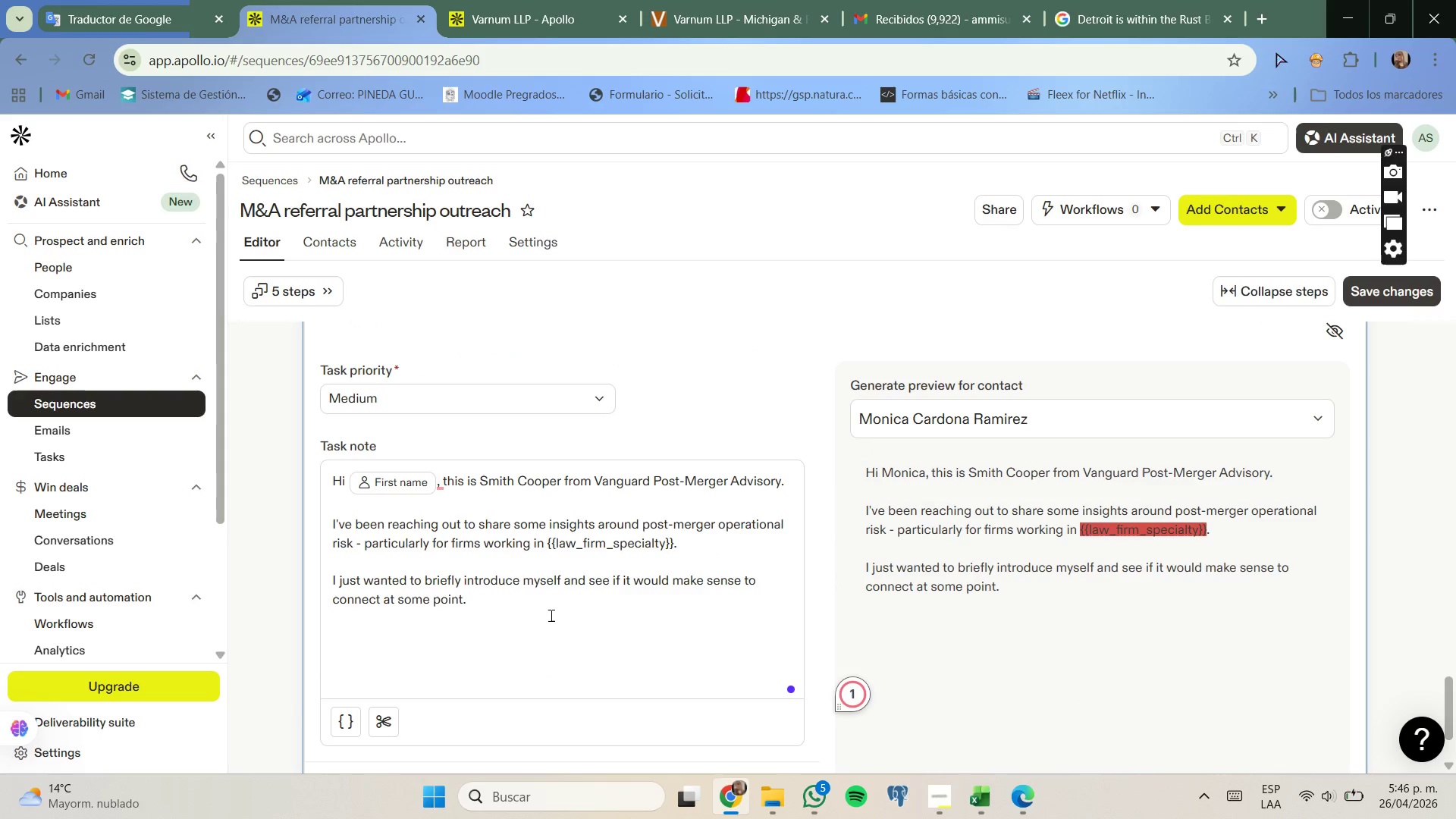 
scroll: coordinate [855, 659], scroll_direction: up, amount: 29.0
 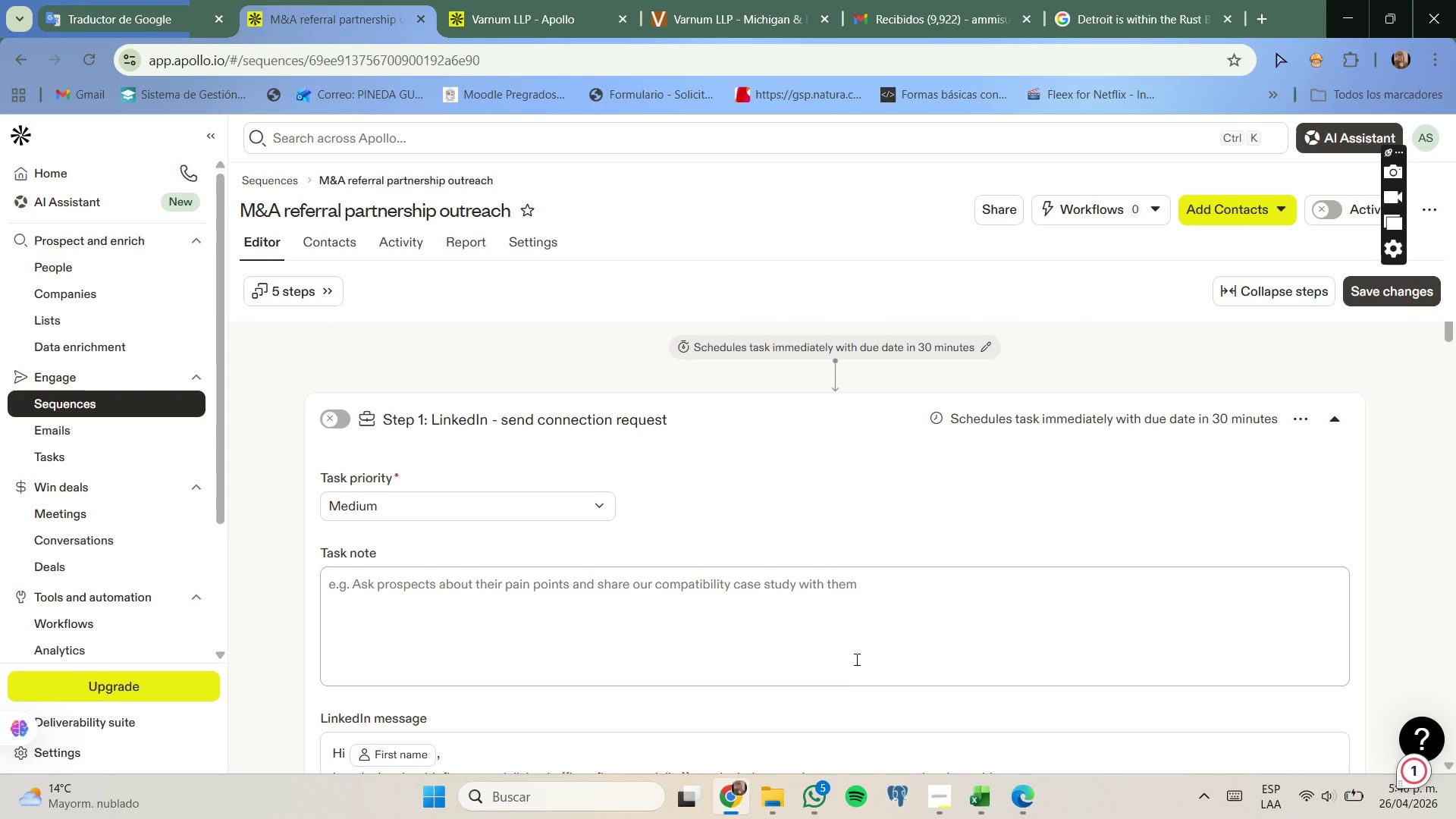 
scroll: coordinate [856, 658], scroll_direction: down, amount: 3.0
 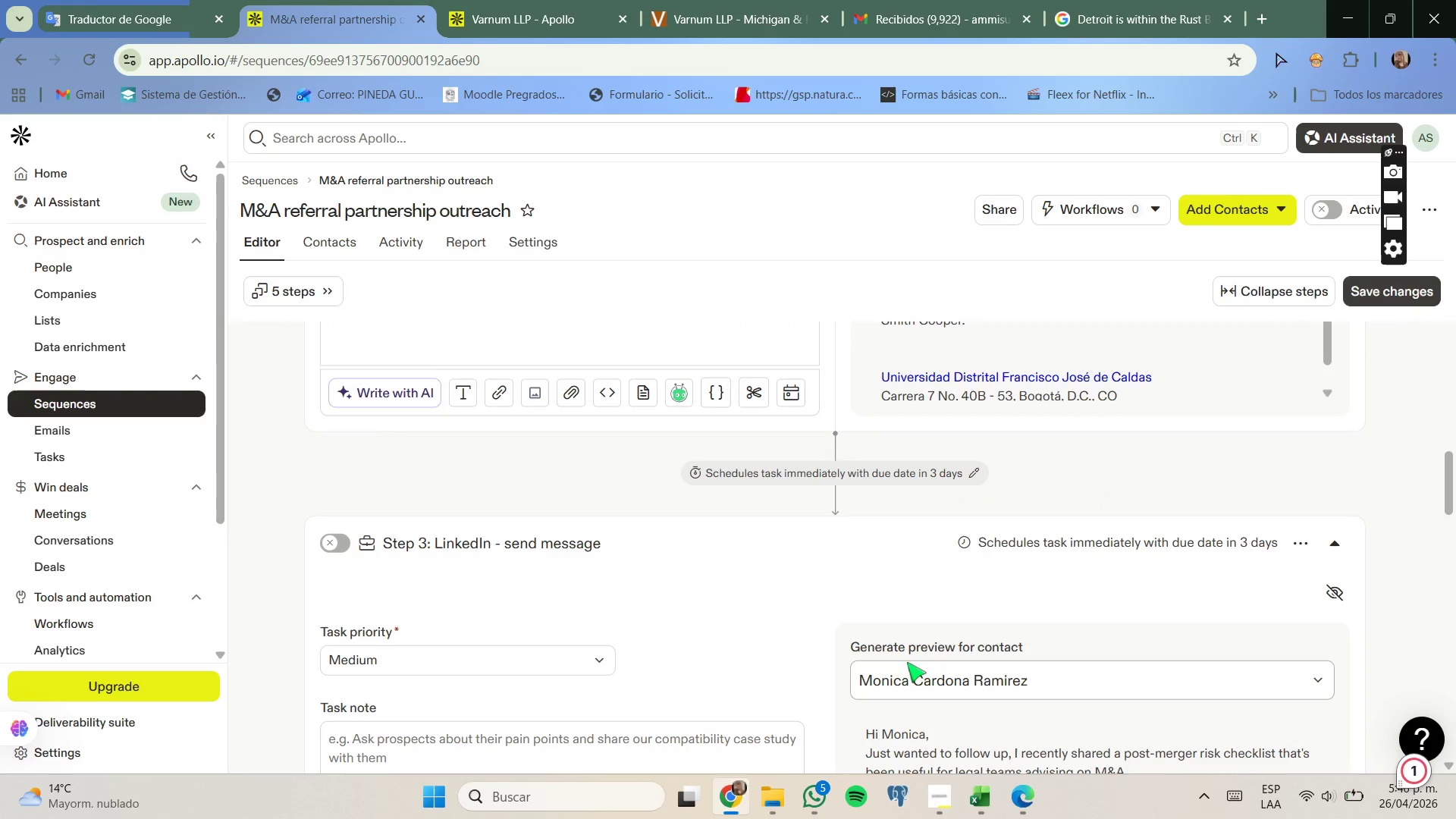 
left_click([1199, 542])
 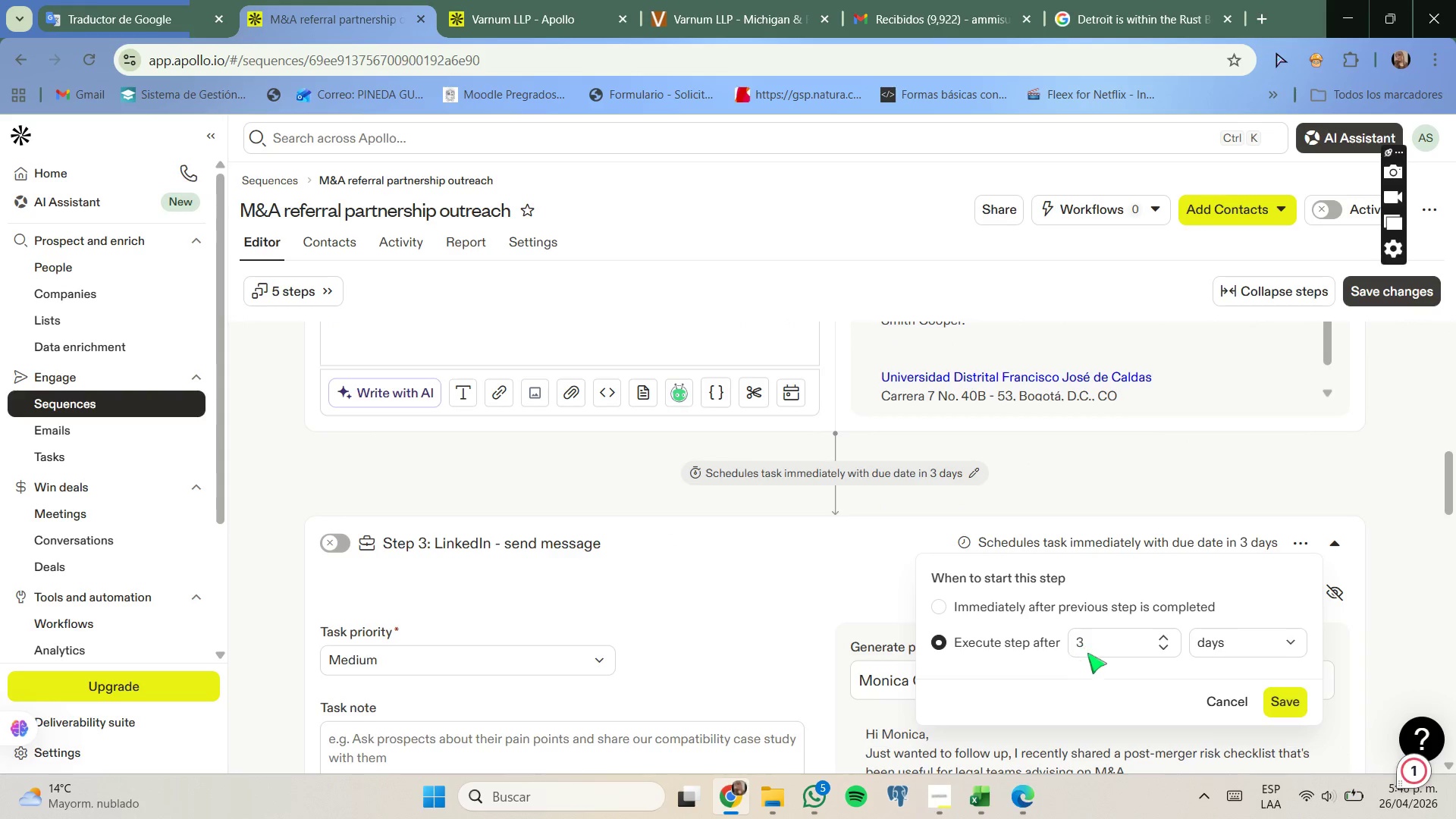 
left_click([1094, 652])
 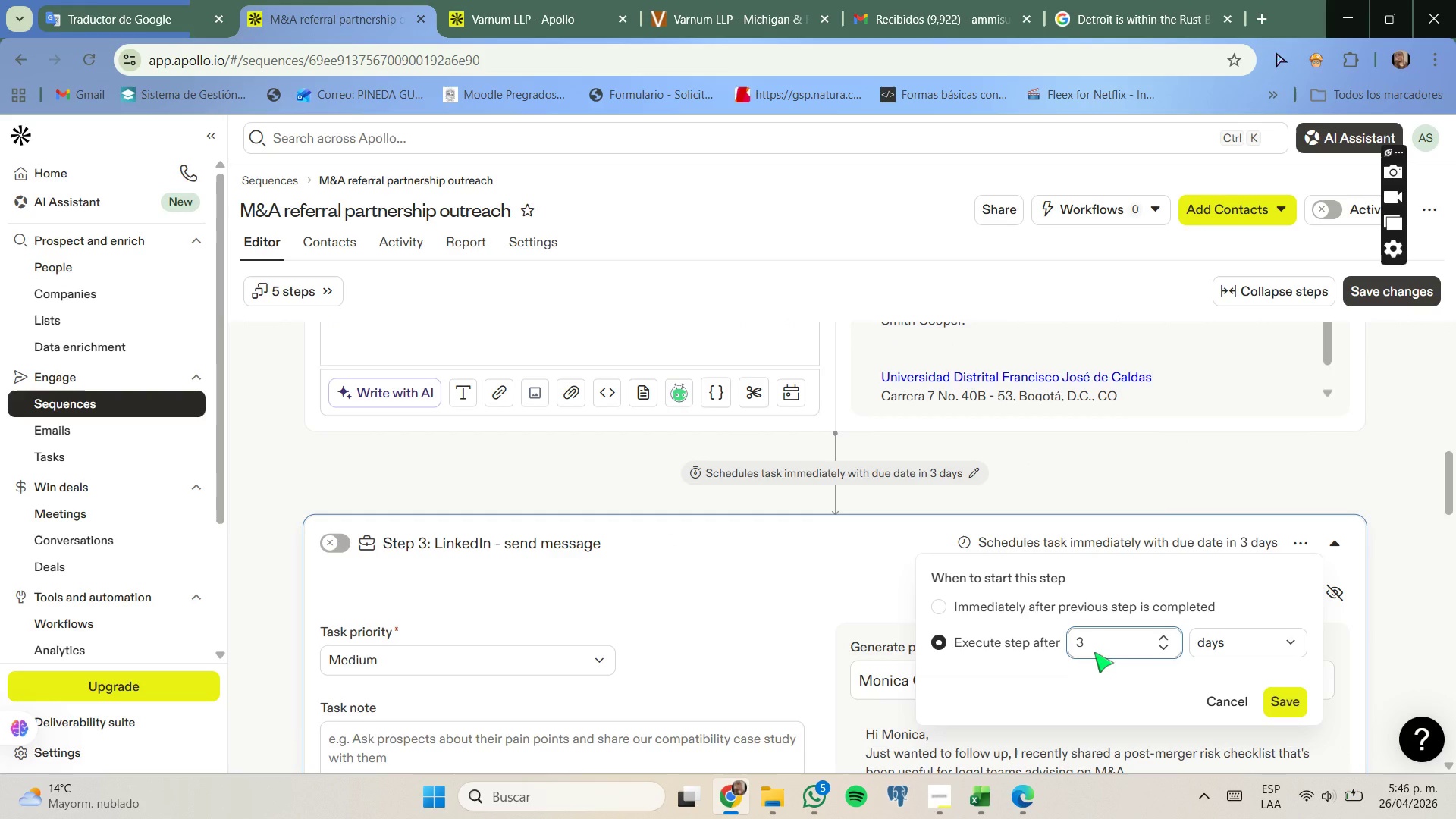 
key(Backspace)
 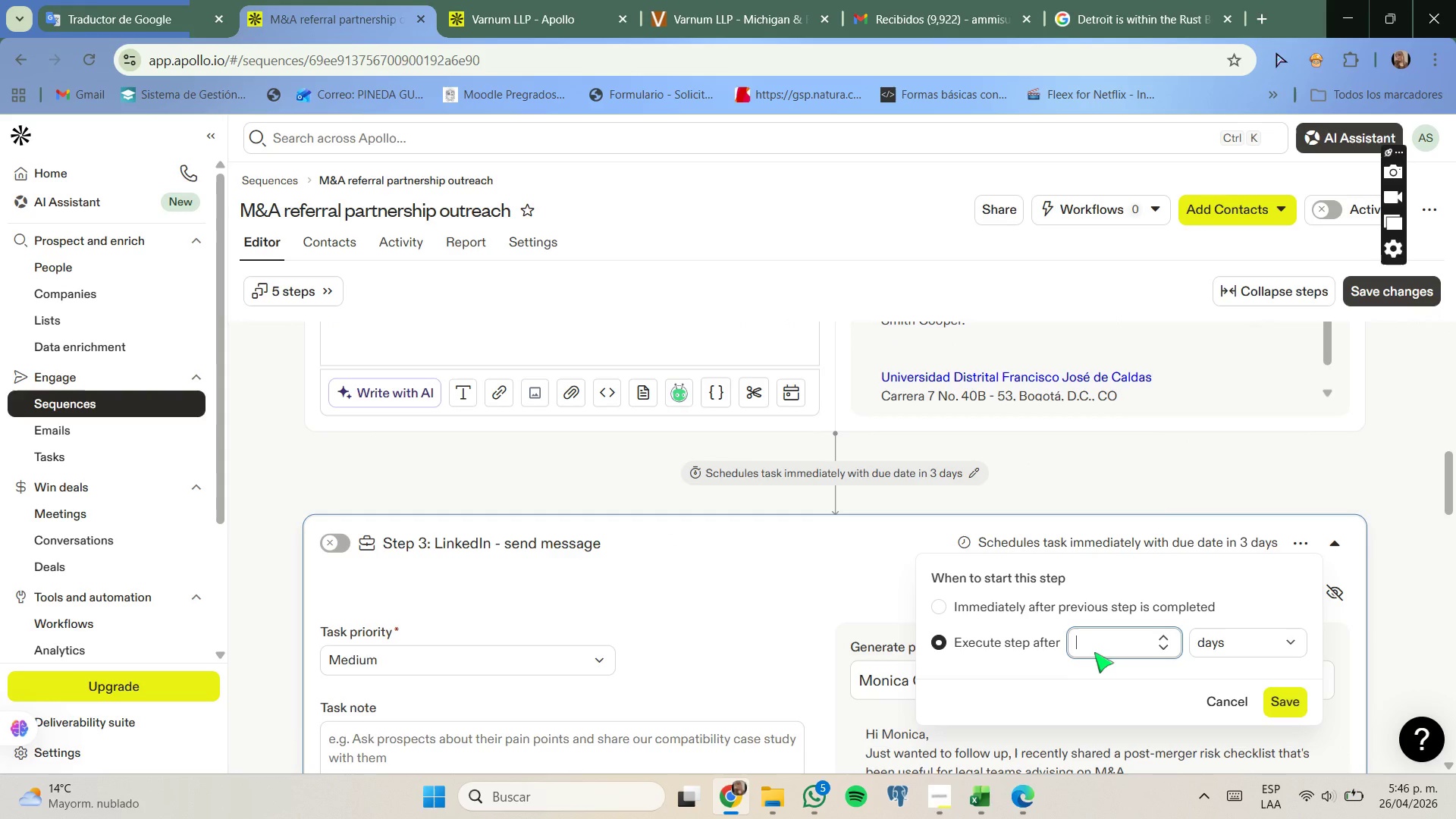 
key(Numpad6)
 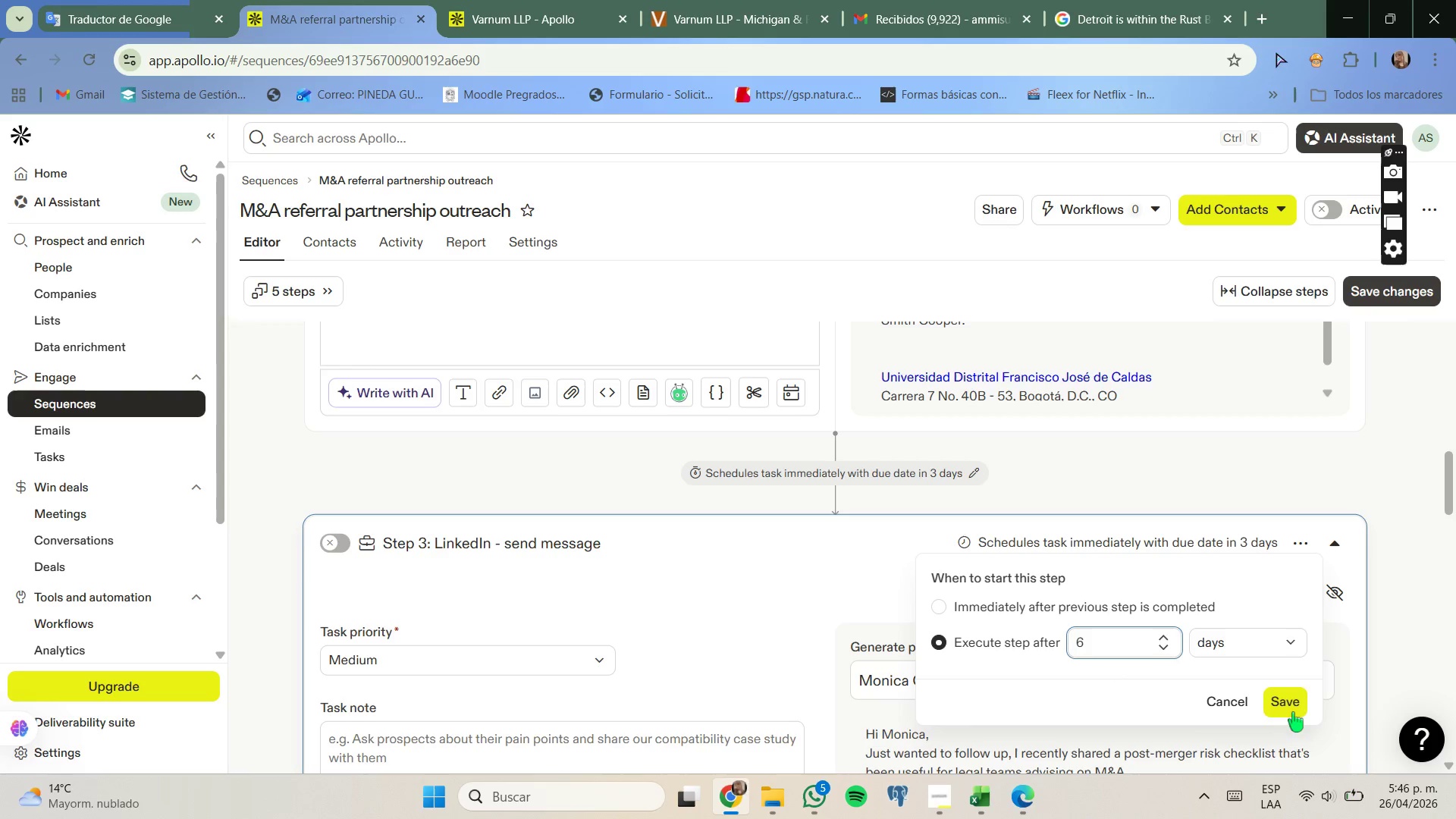 
left_click([1293, 710])
 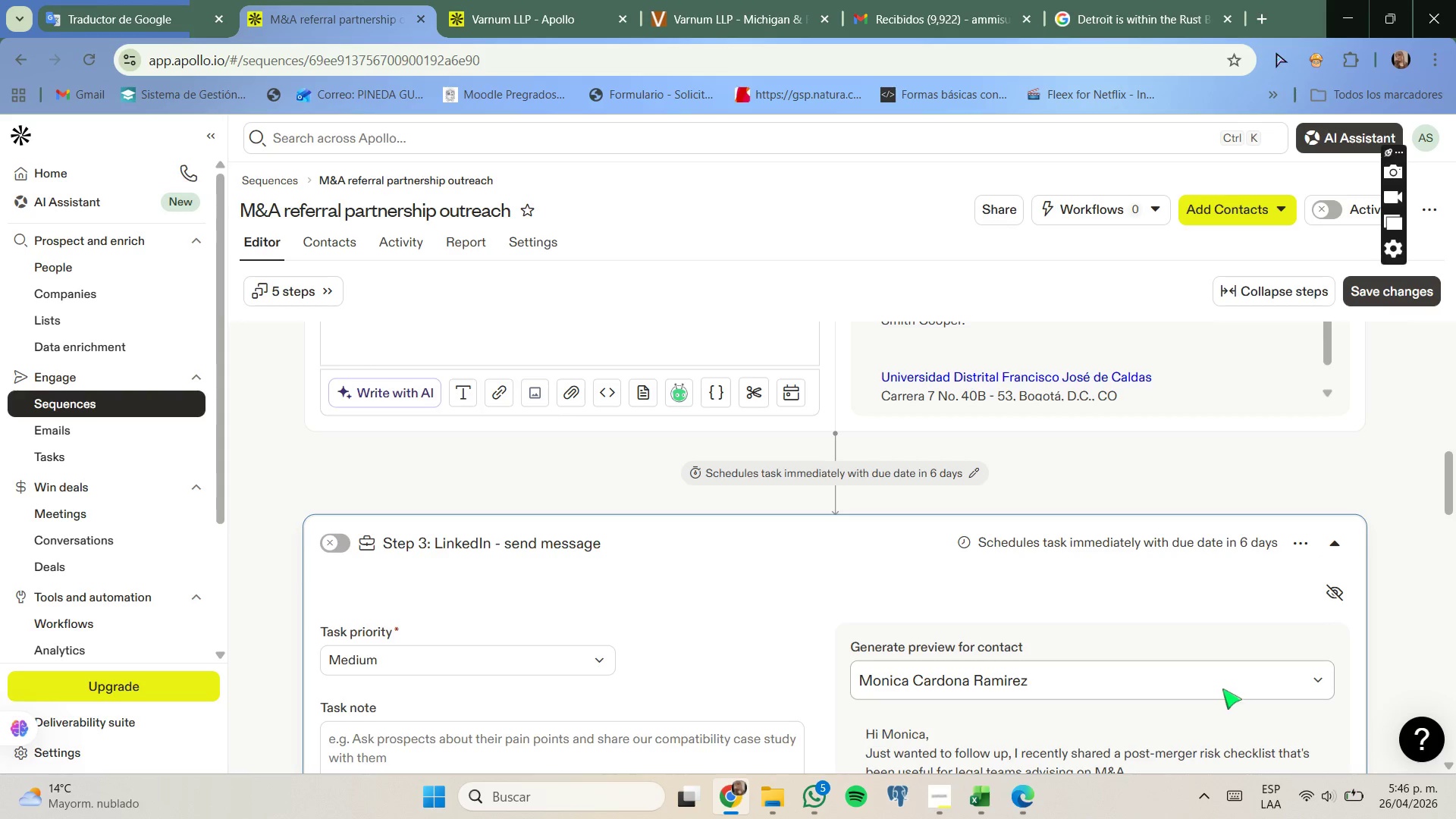 
scroll: coordinate [1222, 689], scroll_direction: down, amount: 6.0
 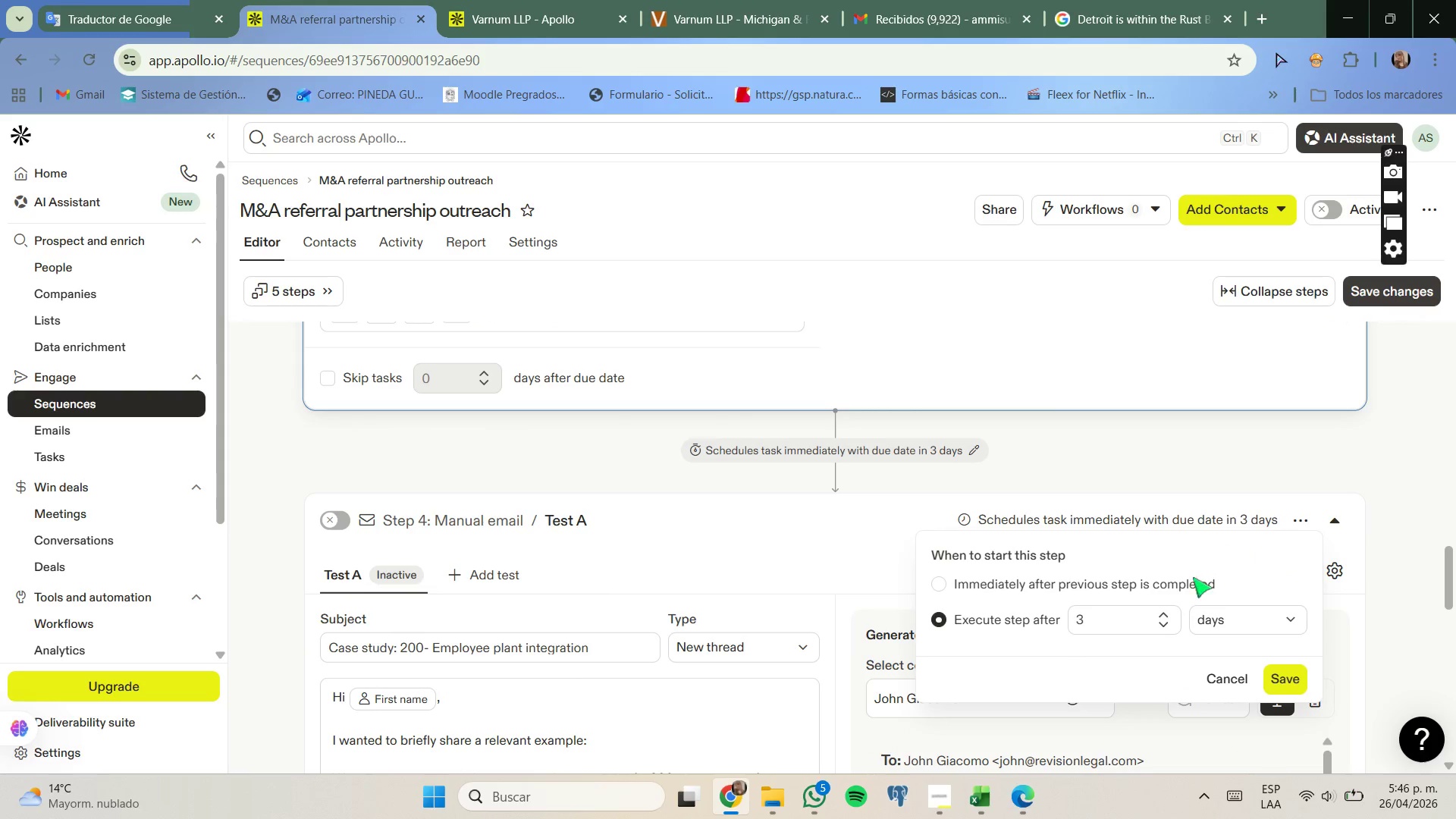 
left_click([1089, 622])
 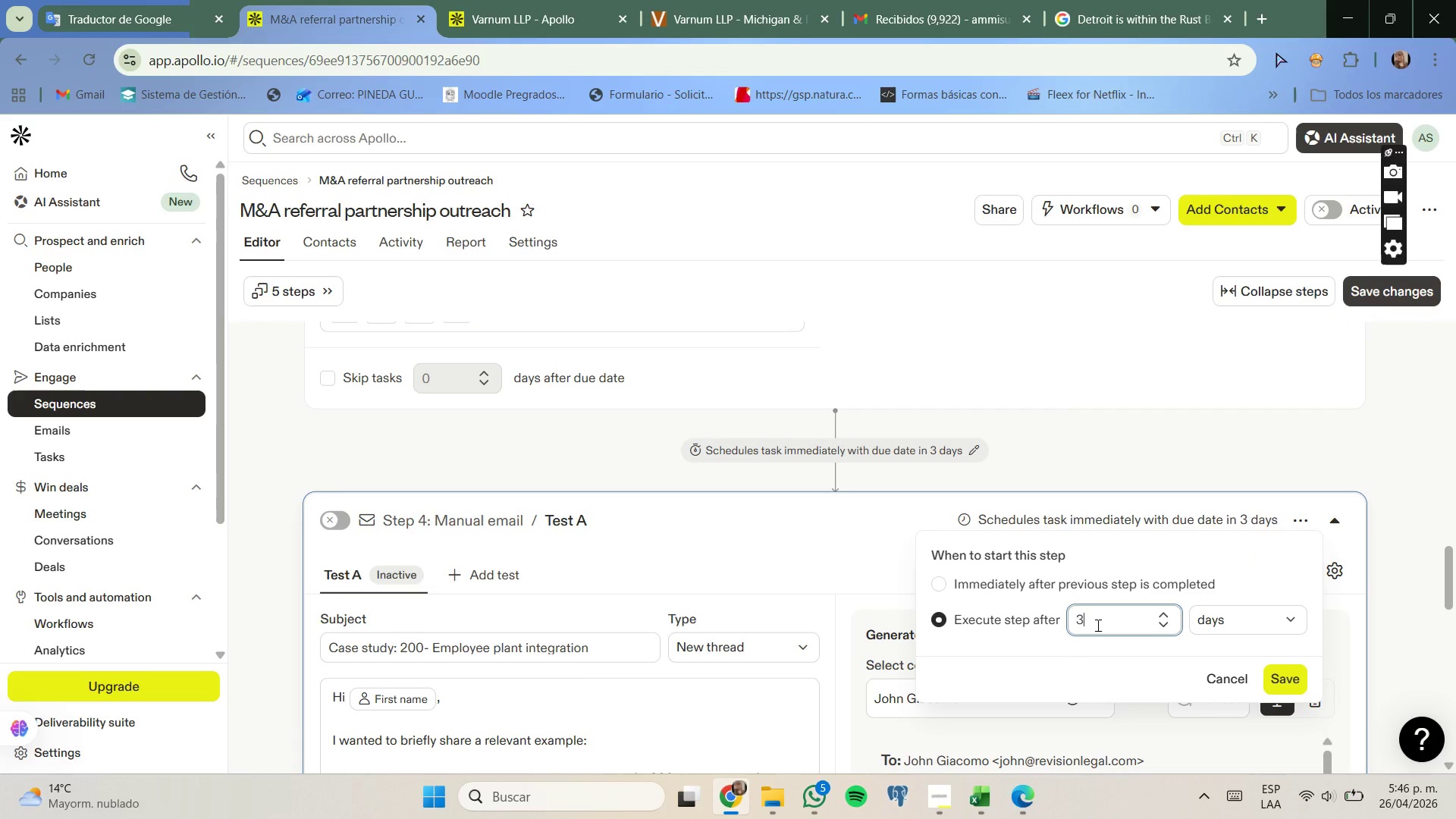 
key(Backspace)
 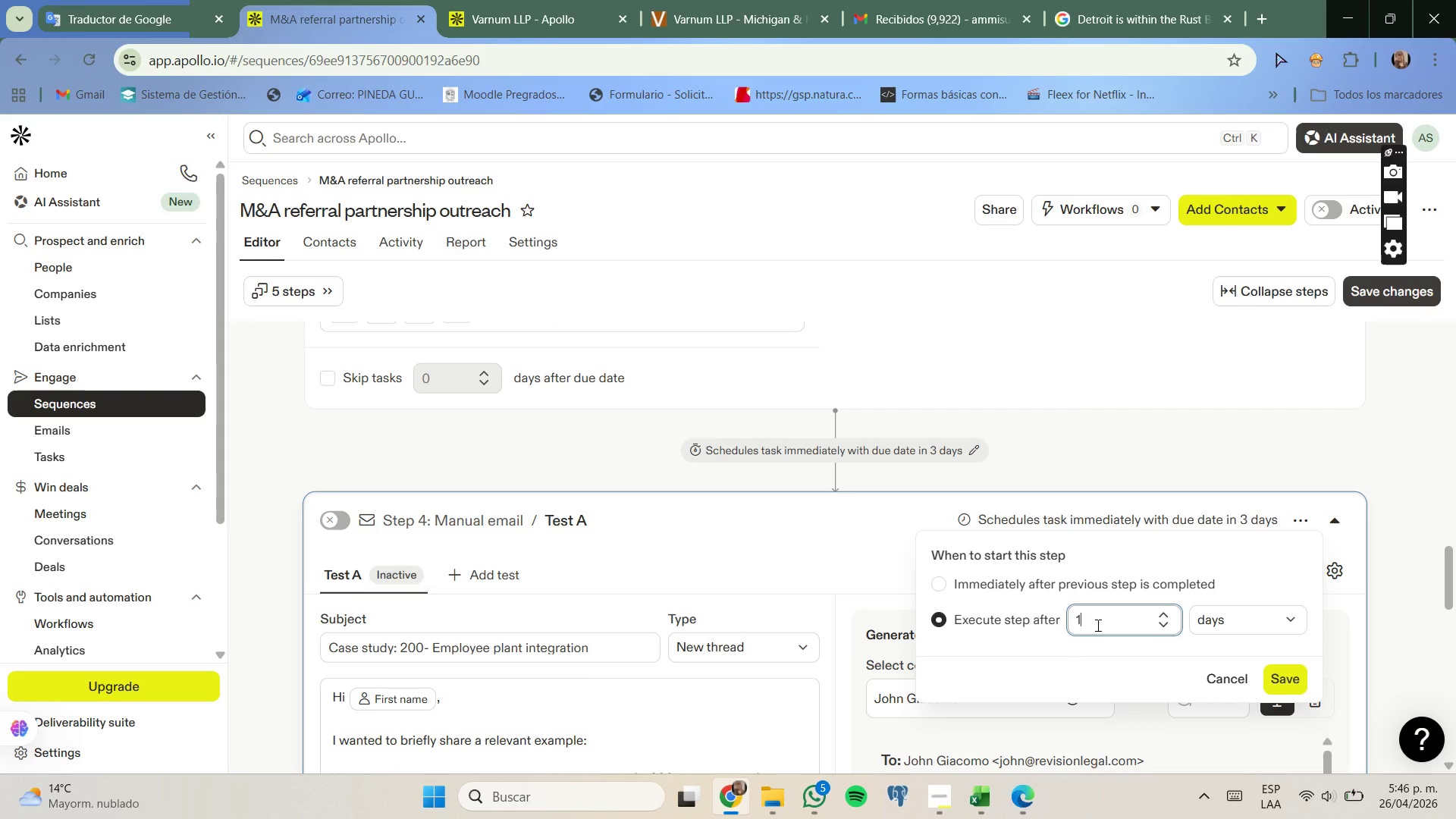 
key(Numpad1)
 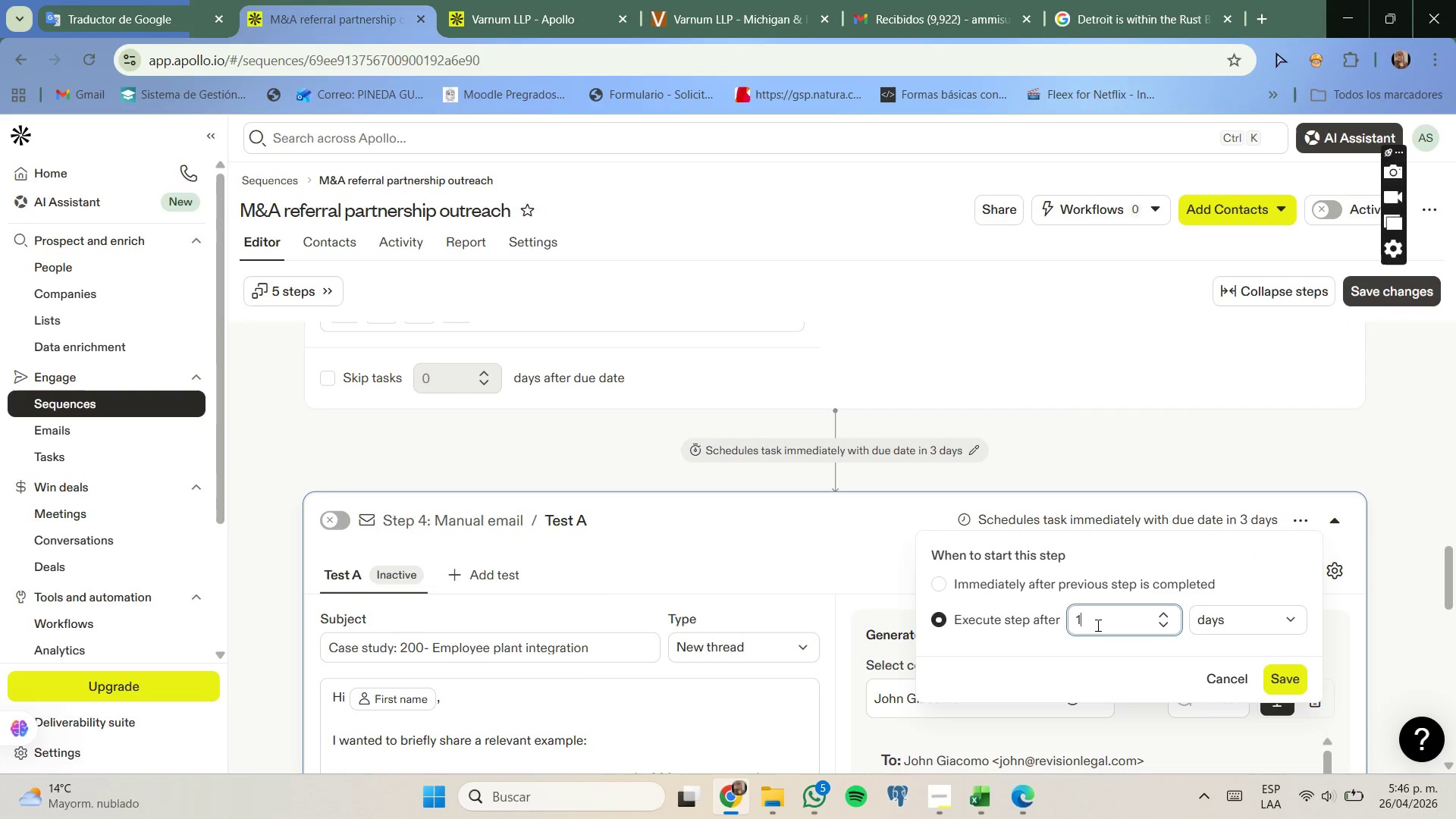 
key(Numpad0)
 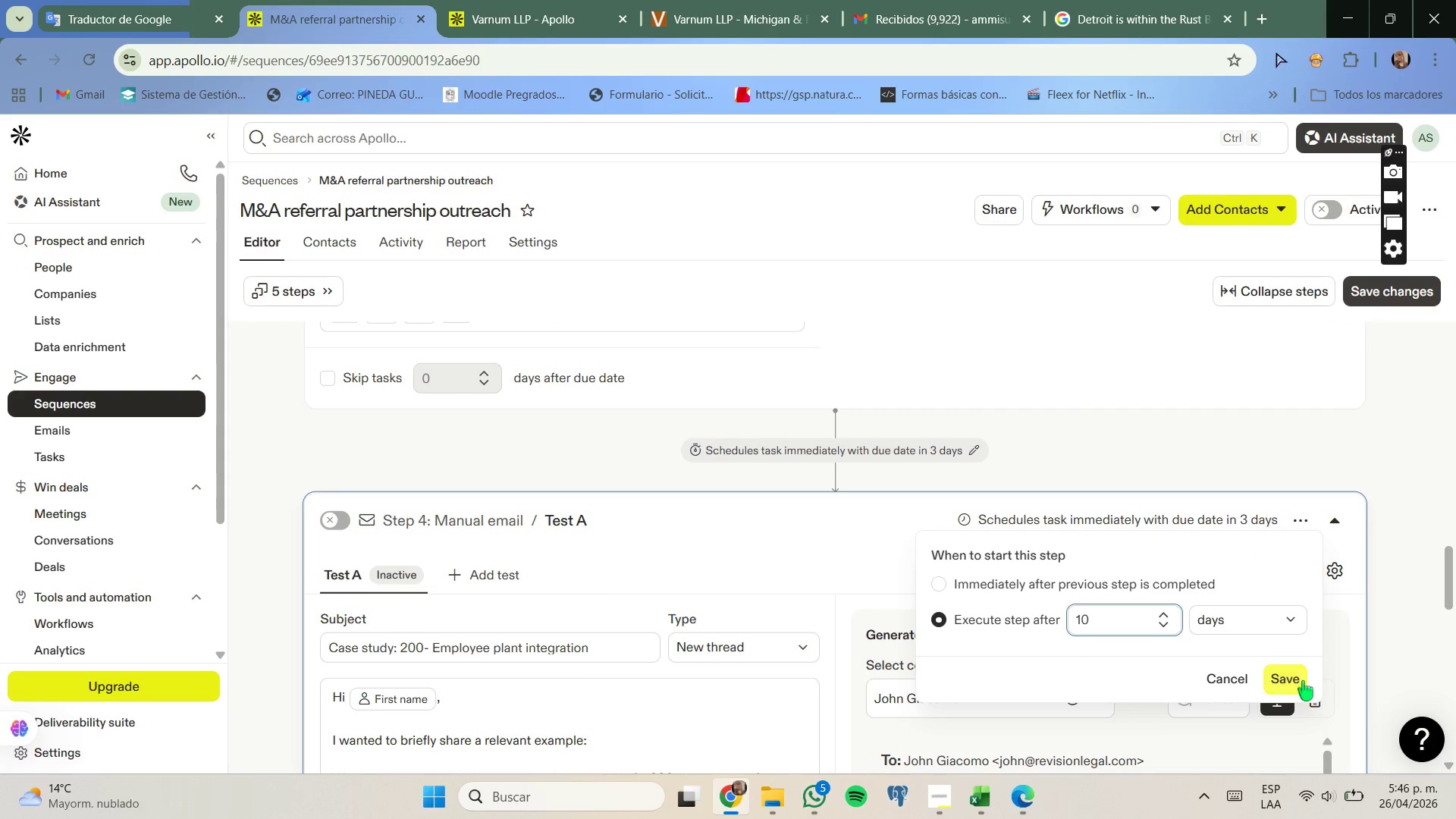 
left_click([1303, 681])
 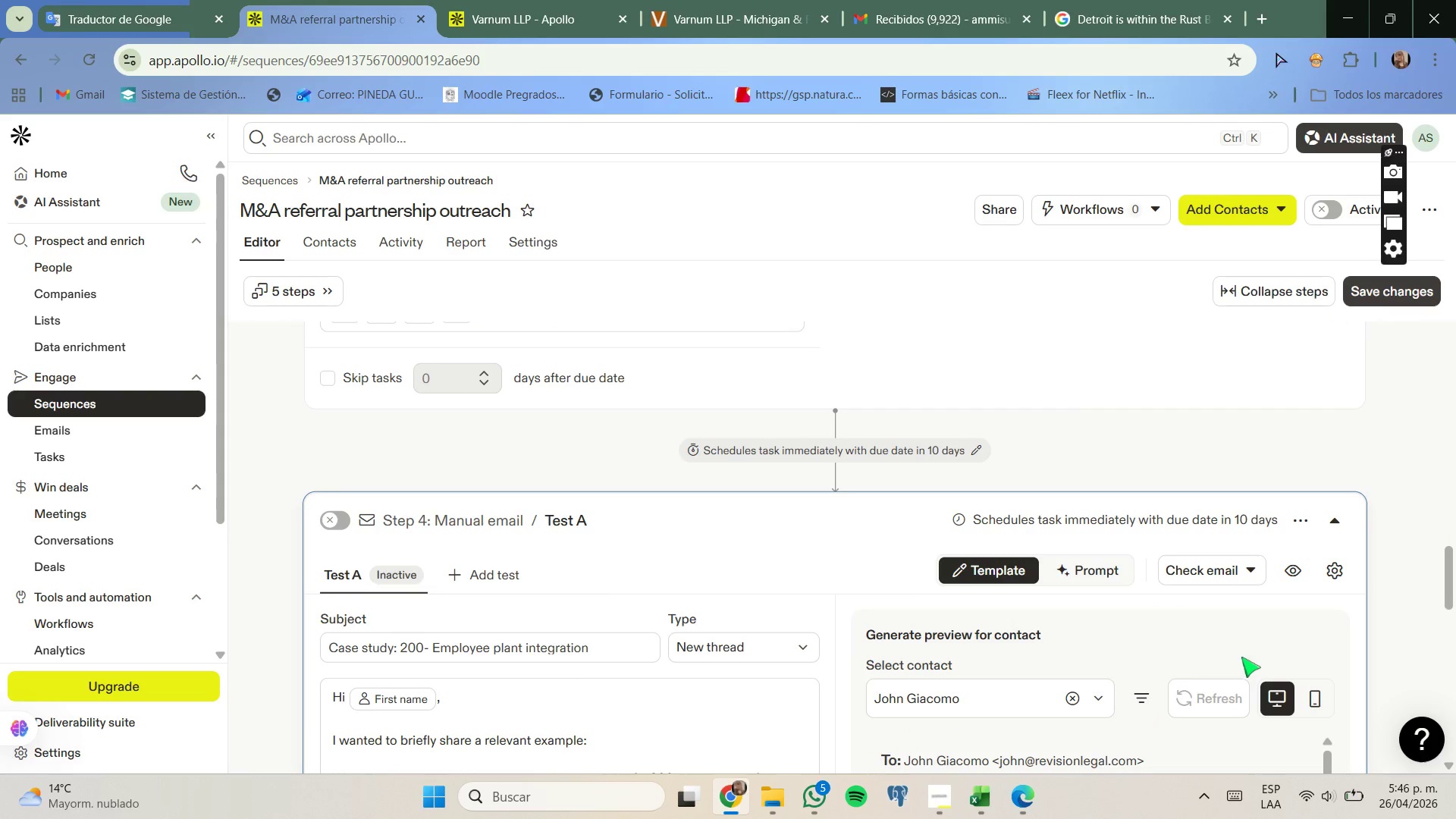 
scroll: coordinate [1241, 654], scroll_direction: down, amount: 3.0
 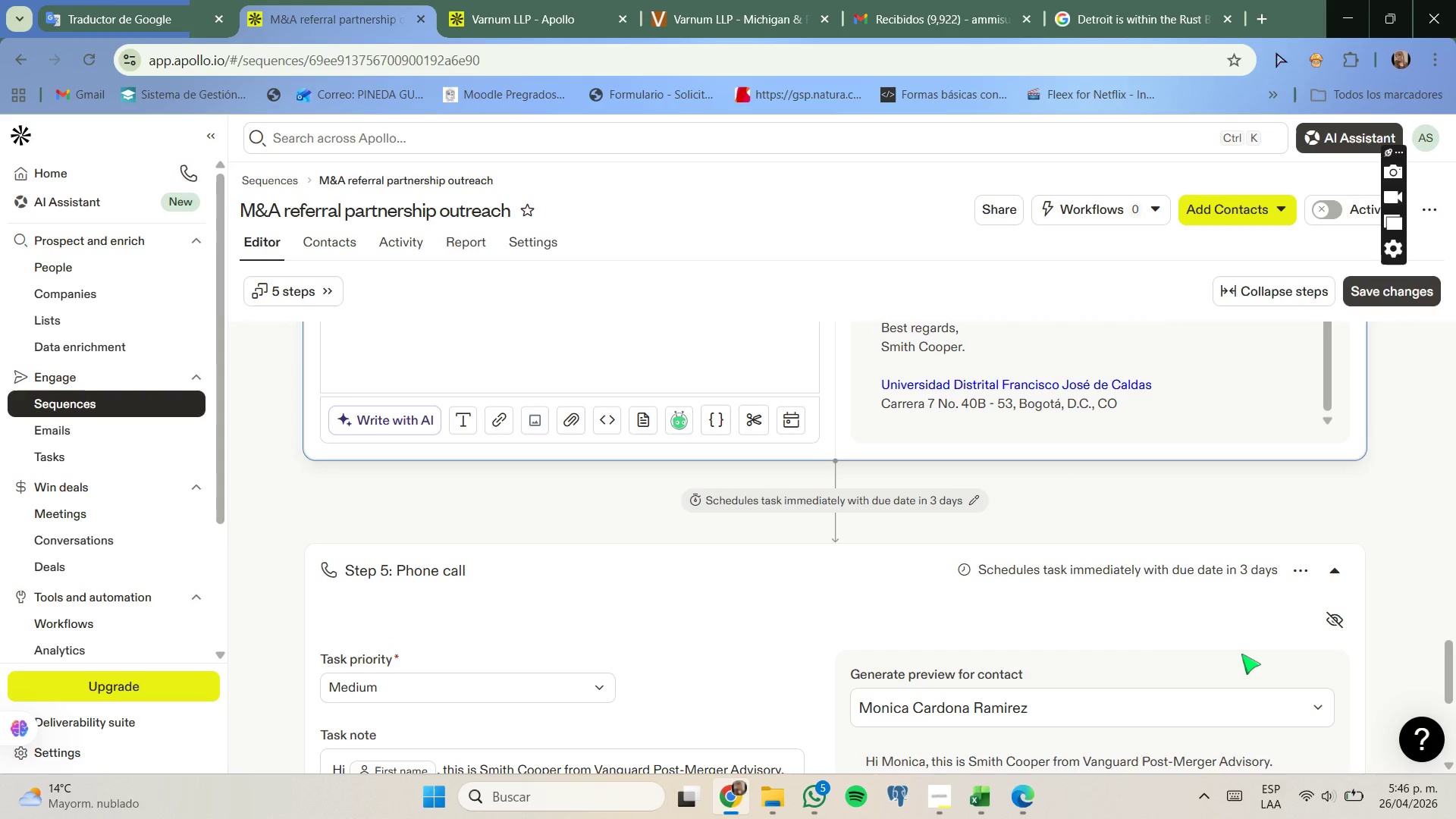 
left_click([1244, 573])
 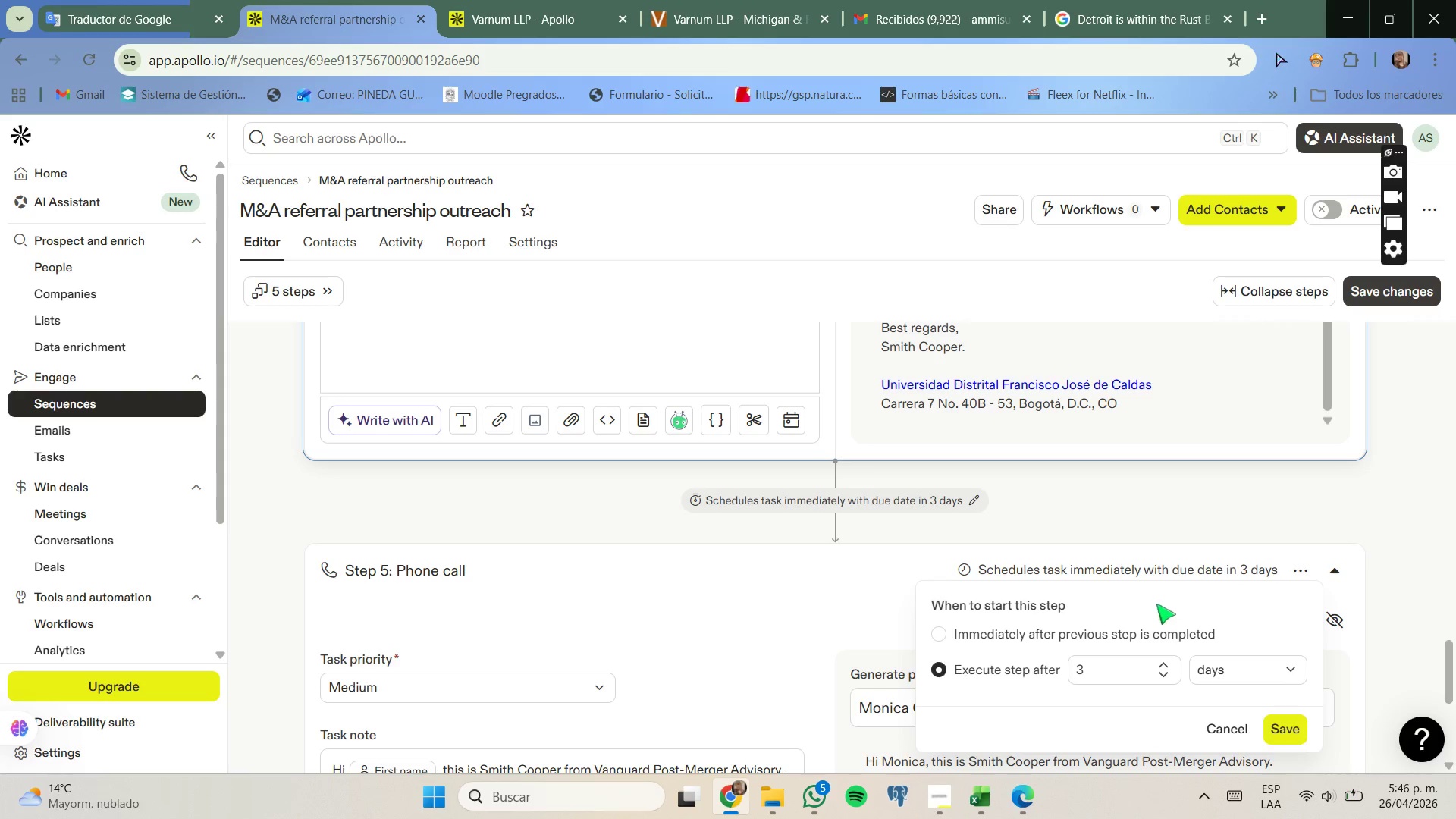 
left_click([1127, 670])
 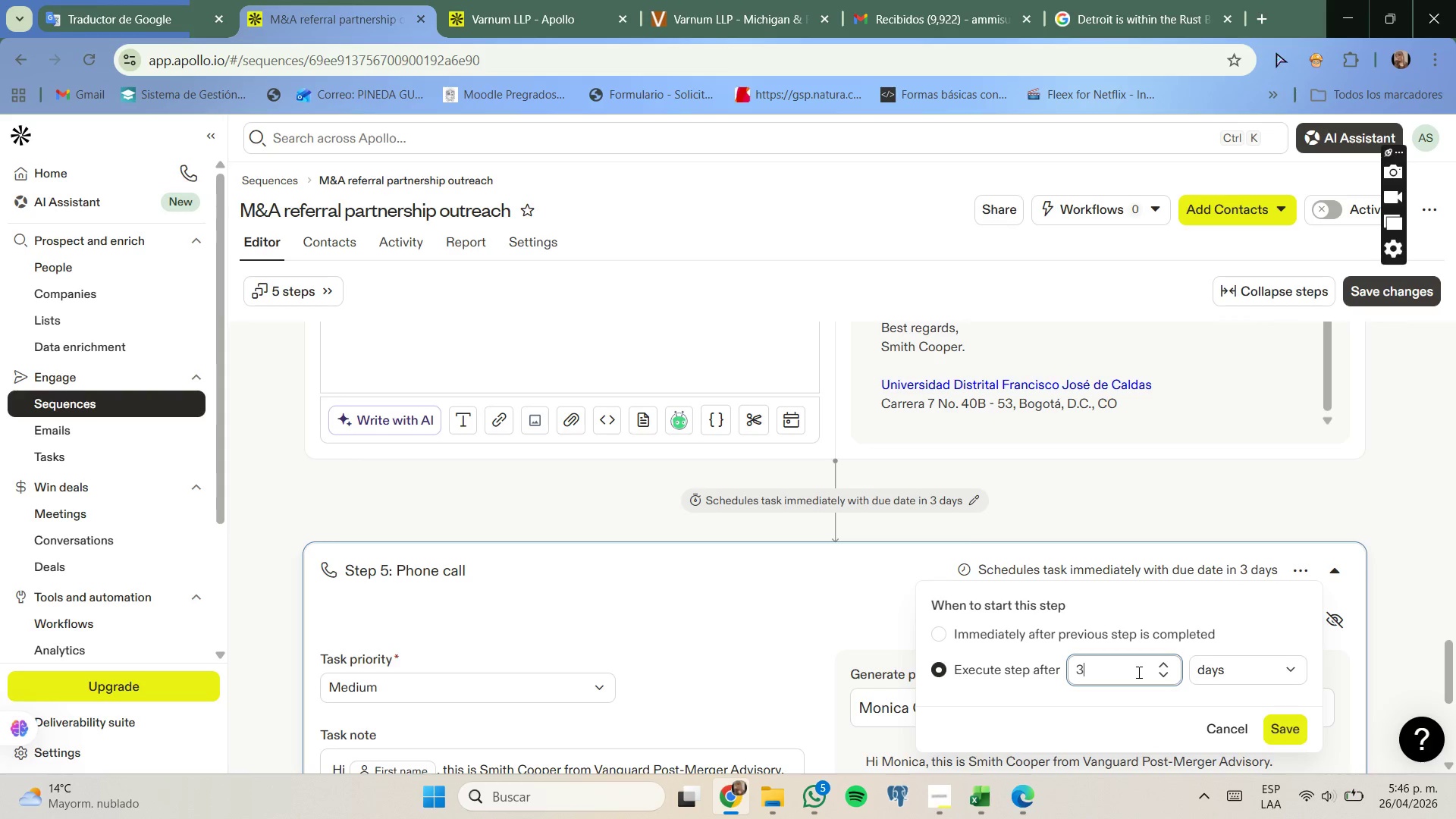 
key(Backspace)
 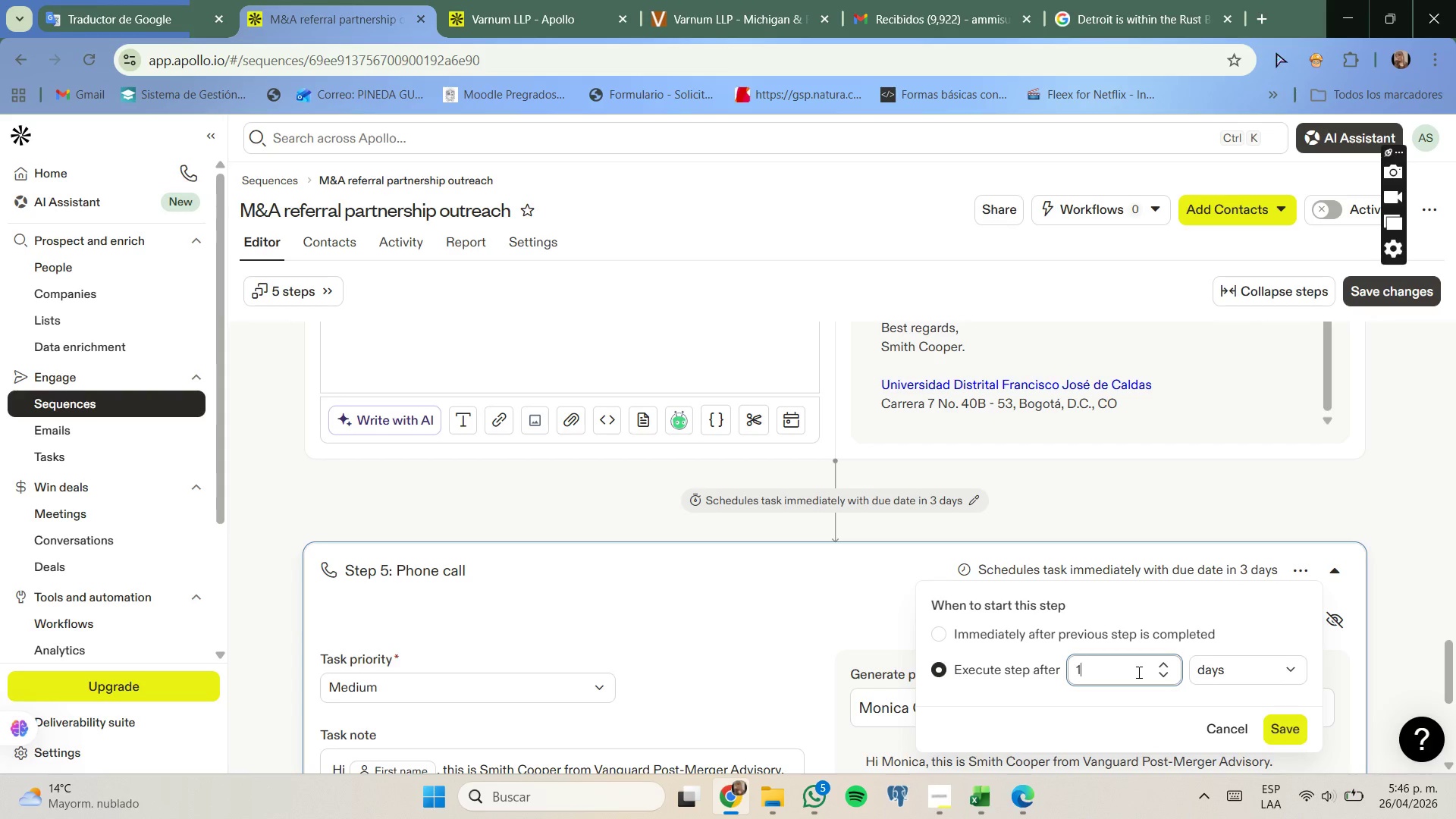 
key(Numpad1)
 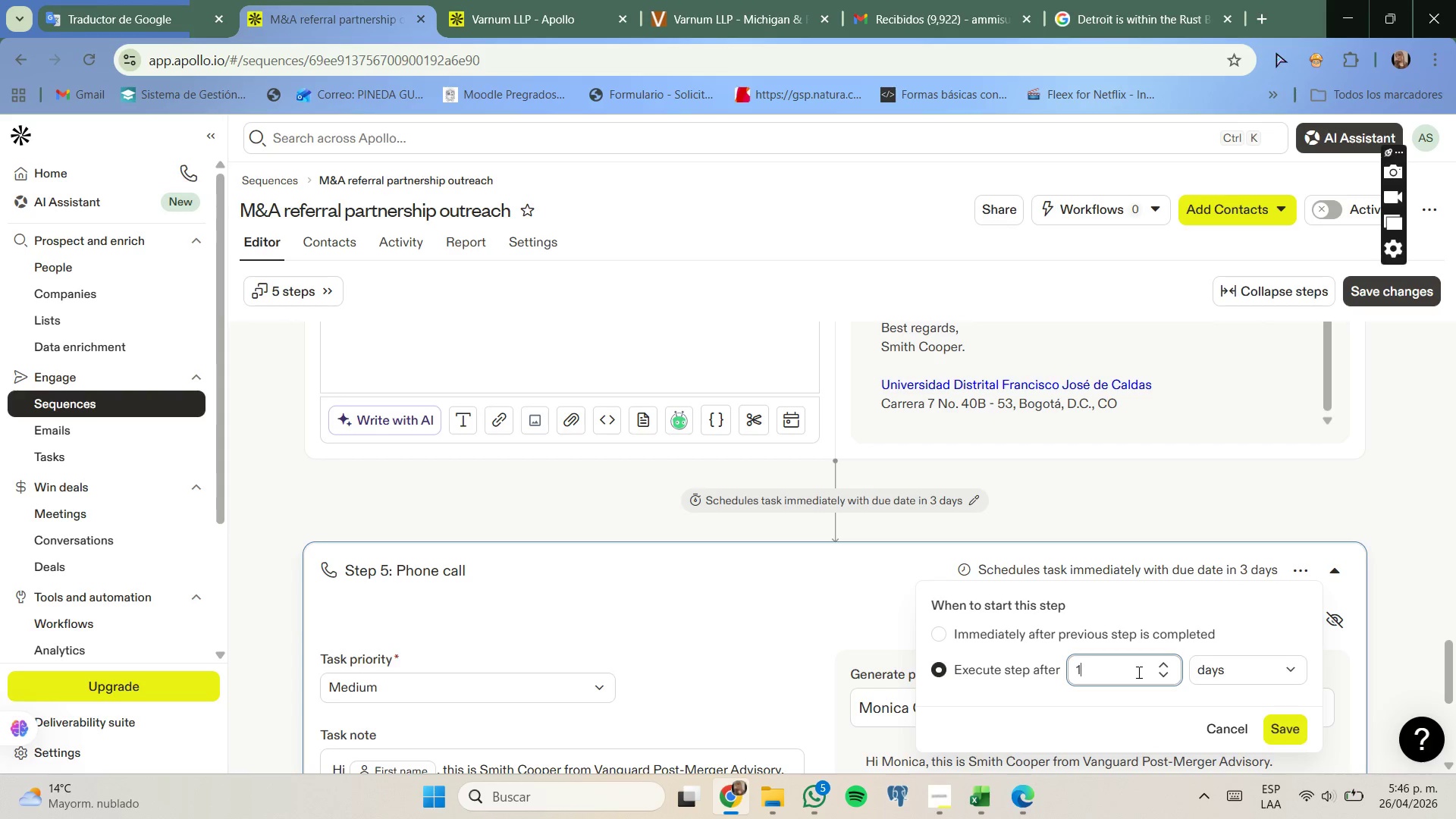 
key(Numpad4)
 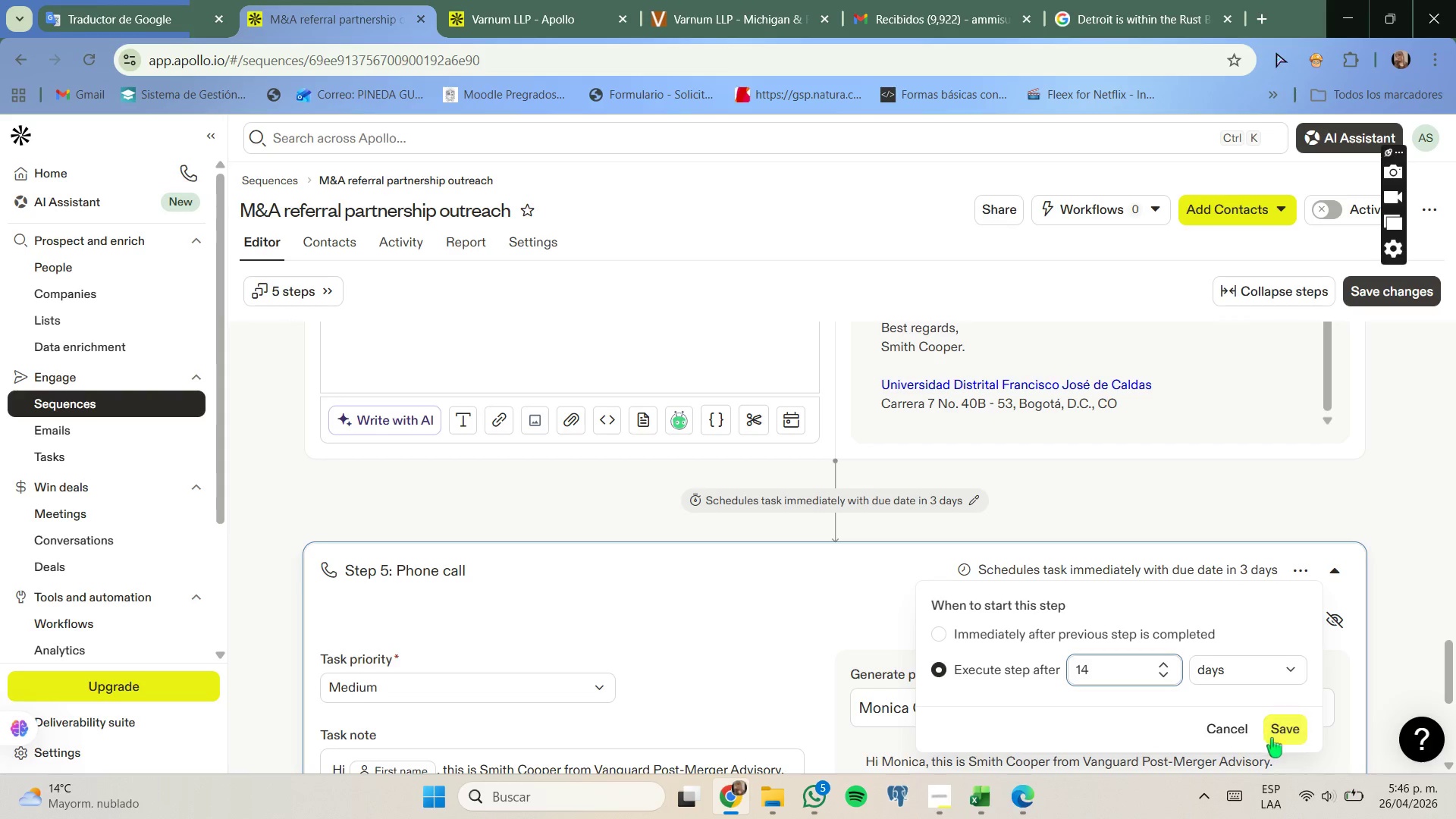 
left_click([1276, 733])
 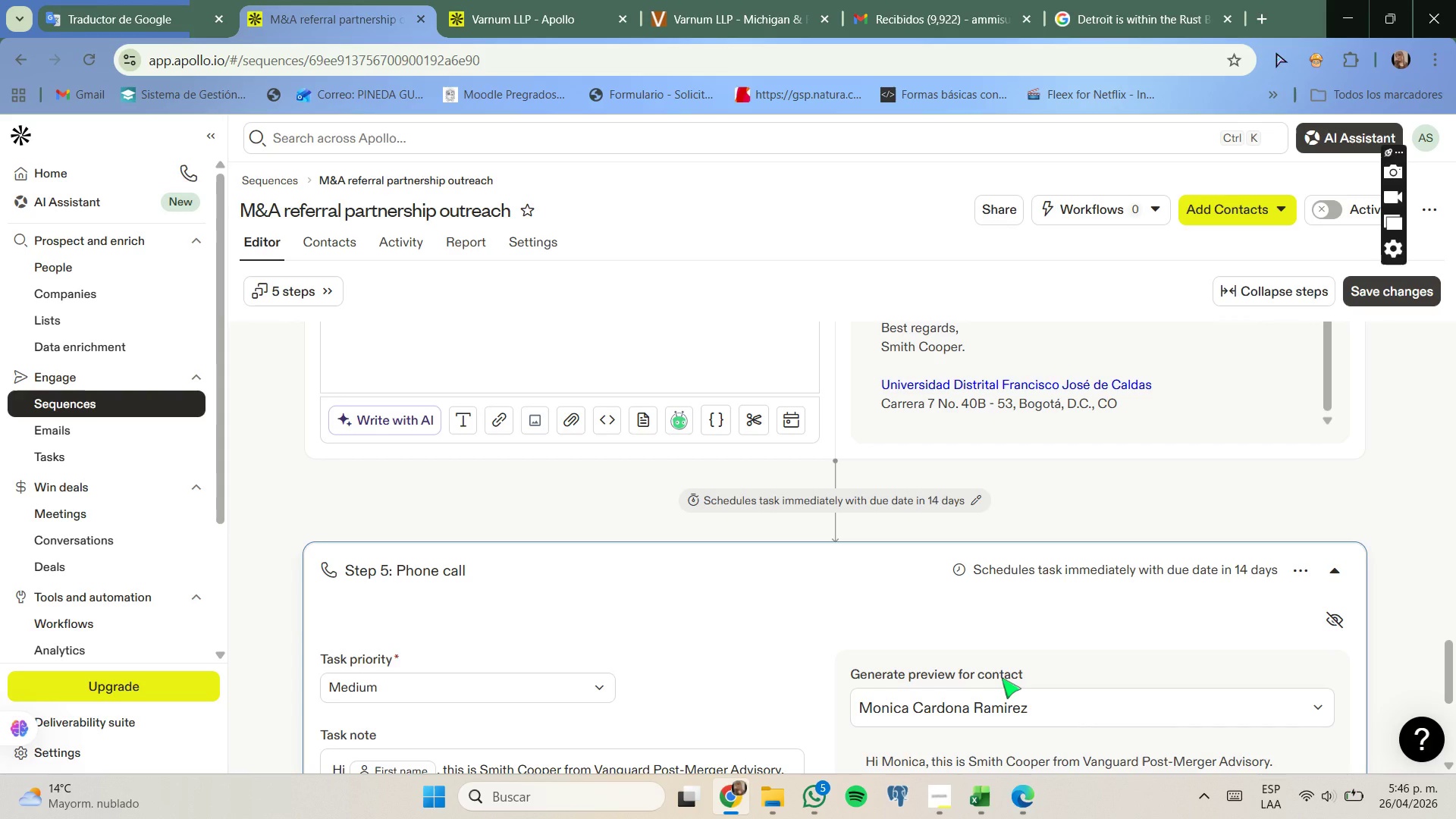 
scroll: coordinate [948, 686], scroll_direction: down, amount: 3.0
 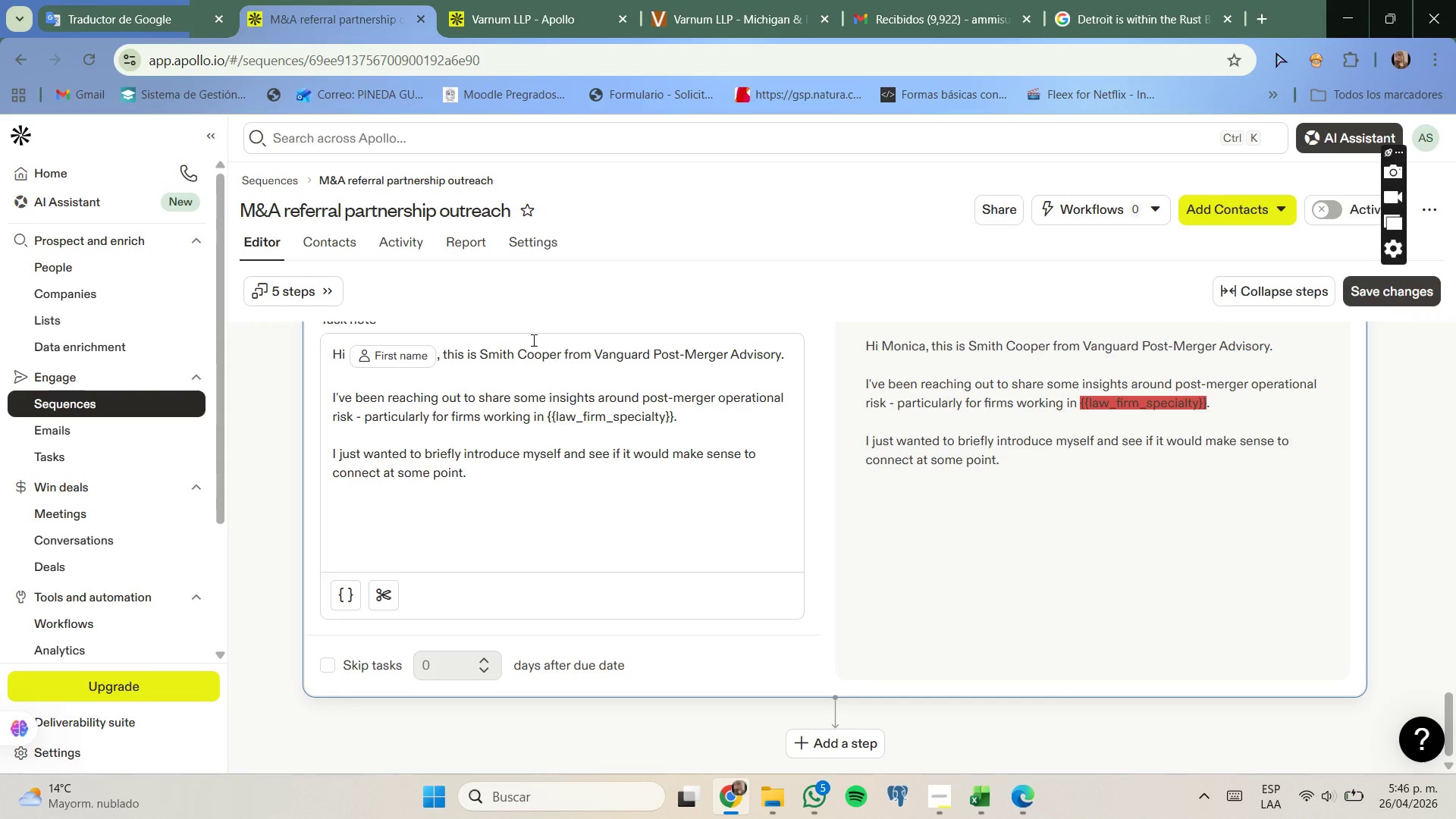 
left_click([154, 32])
 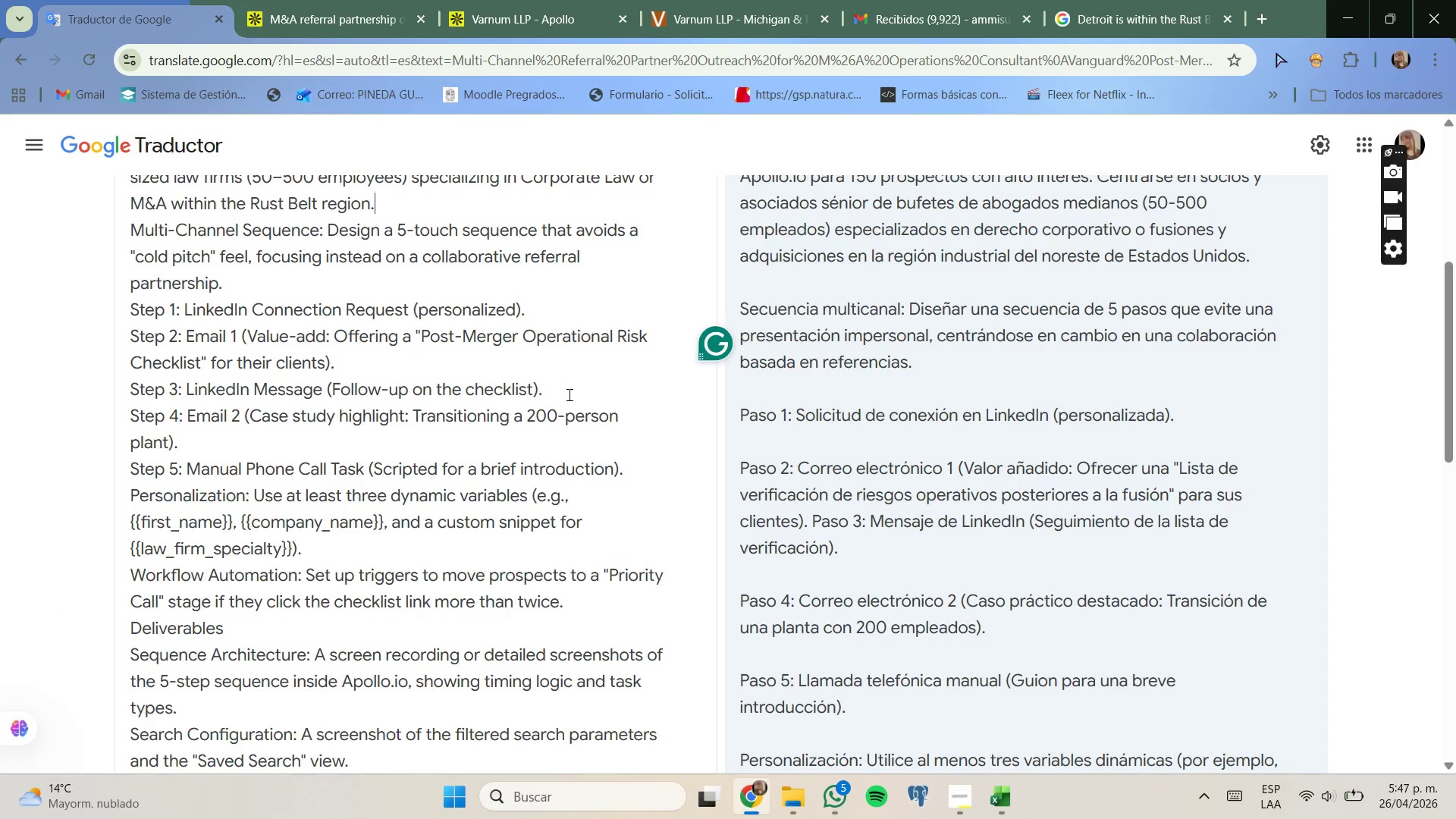 
scroll: coordinate [682, 441], scroll_direction: down, amount: 2.0
 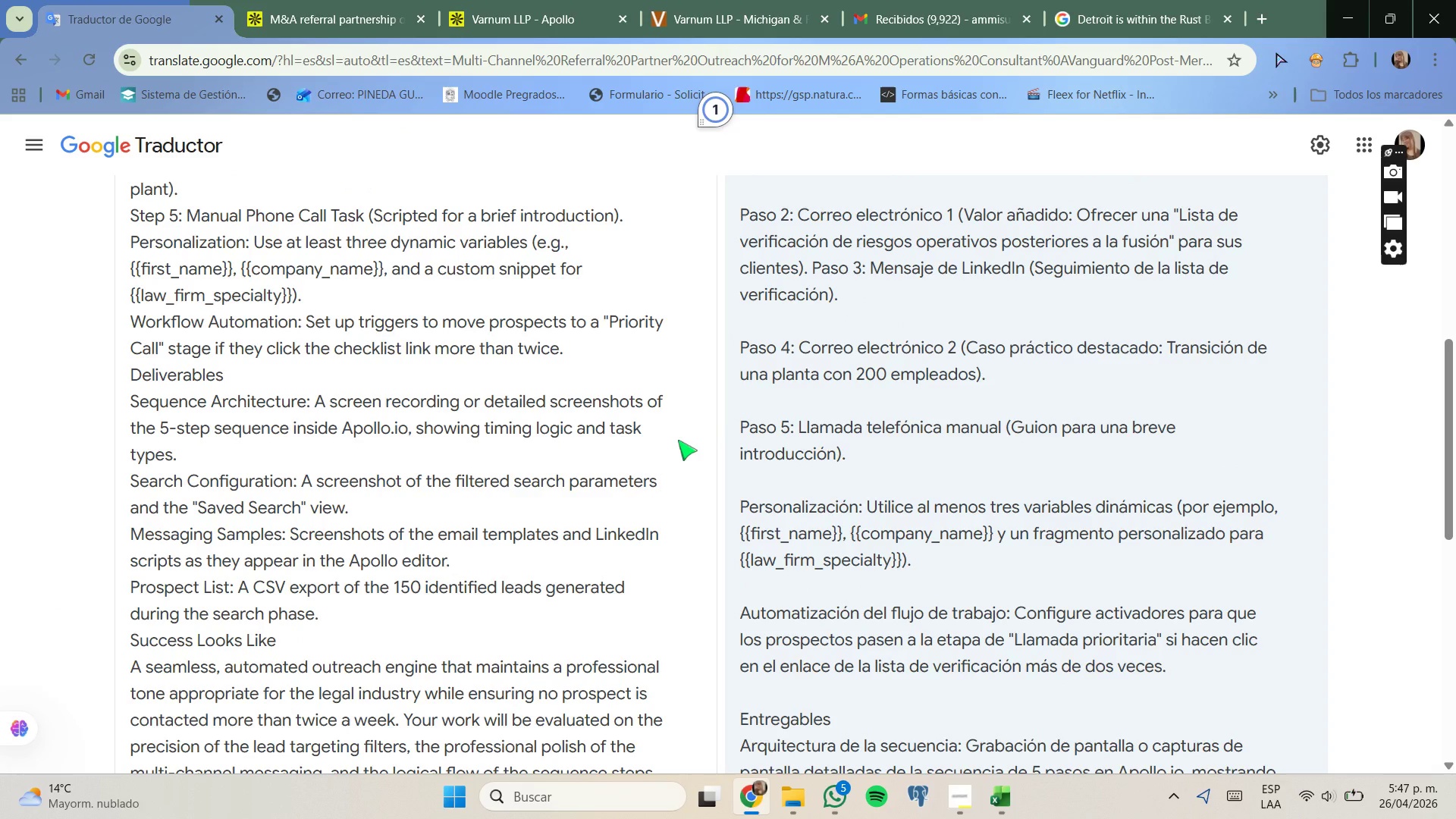 
wait(8.78)
 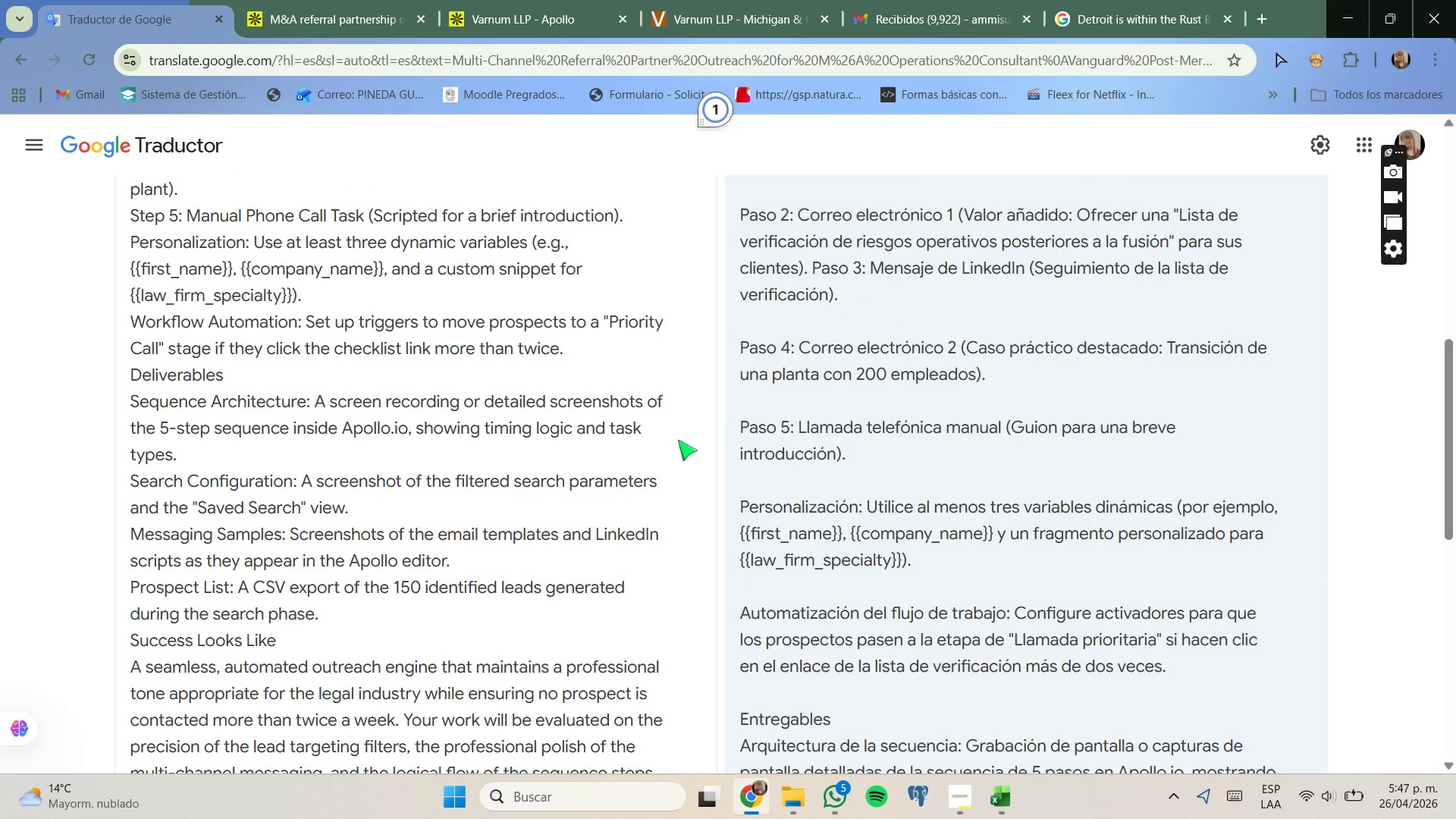 
scroll: coordinate [677, 440], scroll_direction: down, amount: 2.0
 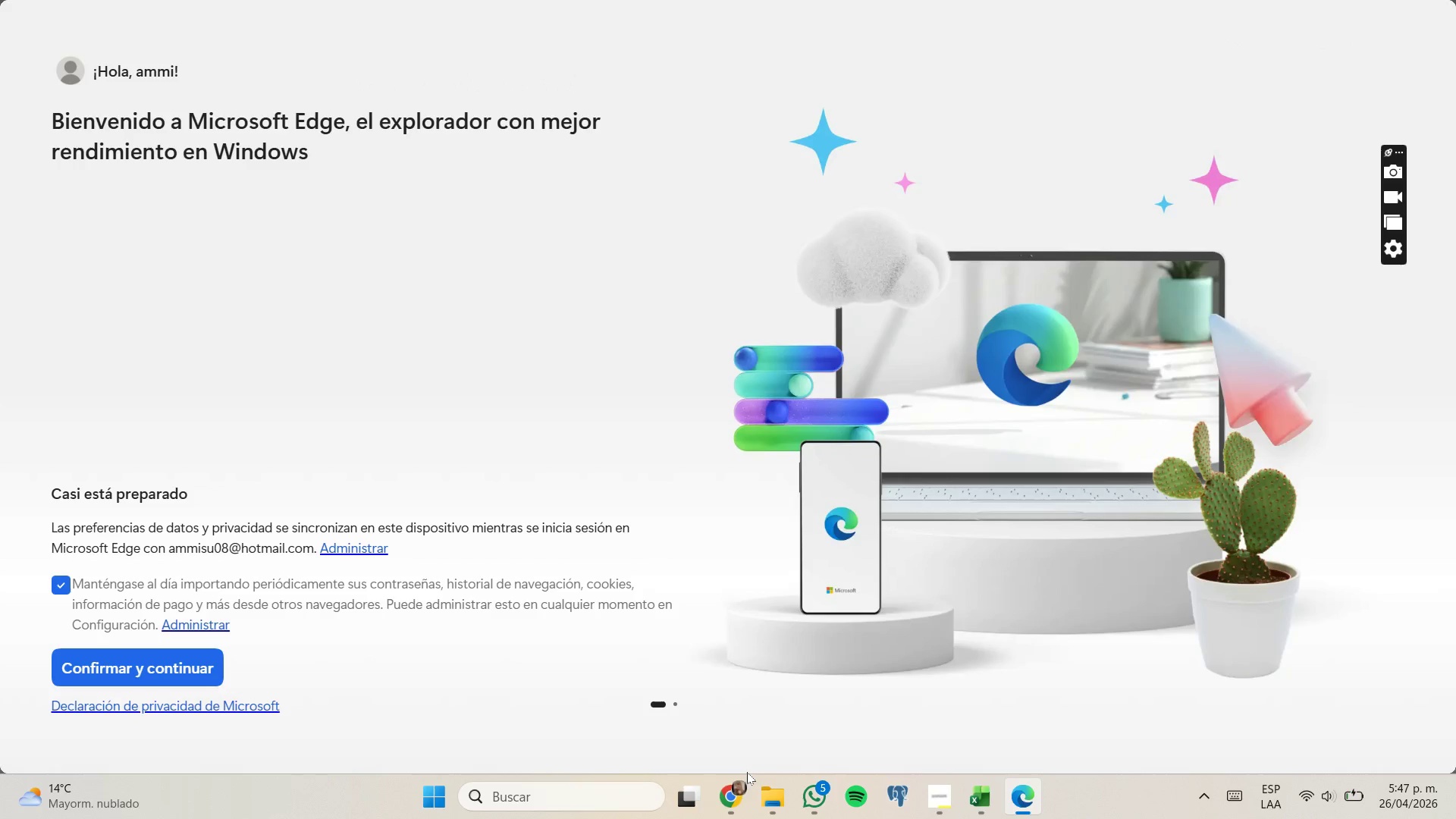 
left_click([752, 719])
 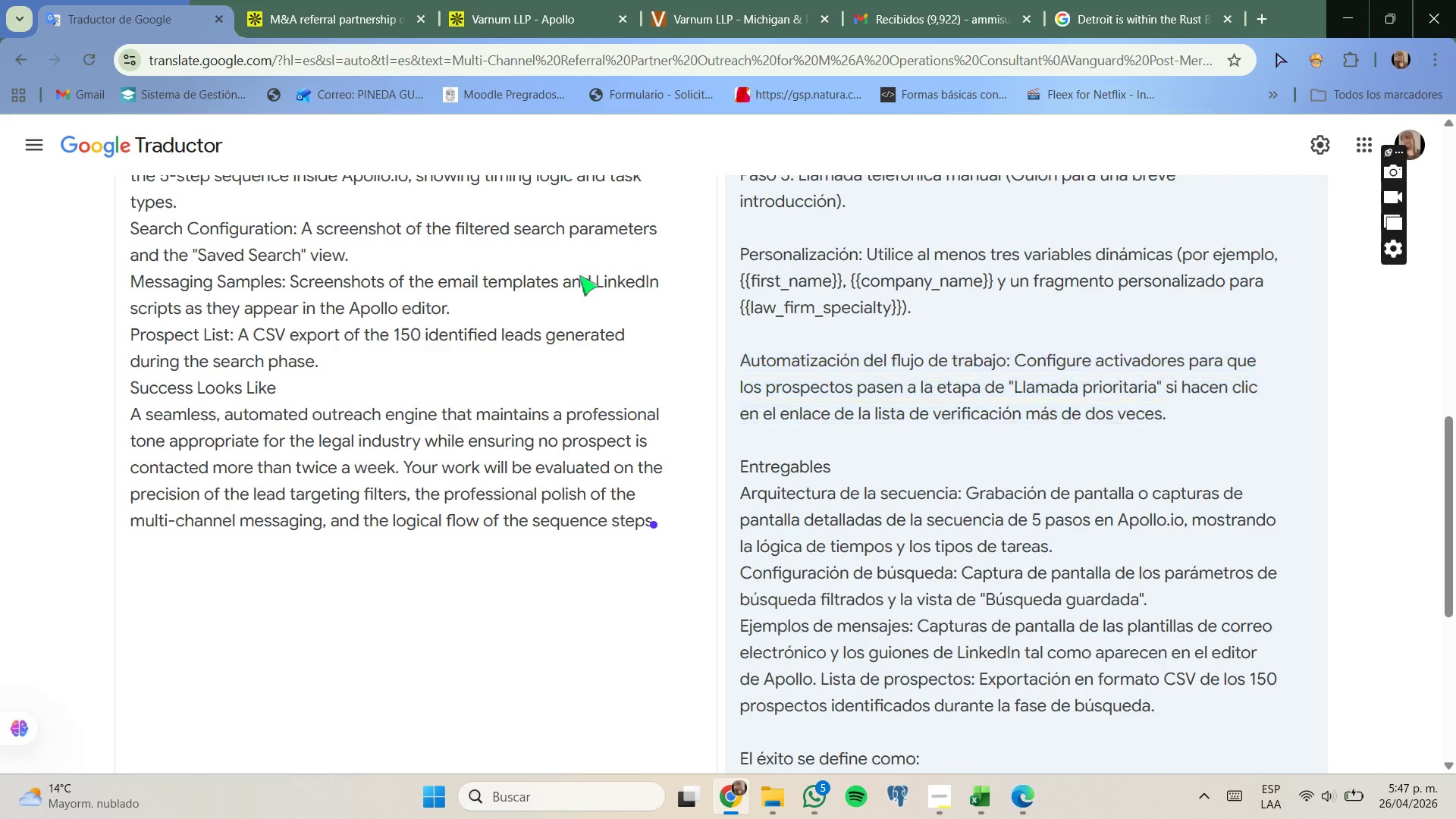 
left_click([321, 0])
 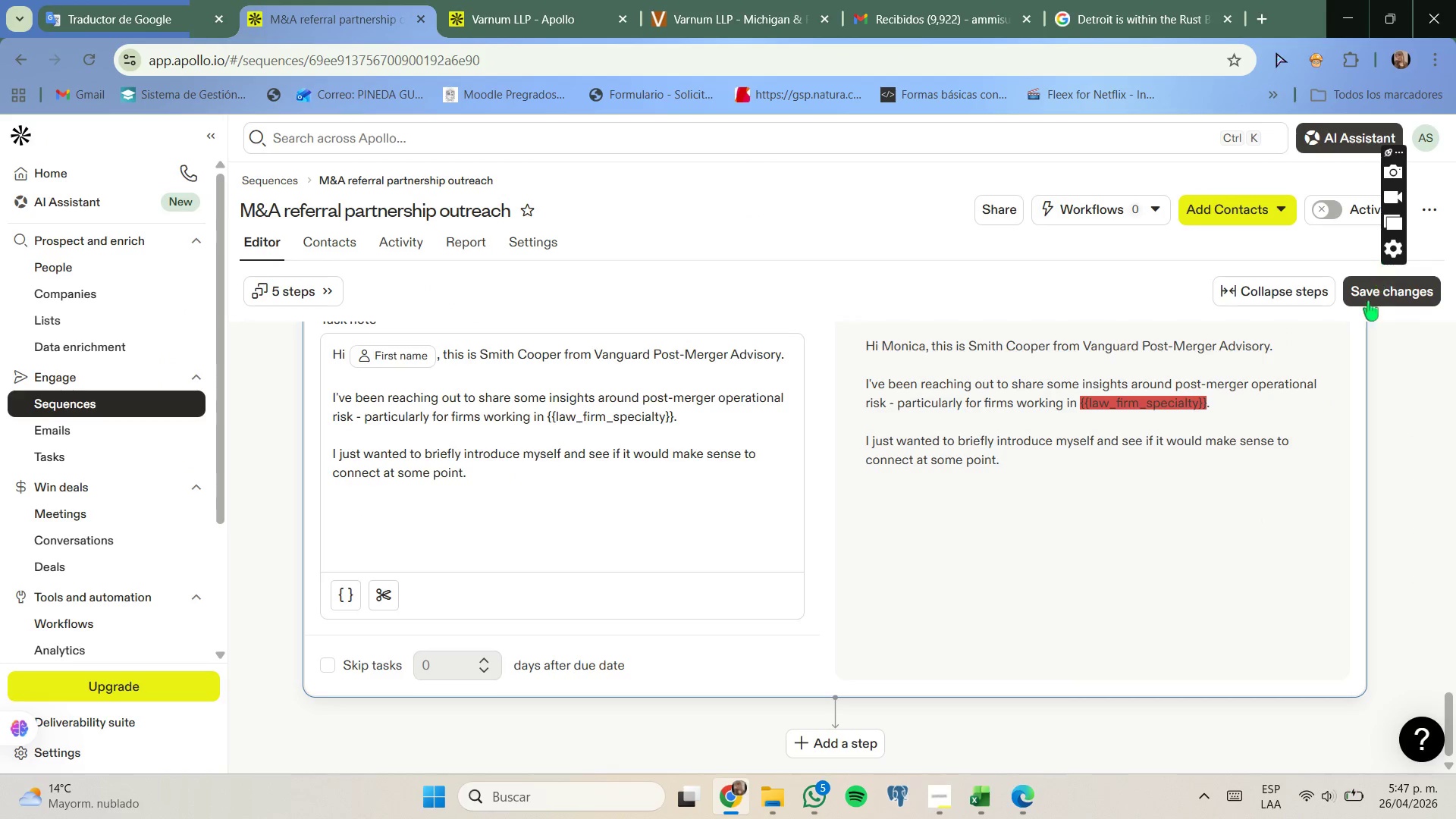 
left_click([1373, 294])
 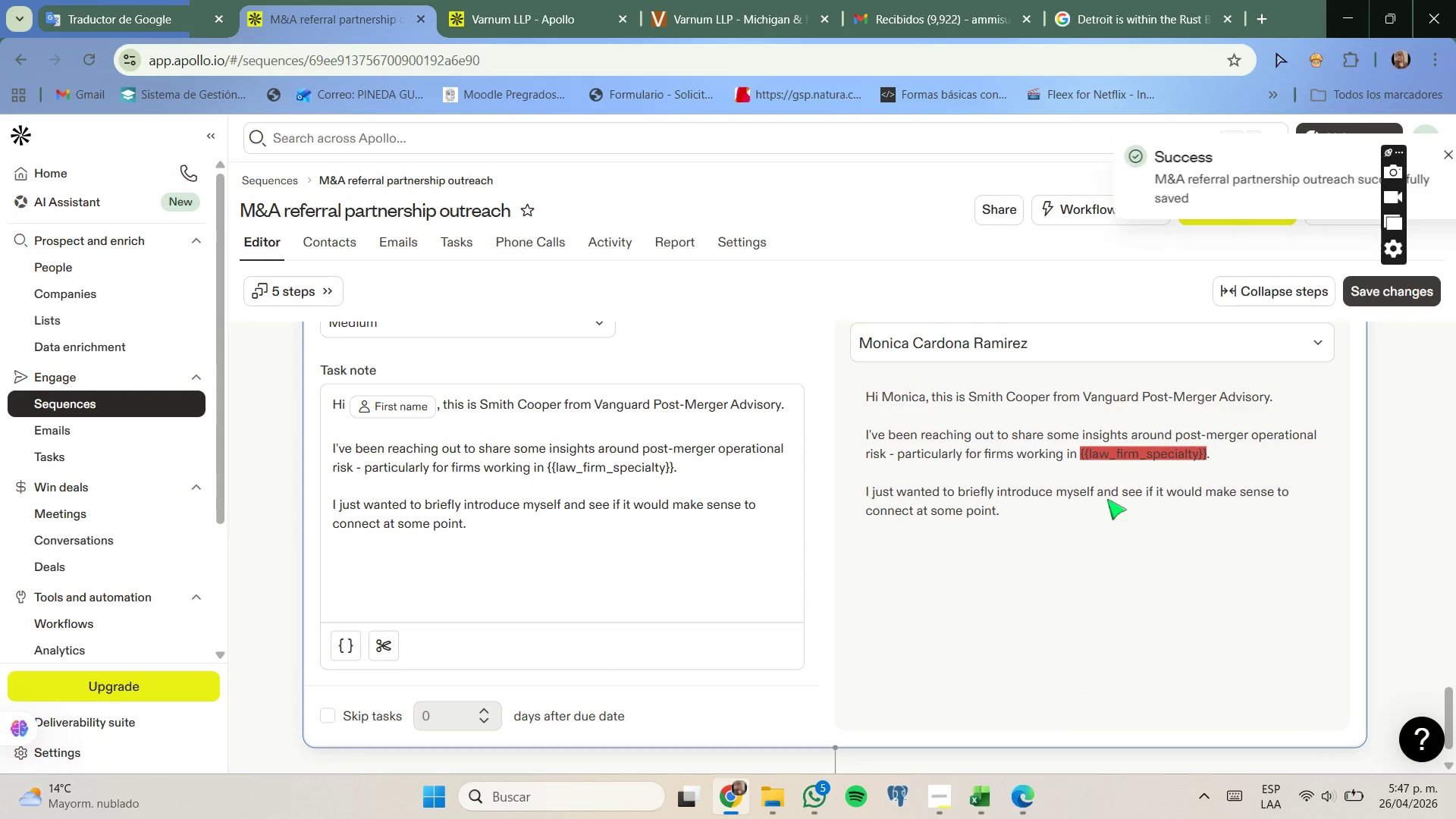 
wait(6.34)
 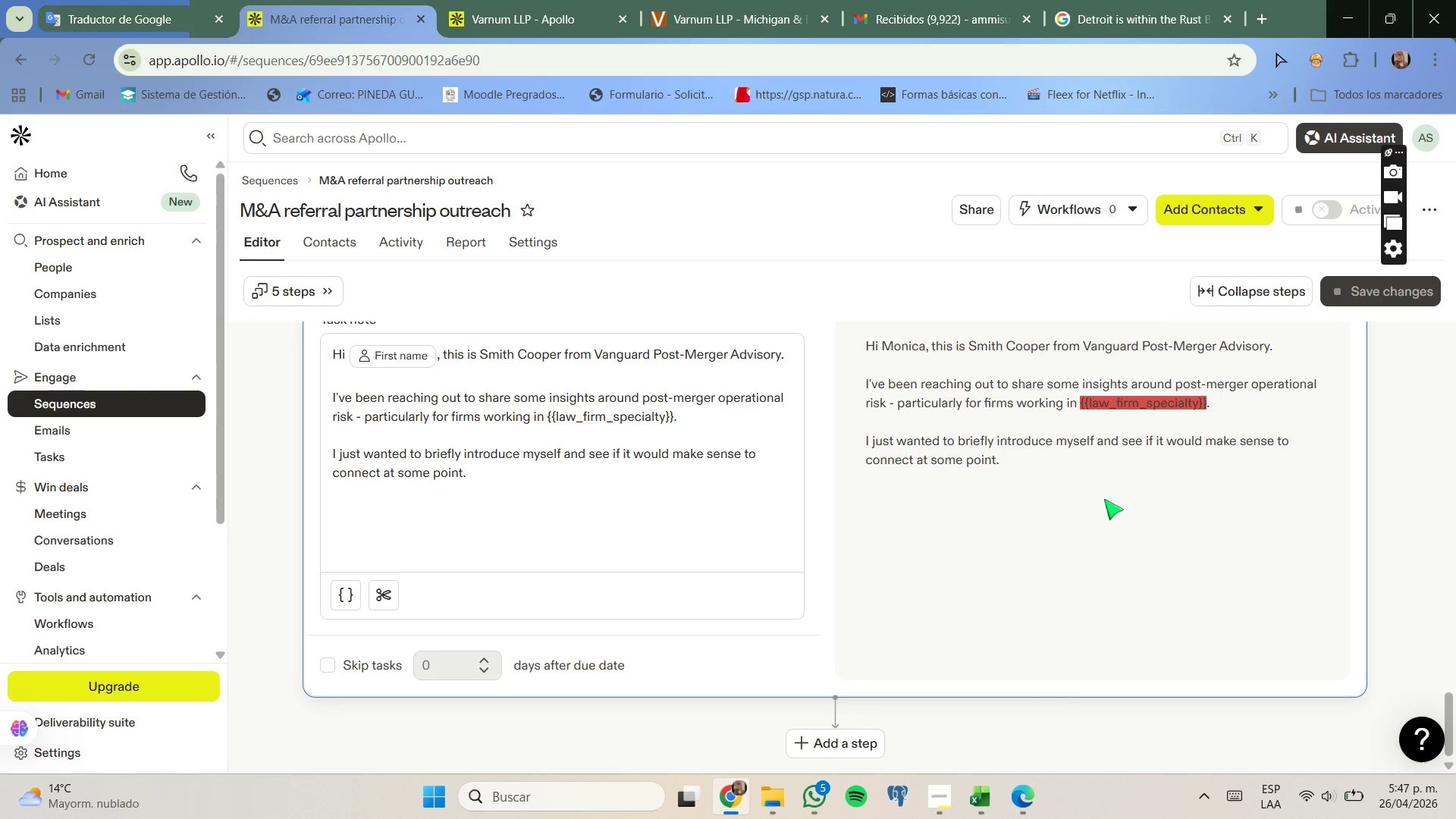 
scroll: coordinate [1107, 499], scroll_direction: up, amount: 7.0
 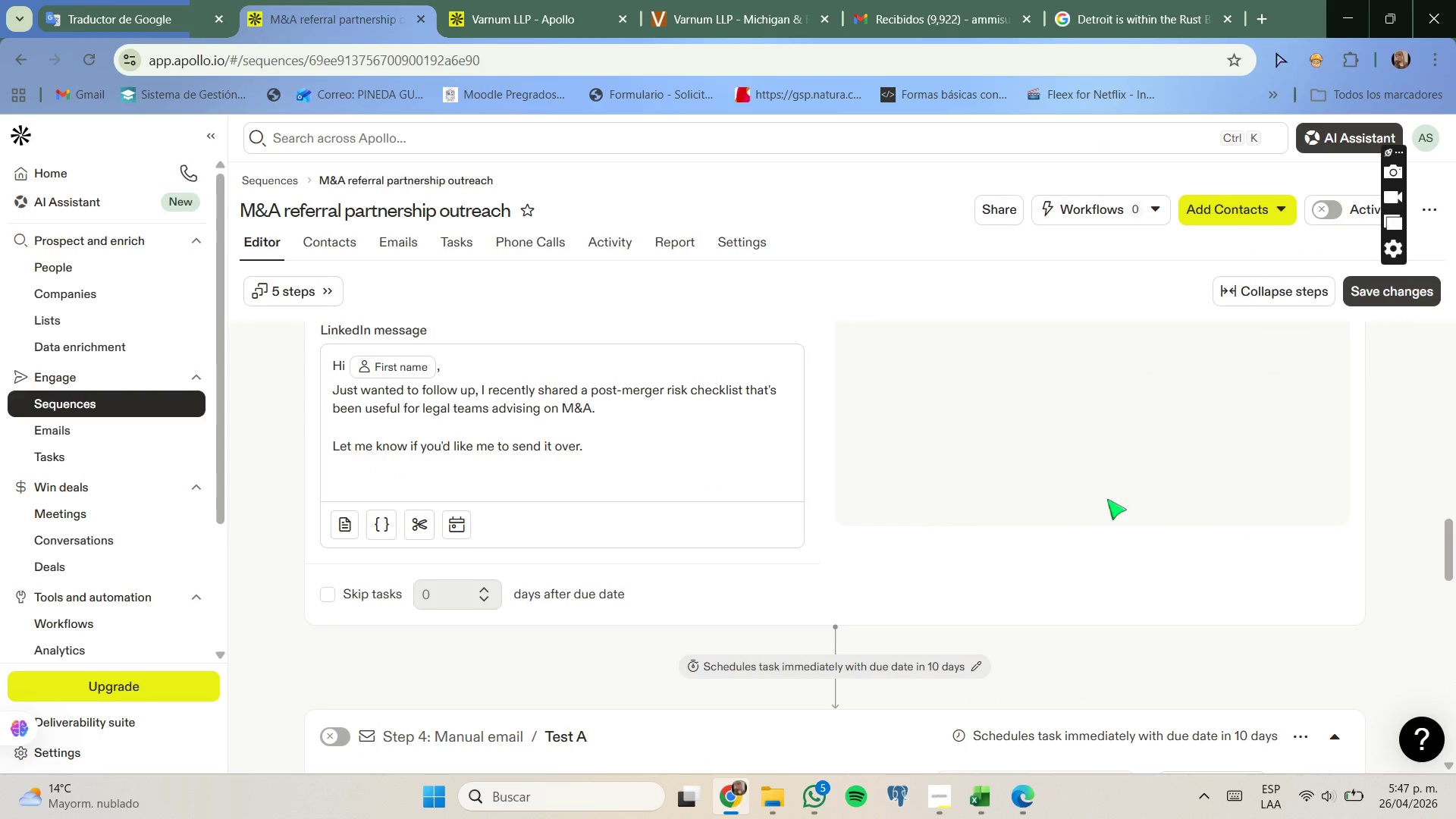 
scroll: coordinate [1107, 499], scroll_direction: down, amount: 1.0
 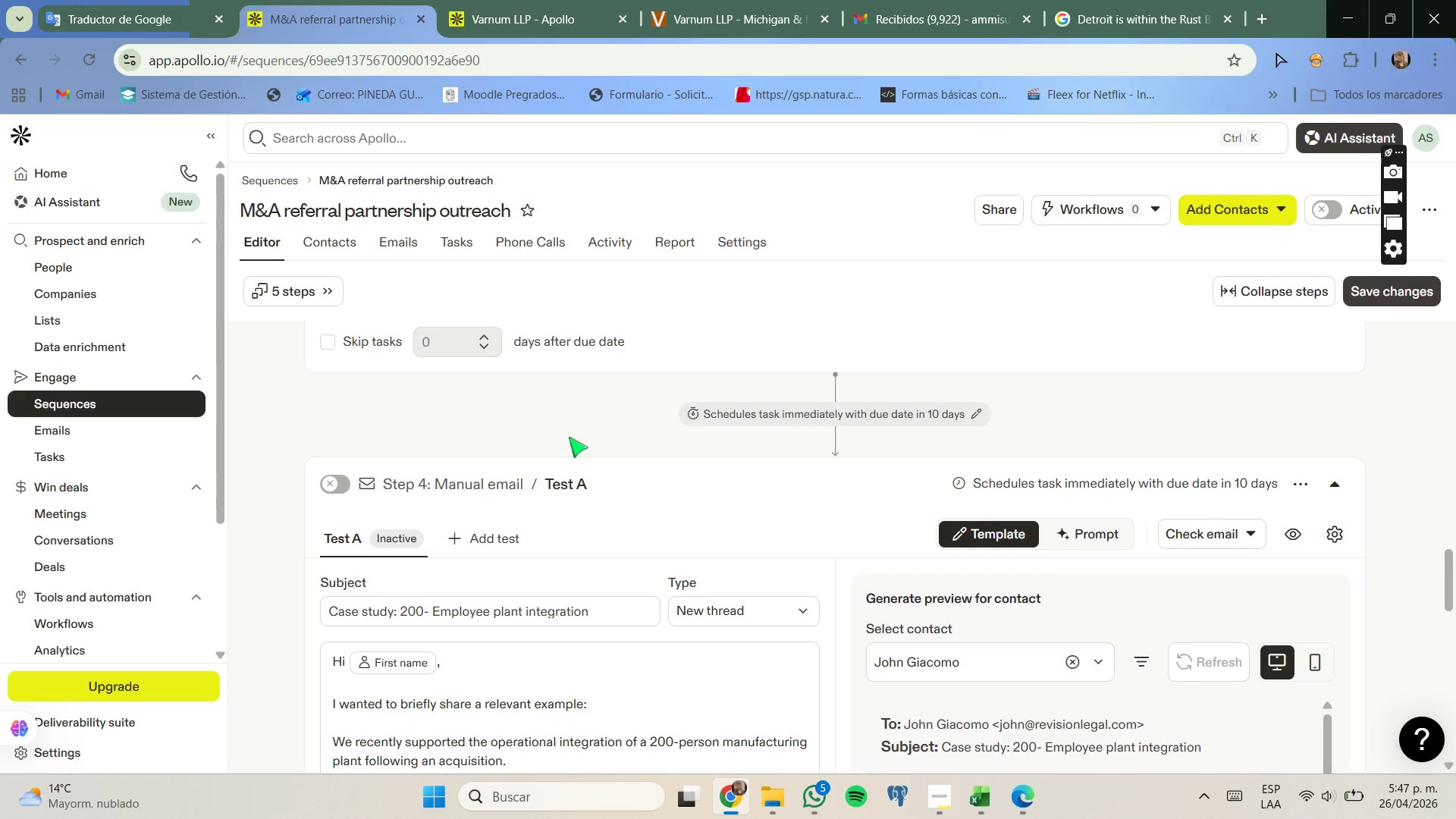 
left_click([328, 347])
 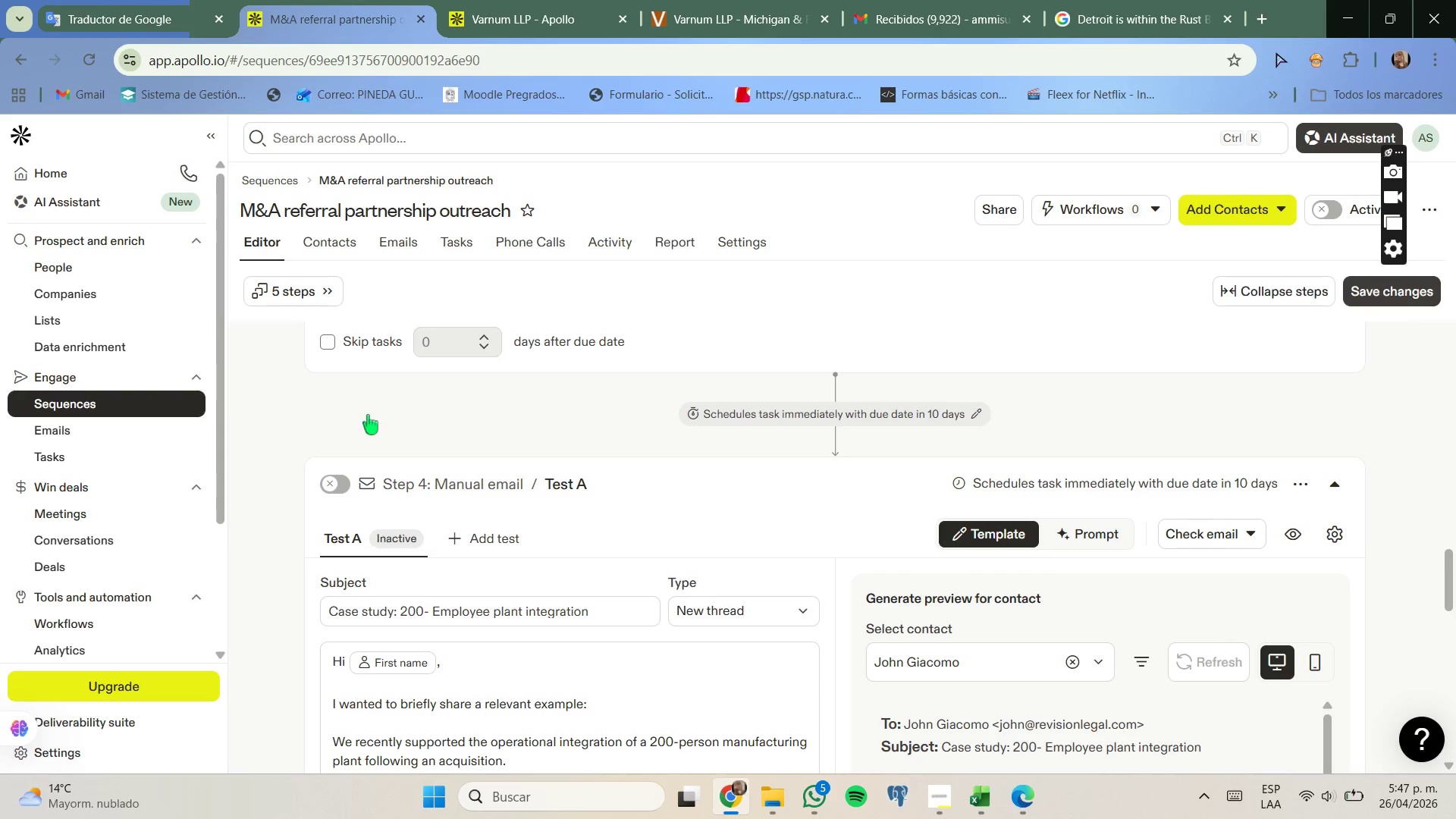 
scroll: coordinate [375, 644], scroll_direction: down, amount: 5.0
 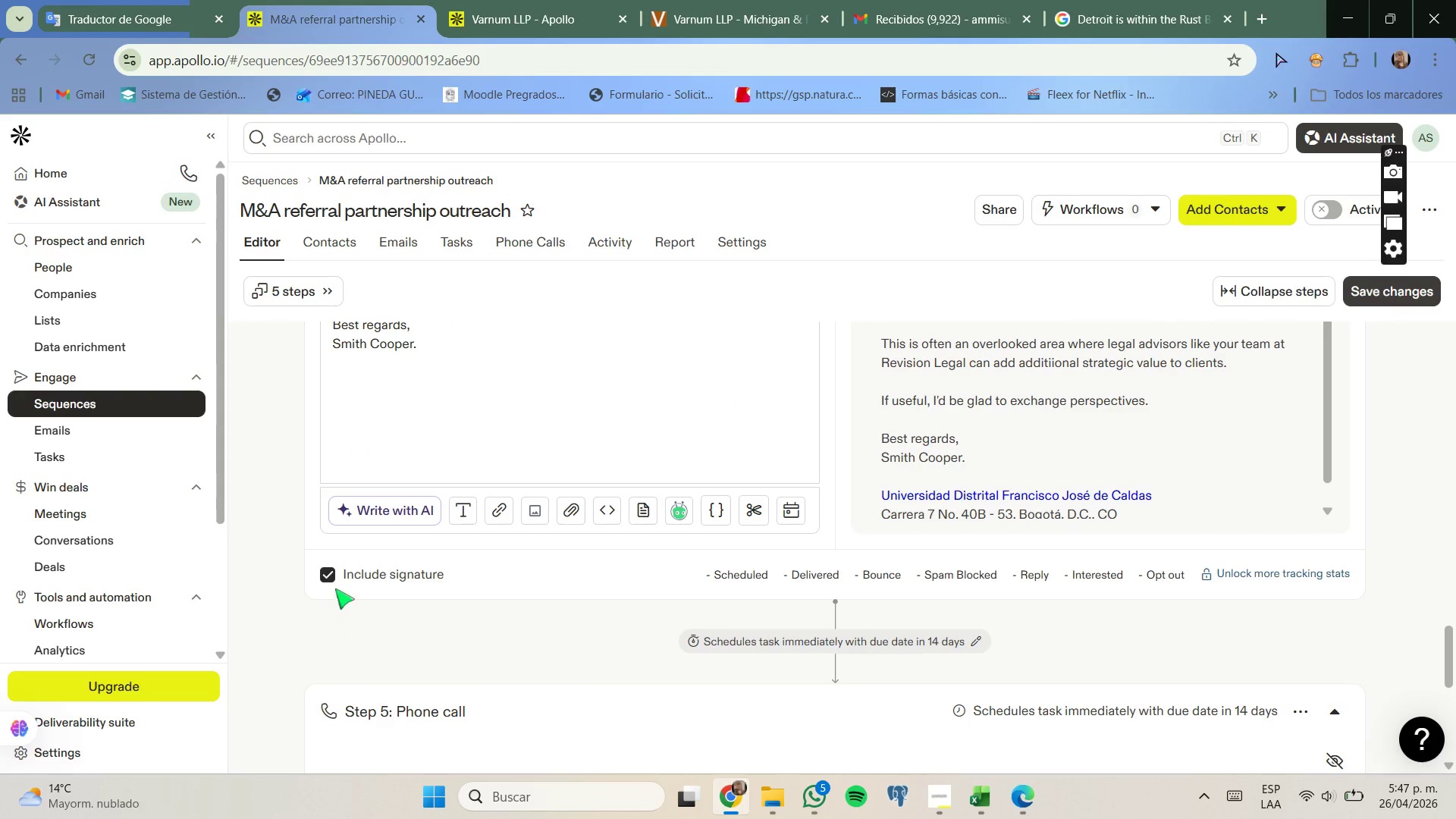 
left_click([322, 570])
 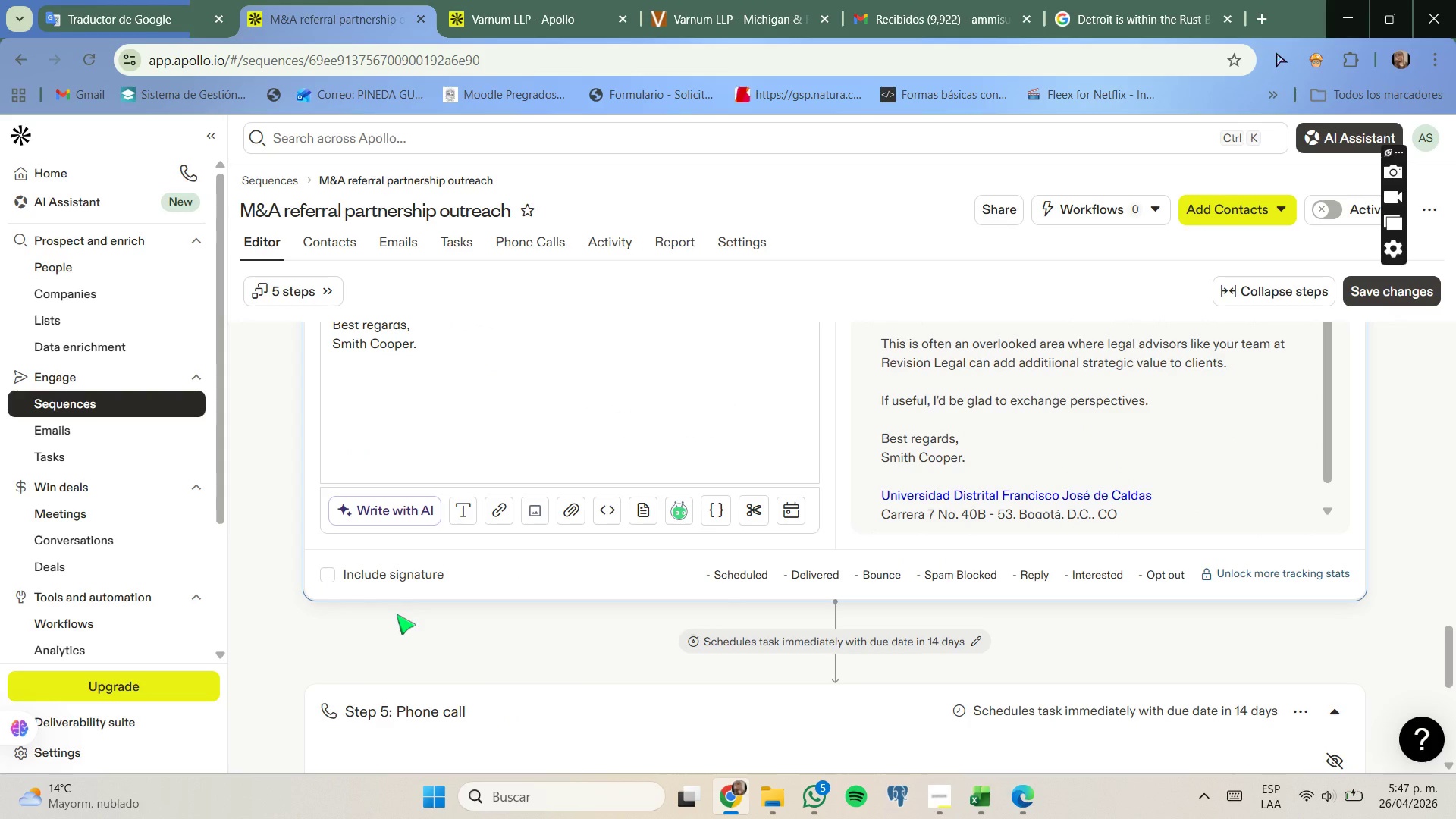 
scroll: coordinate [377, 568], scroll_direction: up, amount: 5.0
 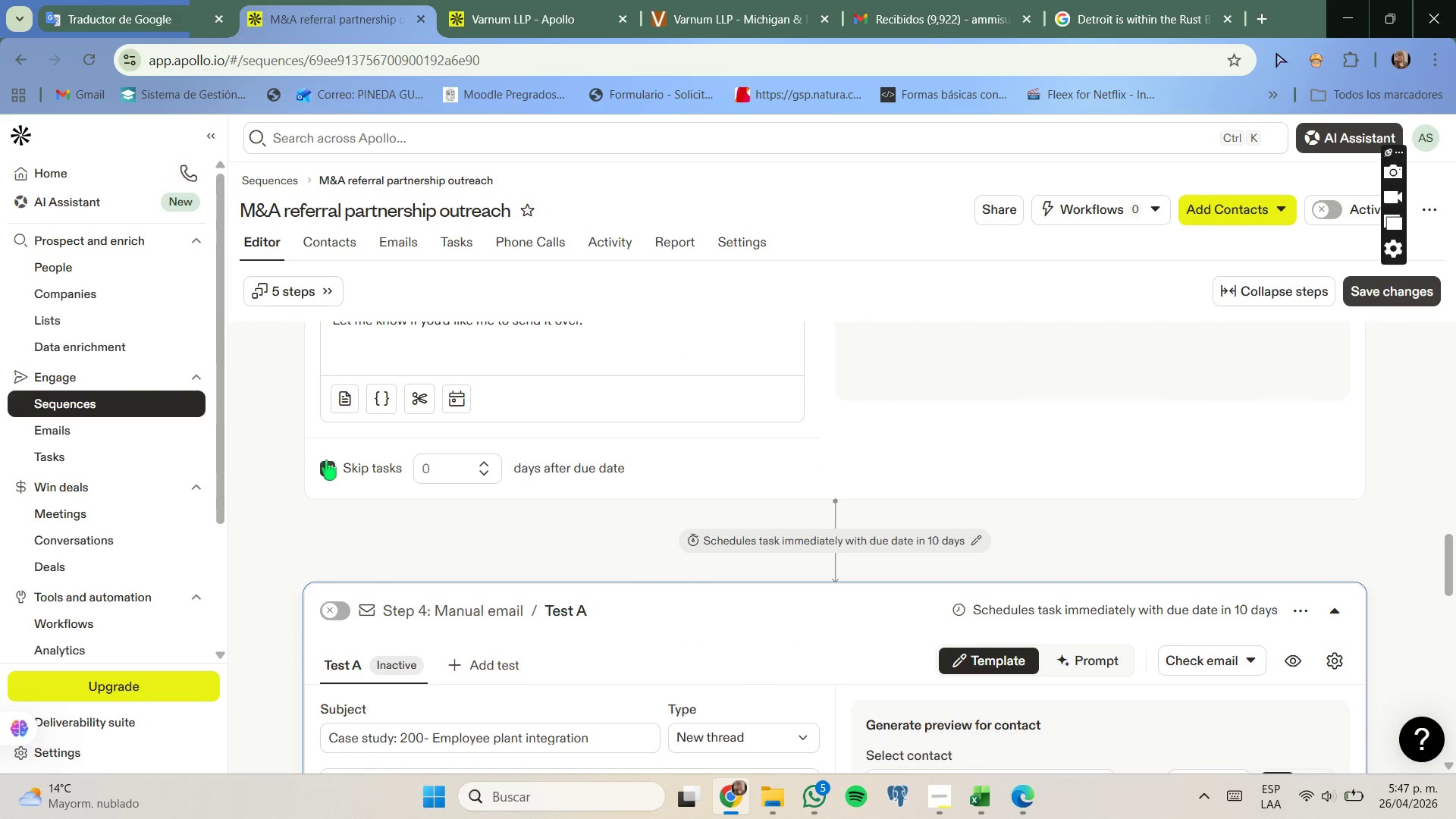 
left_click([328, 465])
 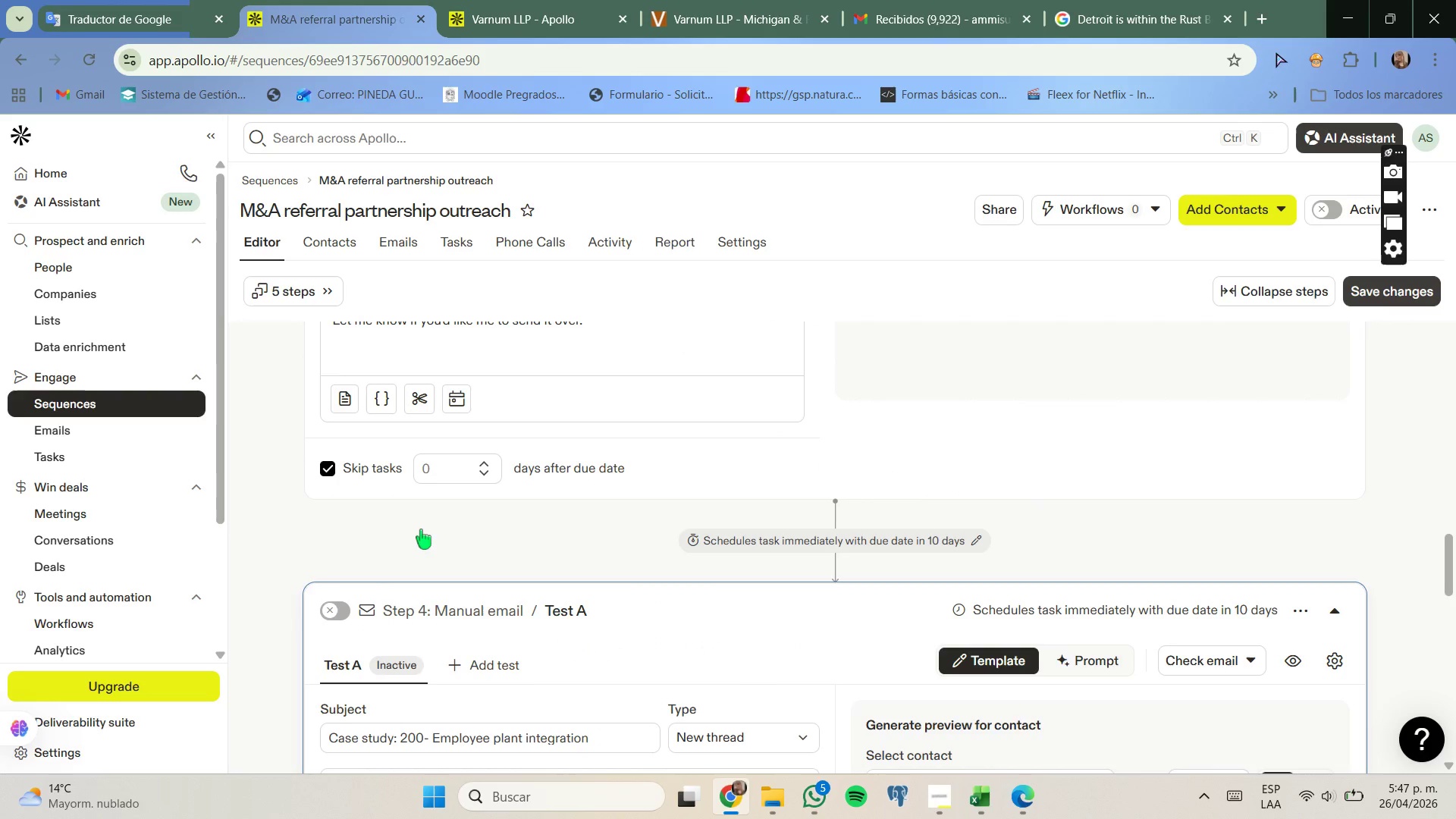 
scroll: coordinate [425, 532], scroll_direction: up, amount: 2.0
 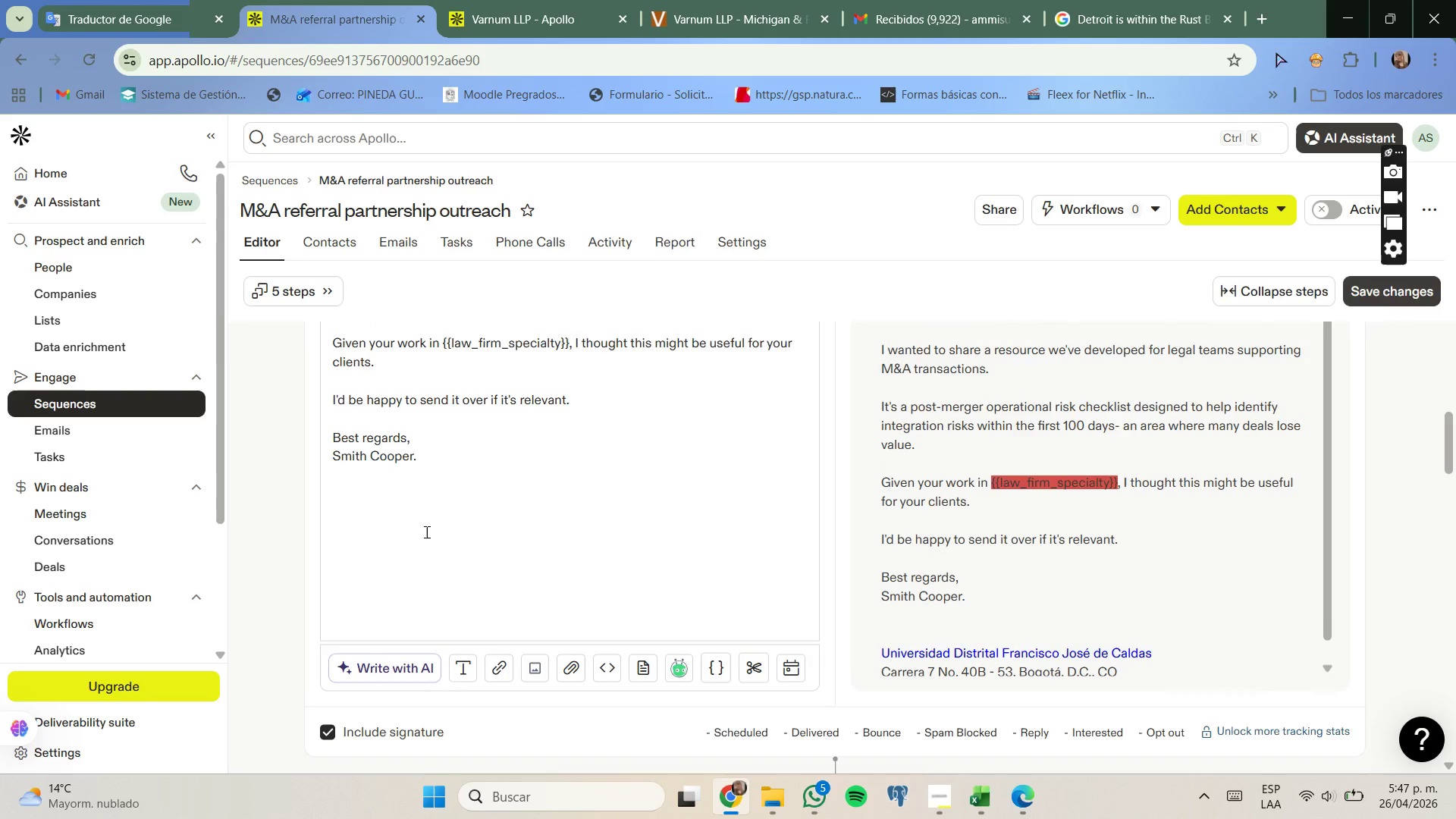 
scroll: coordinate [417, 585], scroll_direction: none, amount: 0.0
 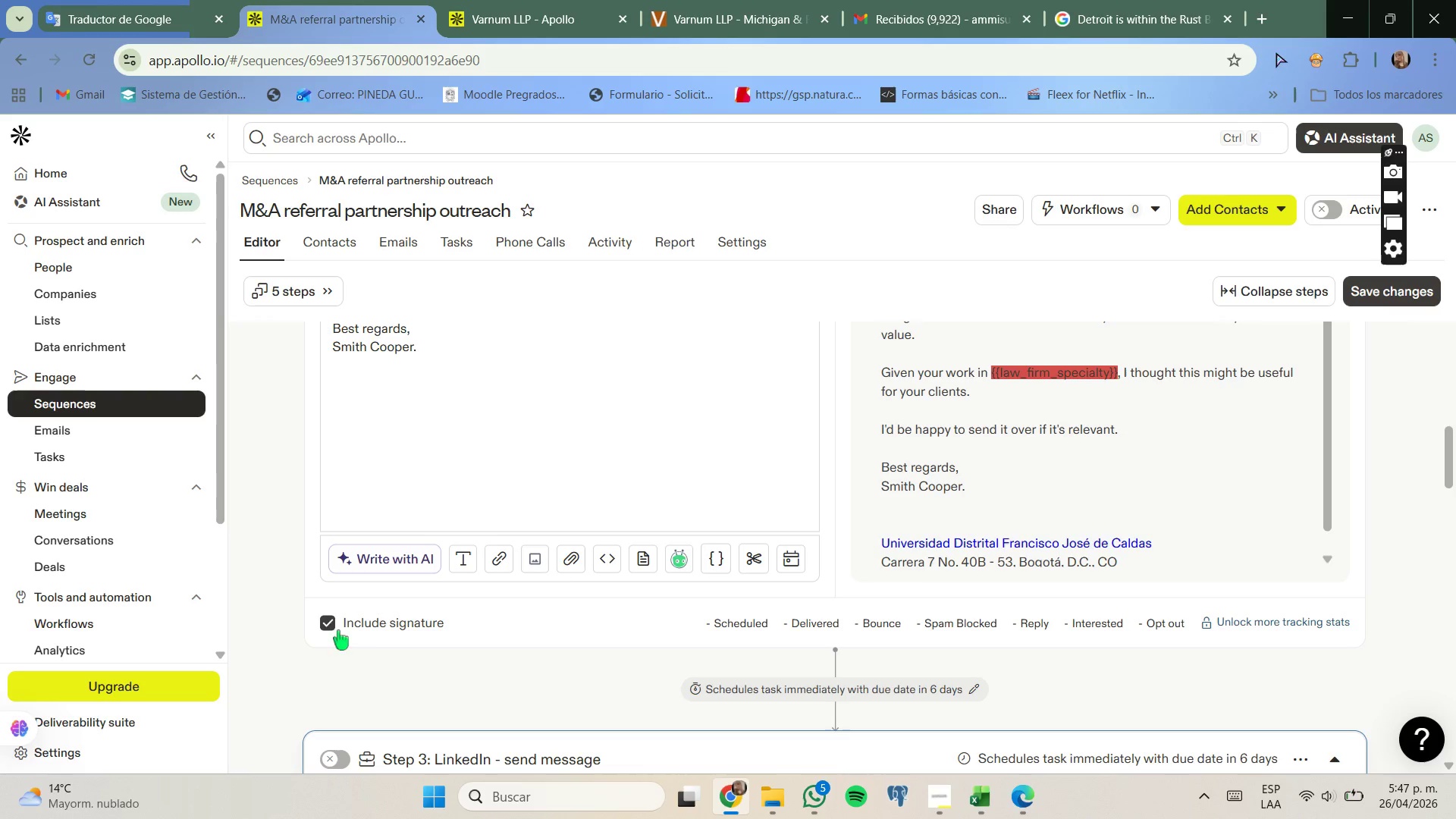 
left_click([329, 624])
 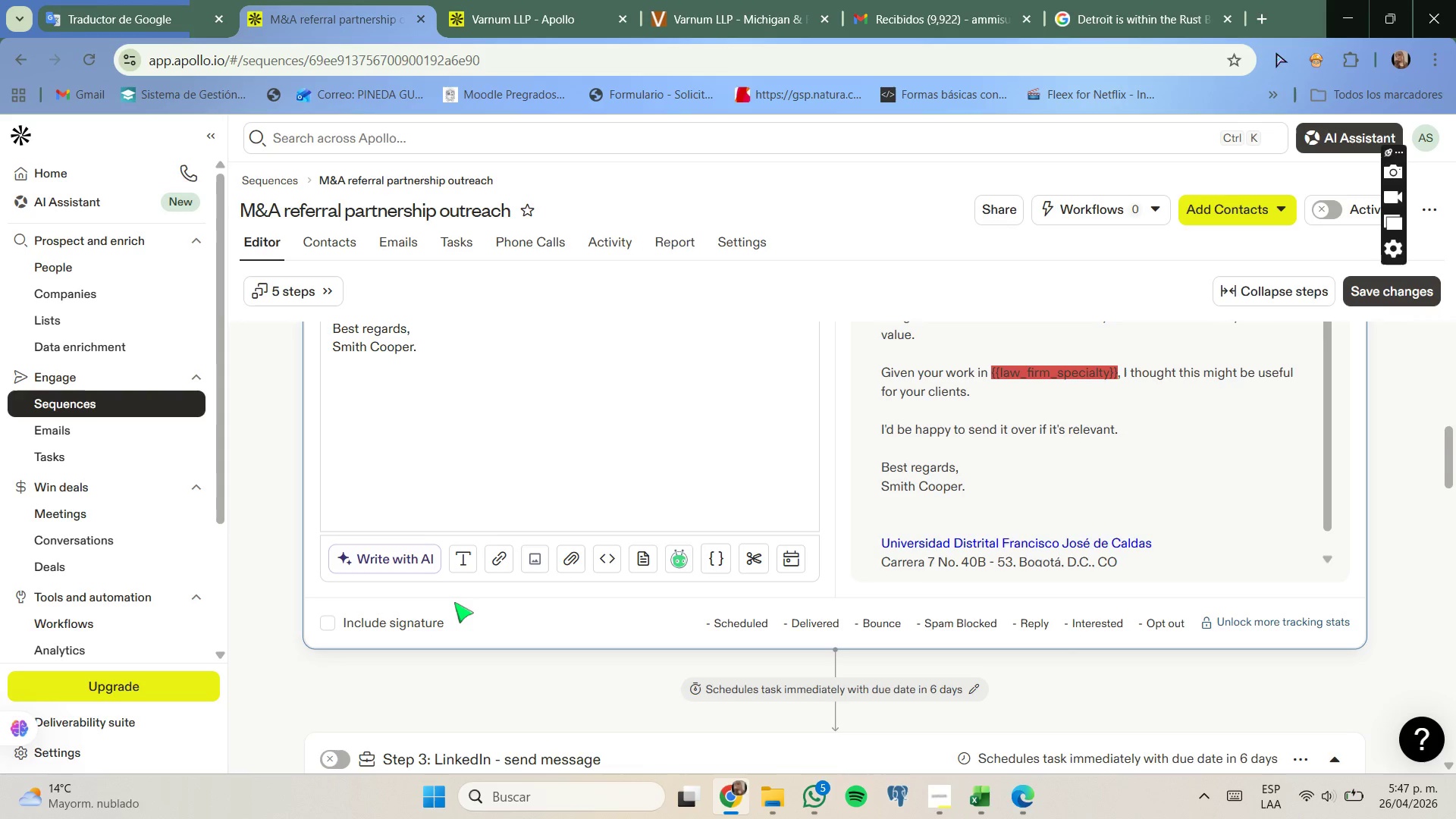 
scroll: coordinate [454, 602], scroll_direction: up, amount: 7.0
 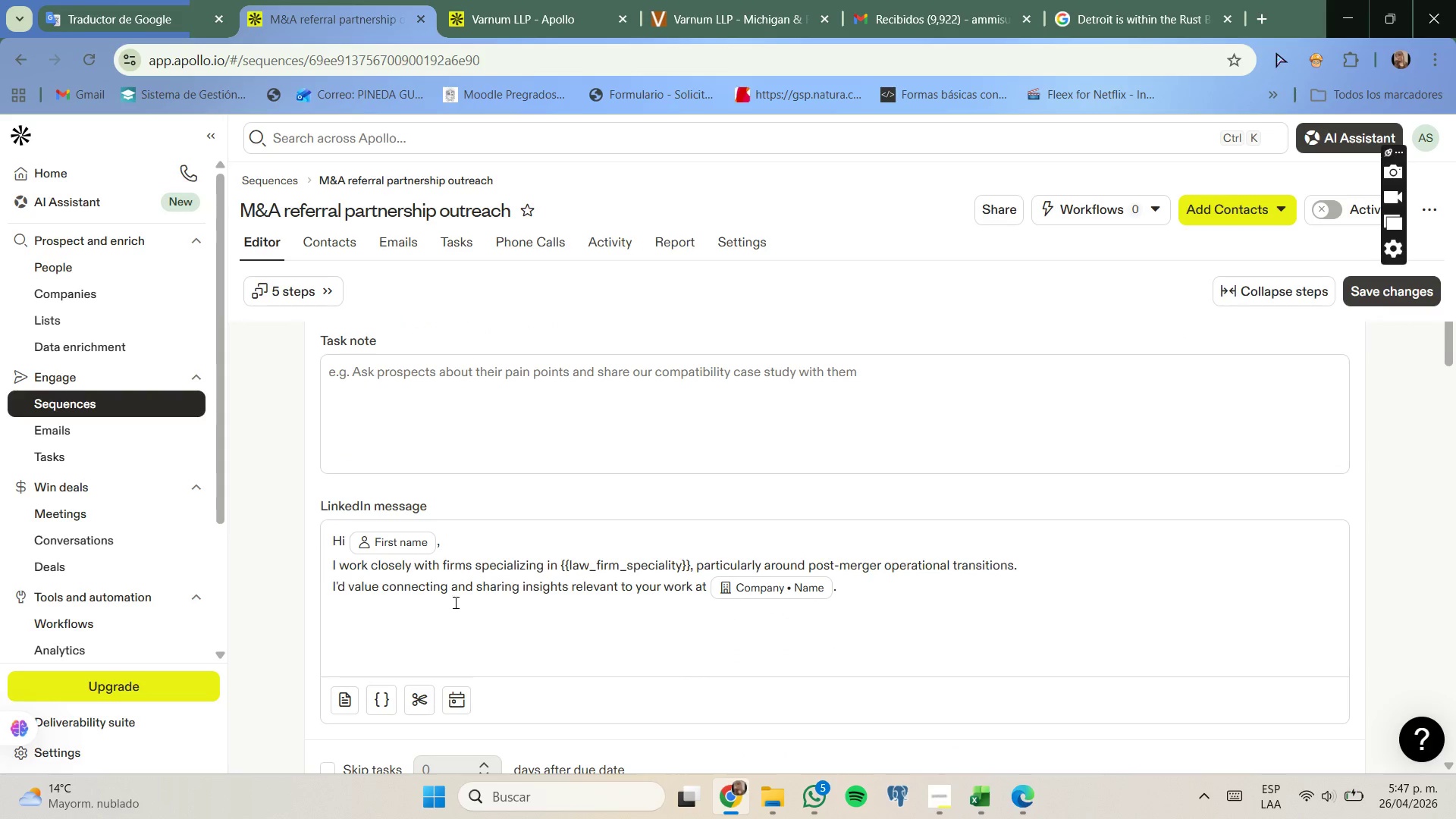 
scroll: coordinate [455, 603], scroll_direction: down, amount: 18.0
 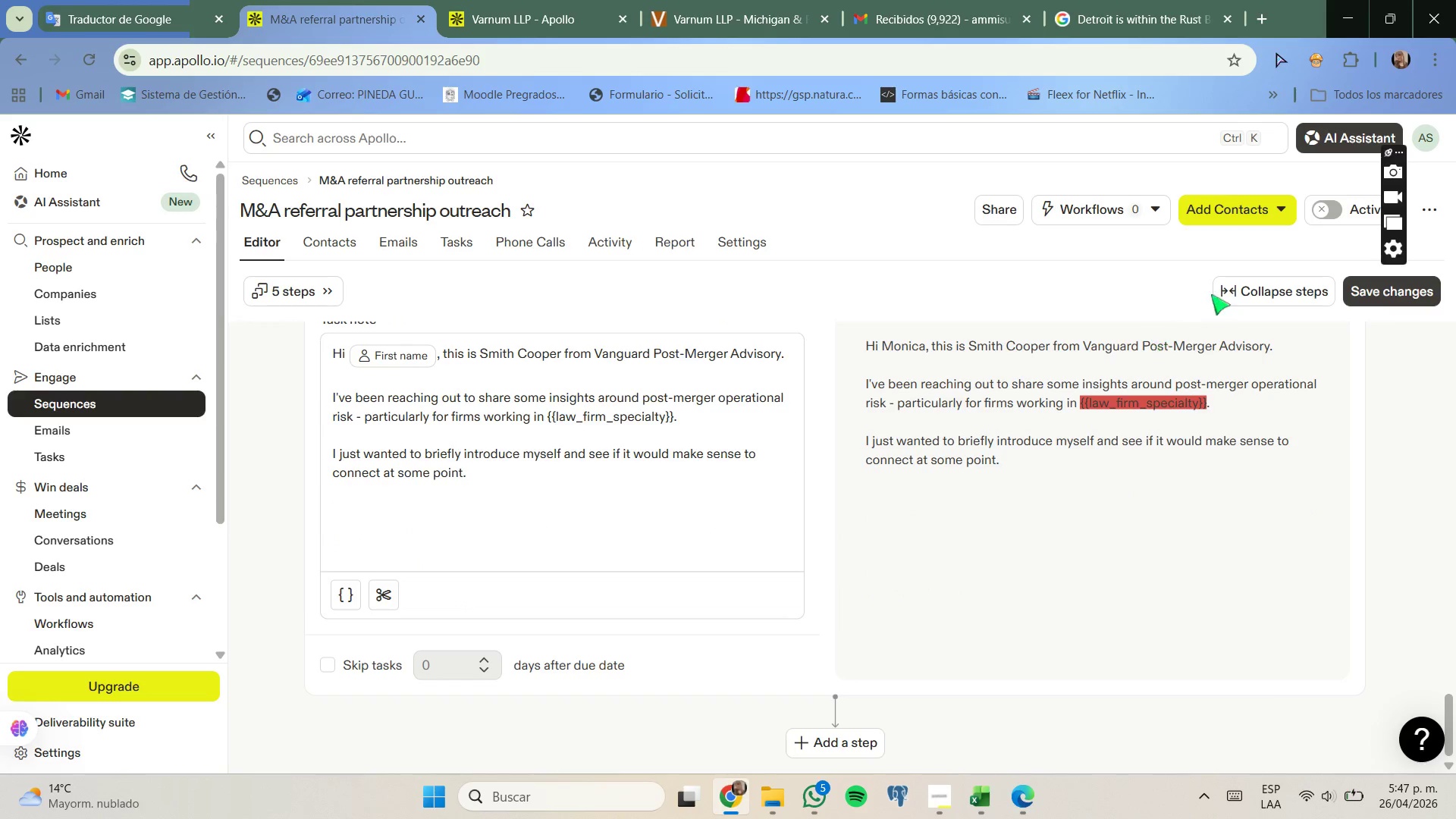 
left_click([1382, 303])
 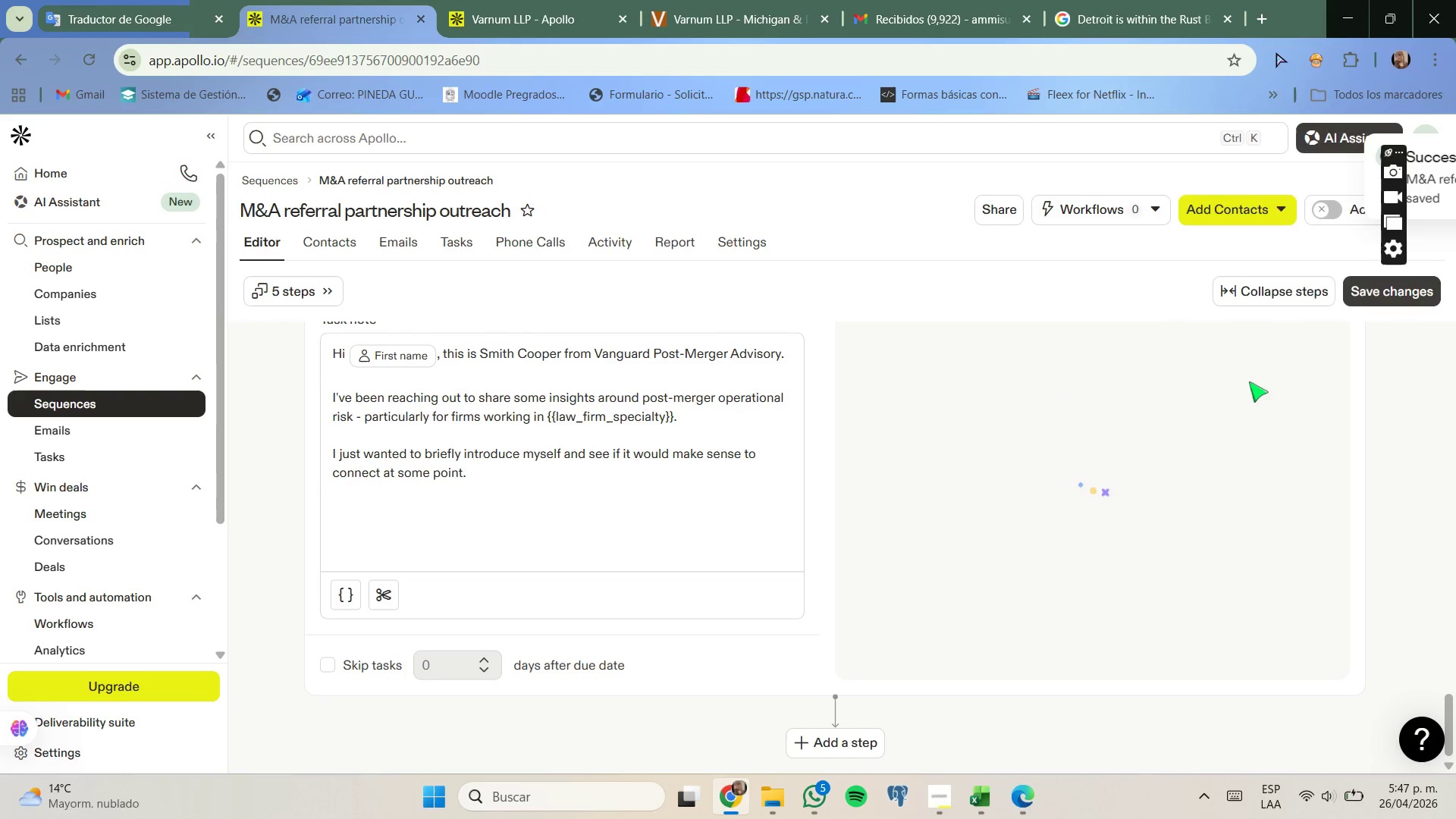 
wait(9.71)
 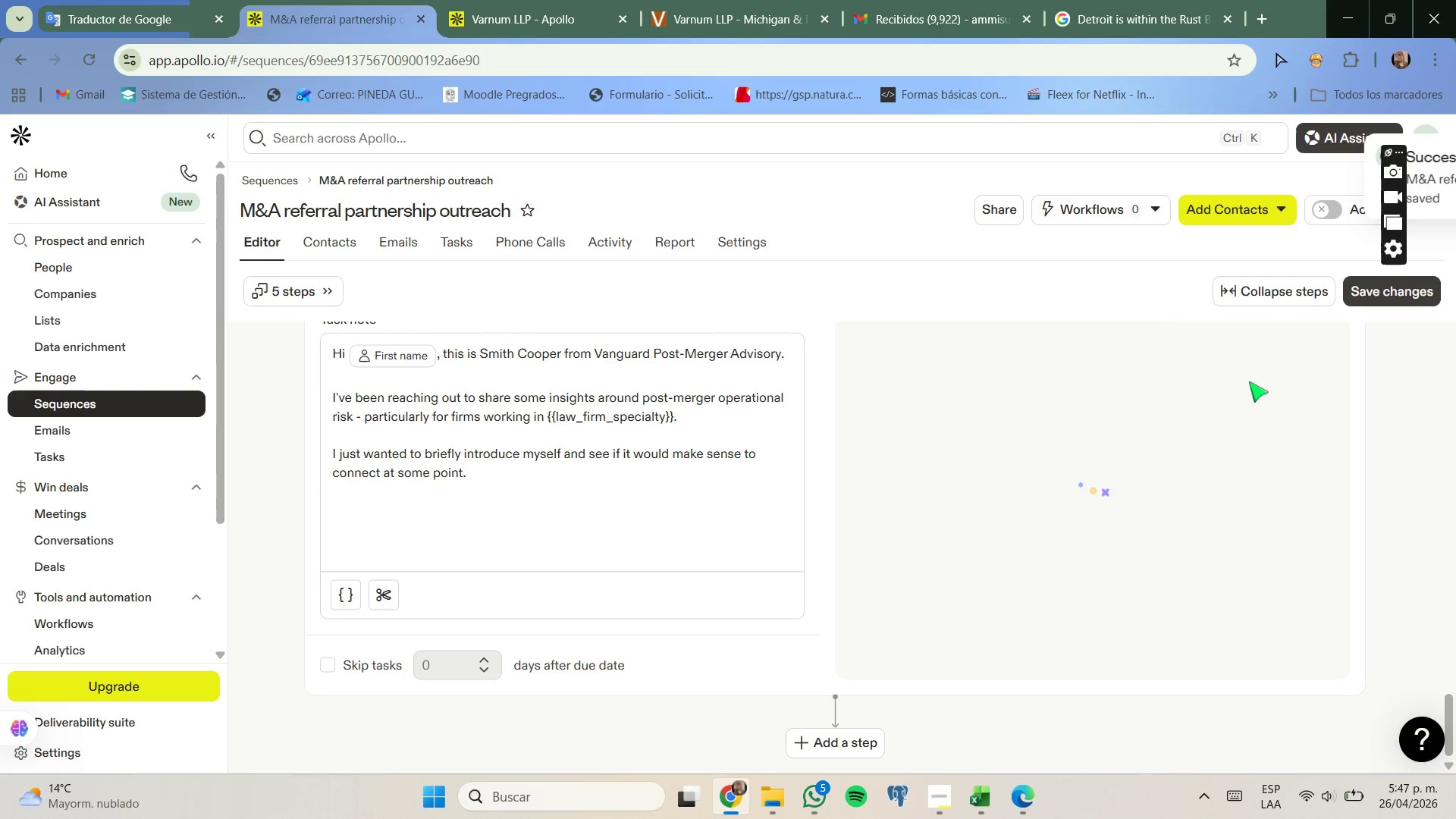 
mouse_move([133, 303])
 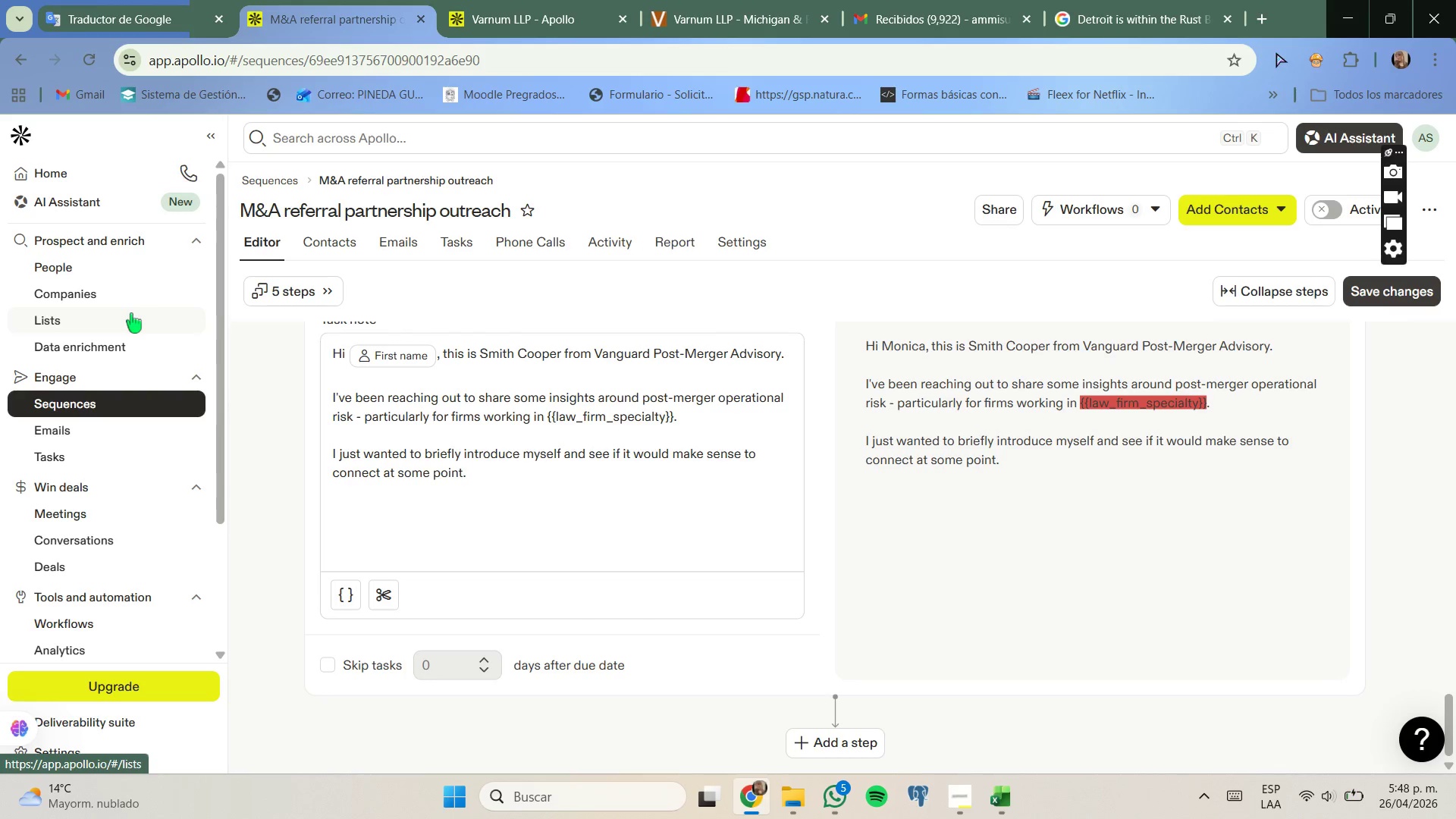 
left_click([131, 313])
 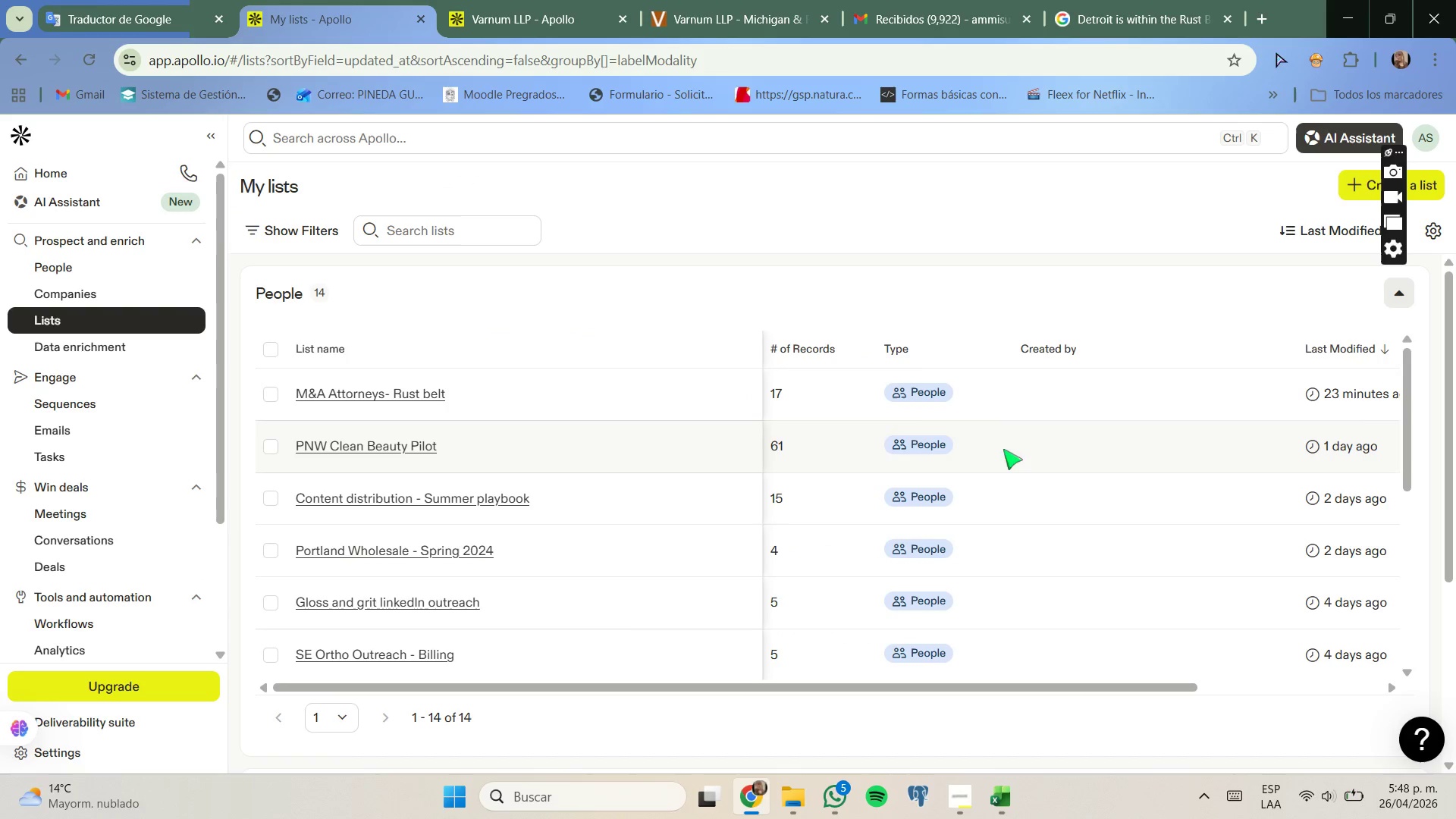 
left_click_drag(start_coordinate=[1015, 688], to_coordinate=[1042, 682])
 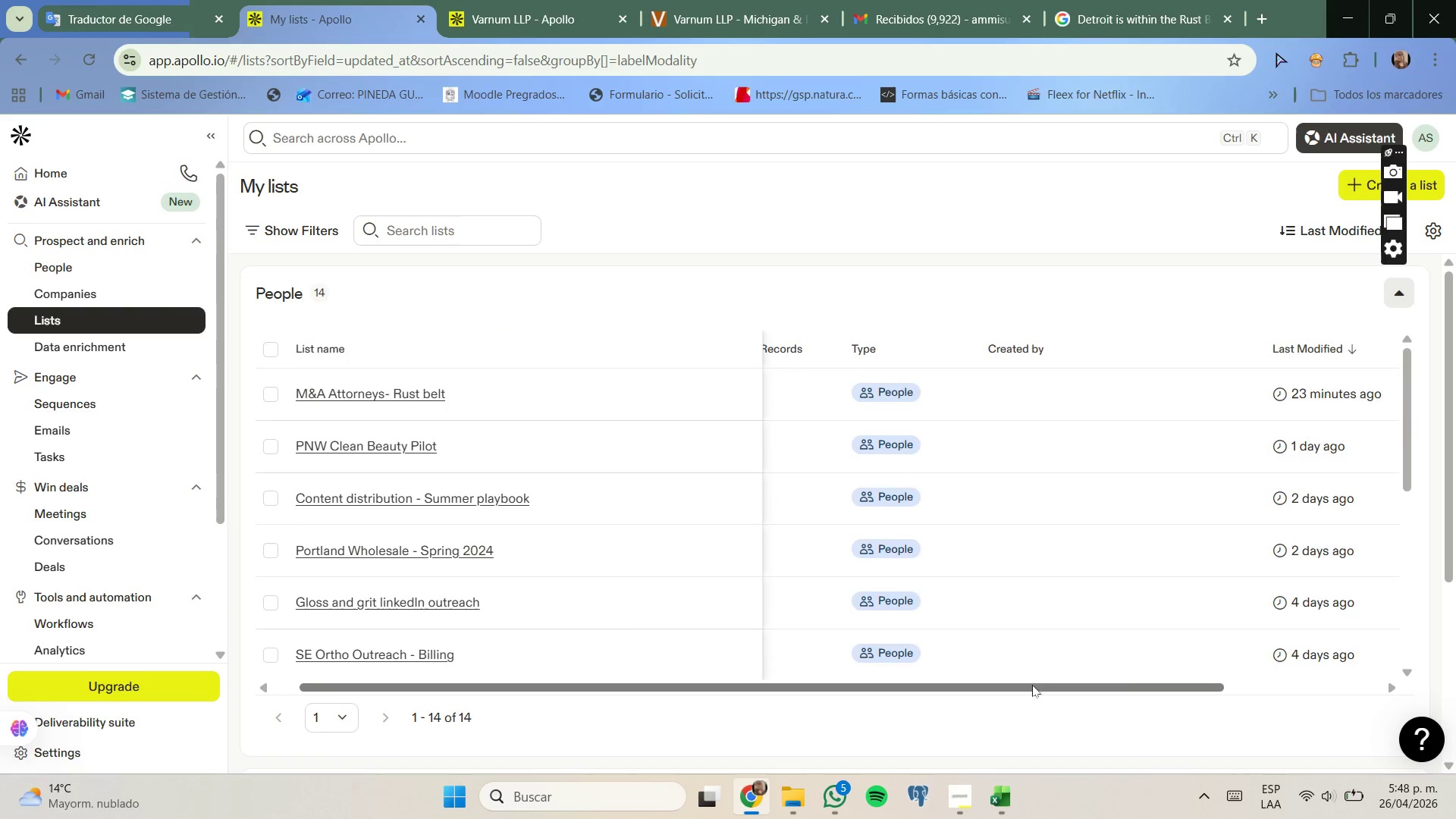 
left_click_drag(start_coordinate=[1032, 685], to_coordinate=[1216, 684])
 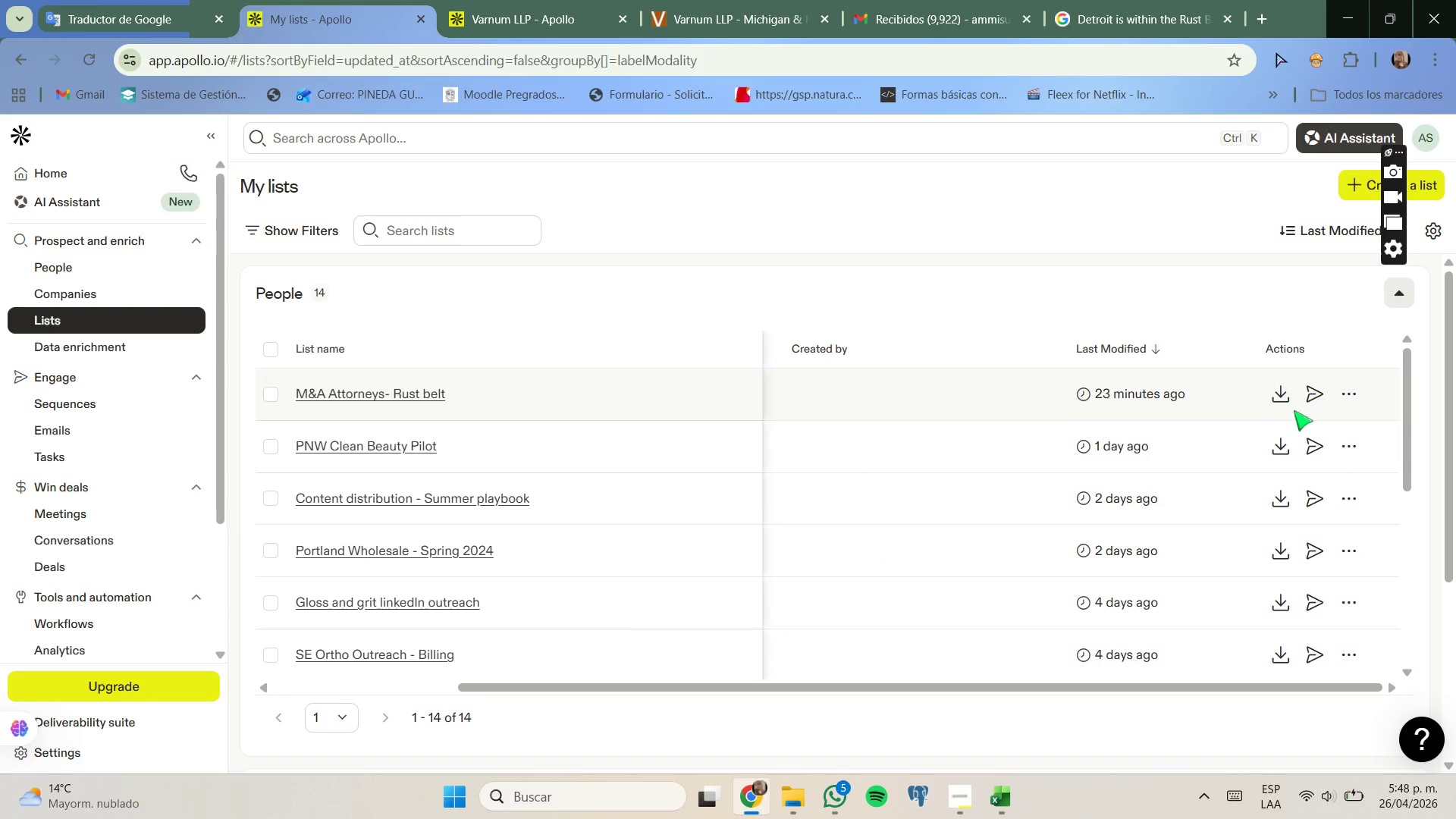 
left_click([1307, 403])
 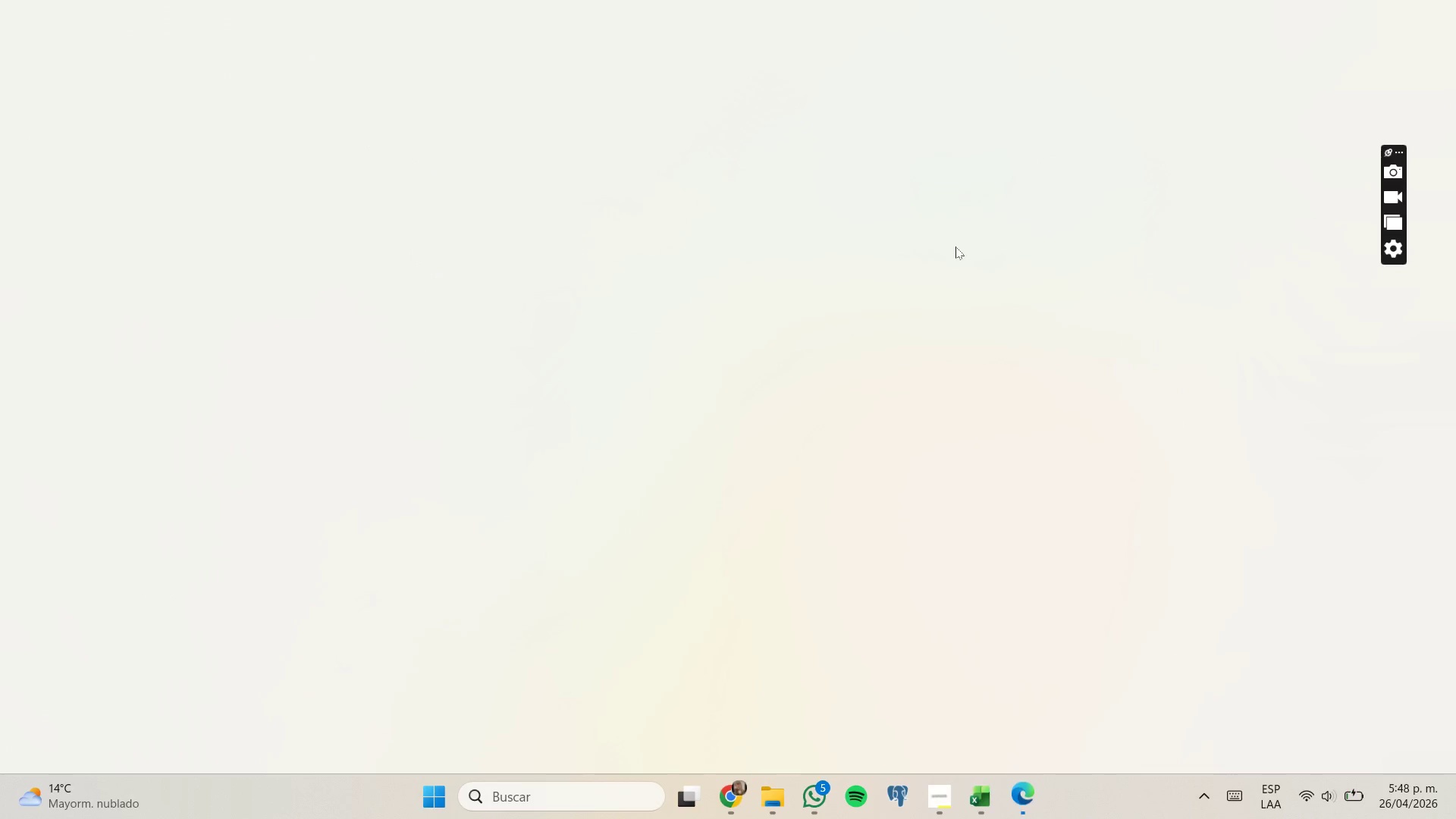 
left_click([726, 806])
 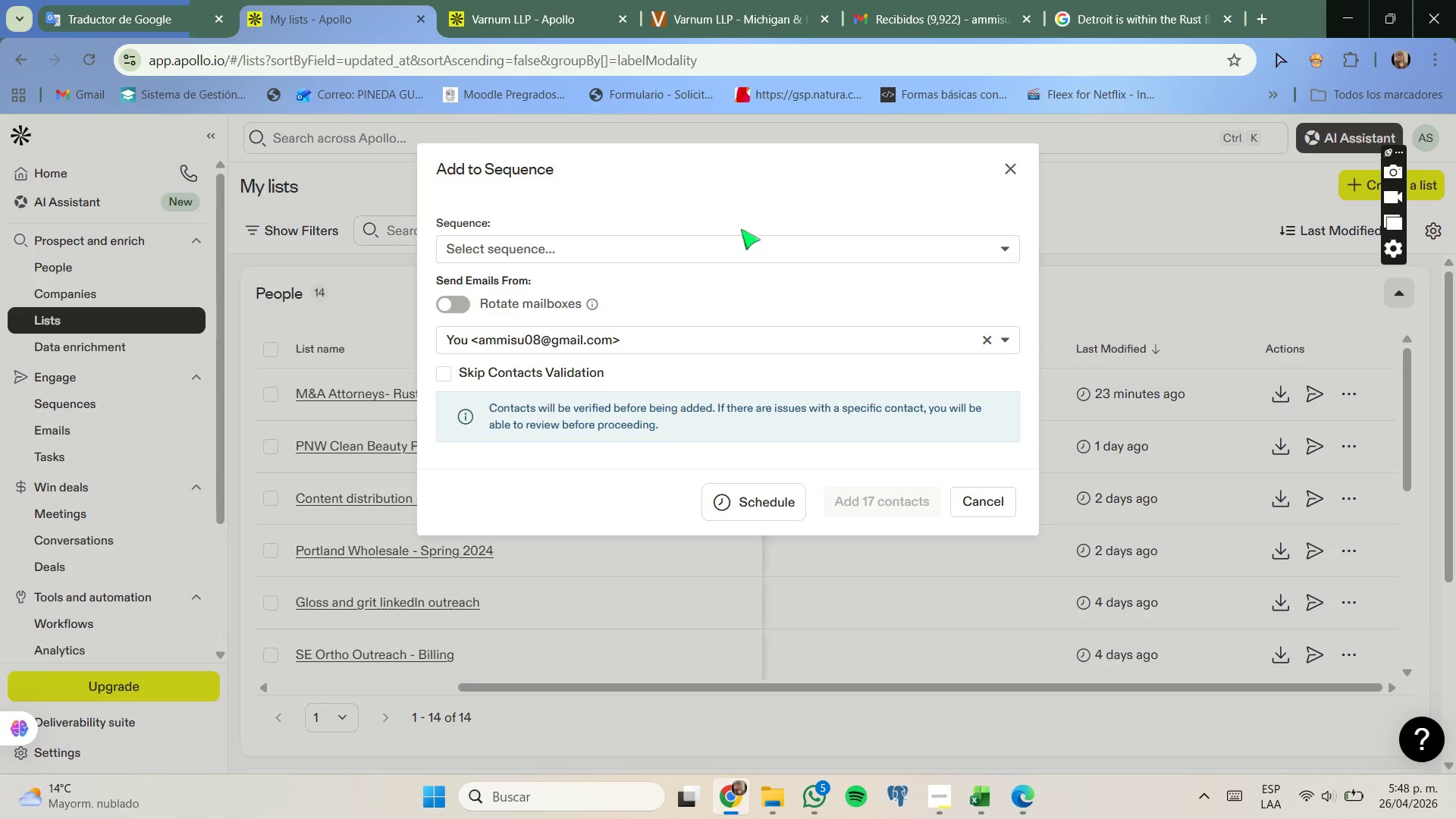 
double_click([746, 238])
 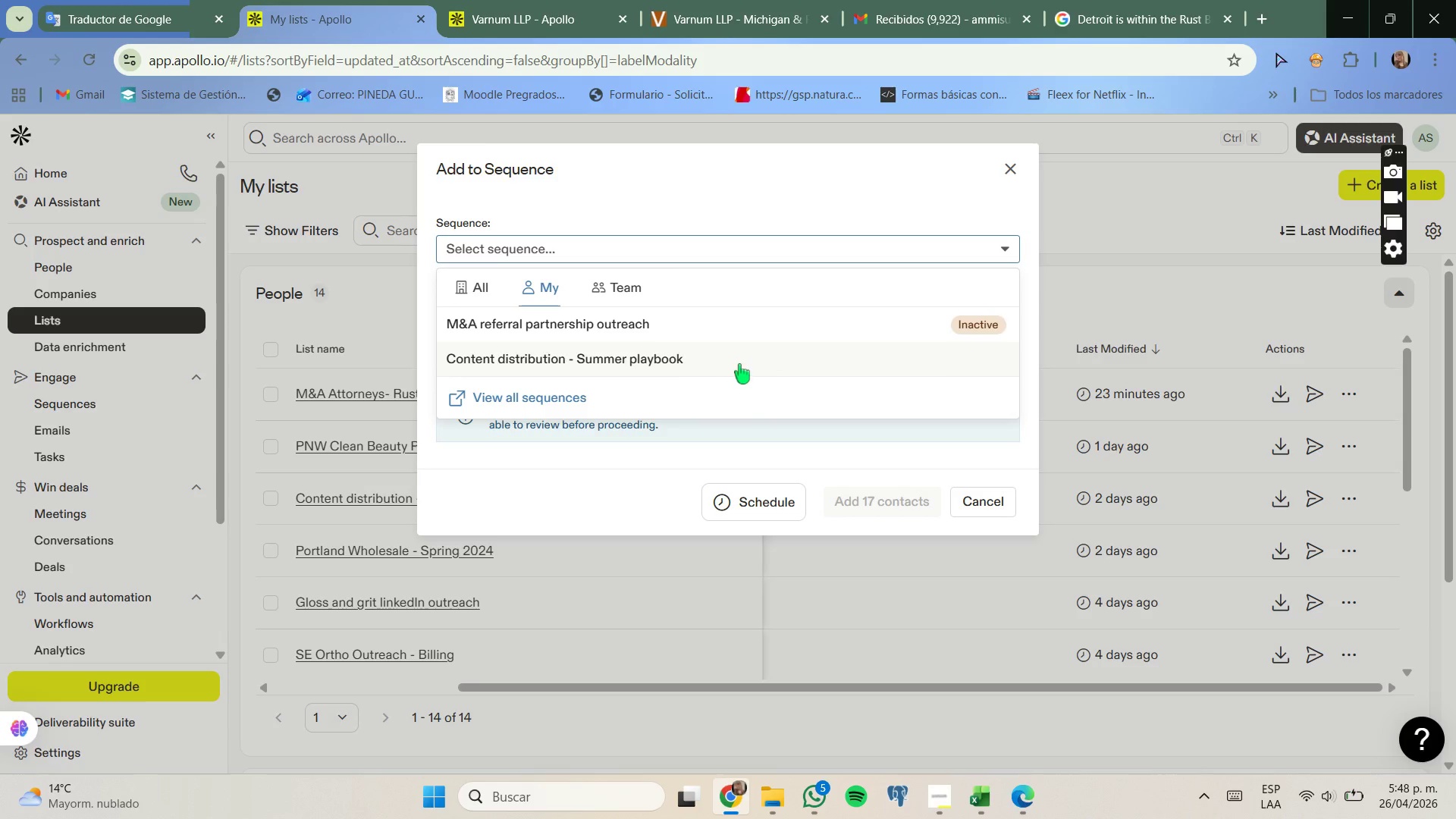 
left_click([893, 328])
 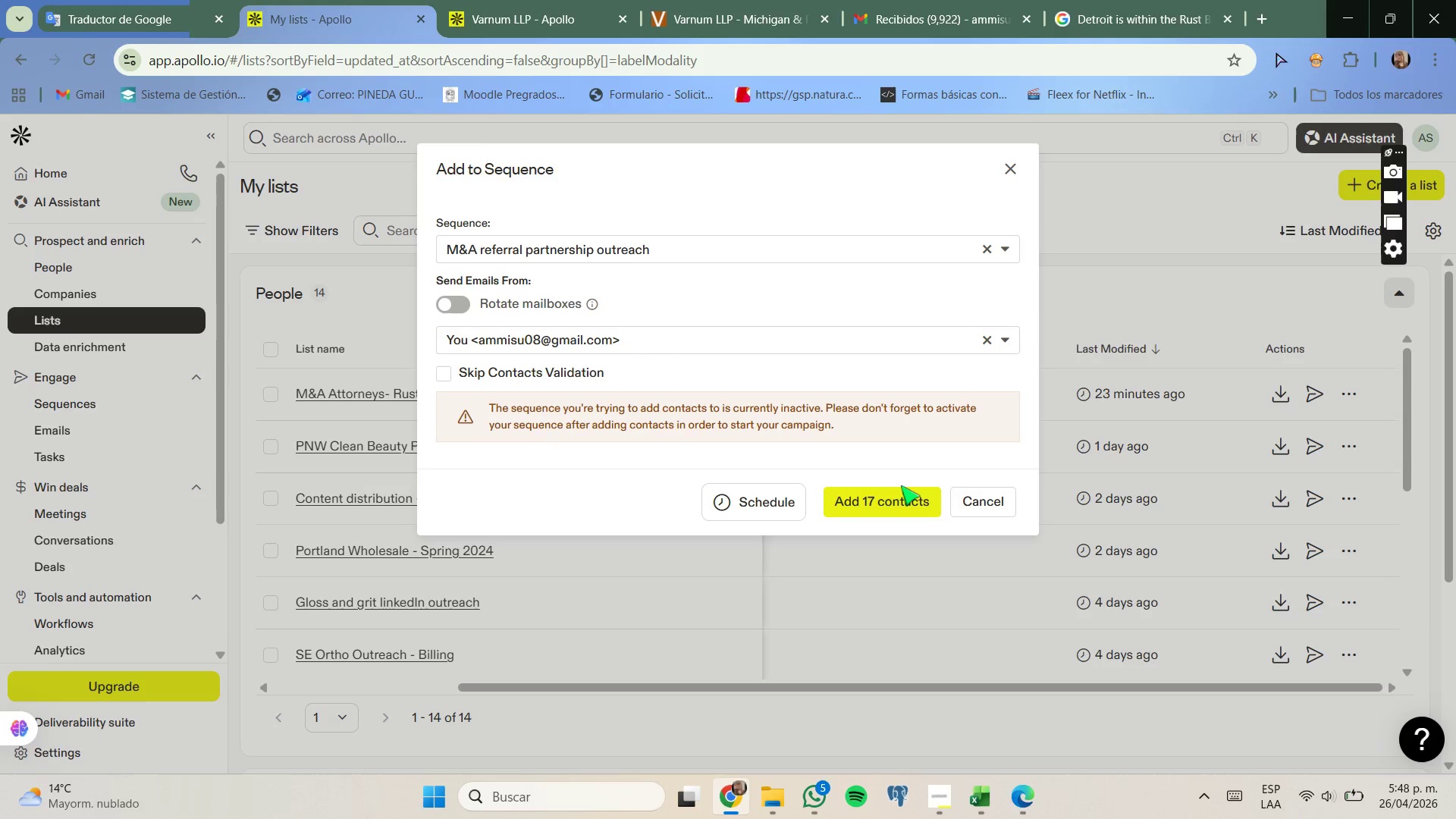 
double_click([905, 504])
 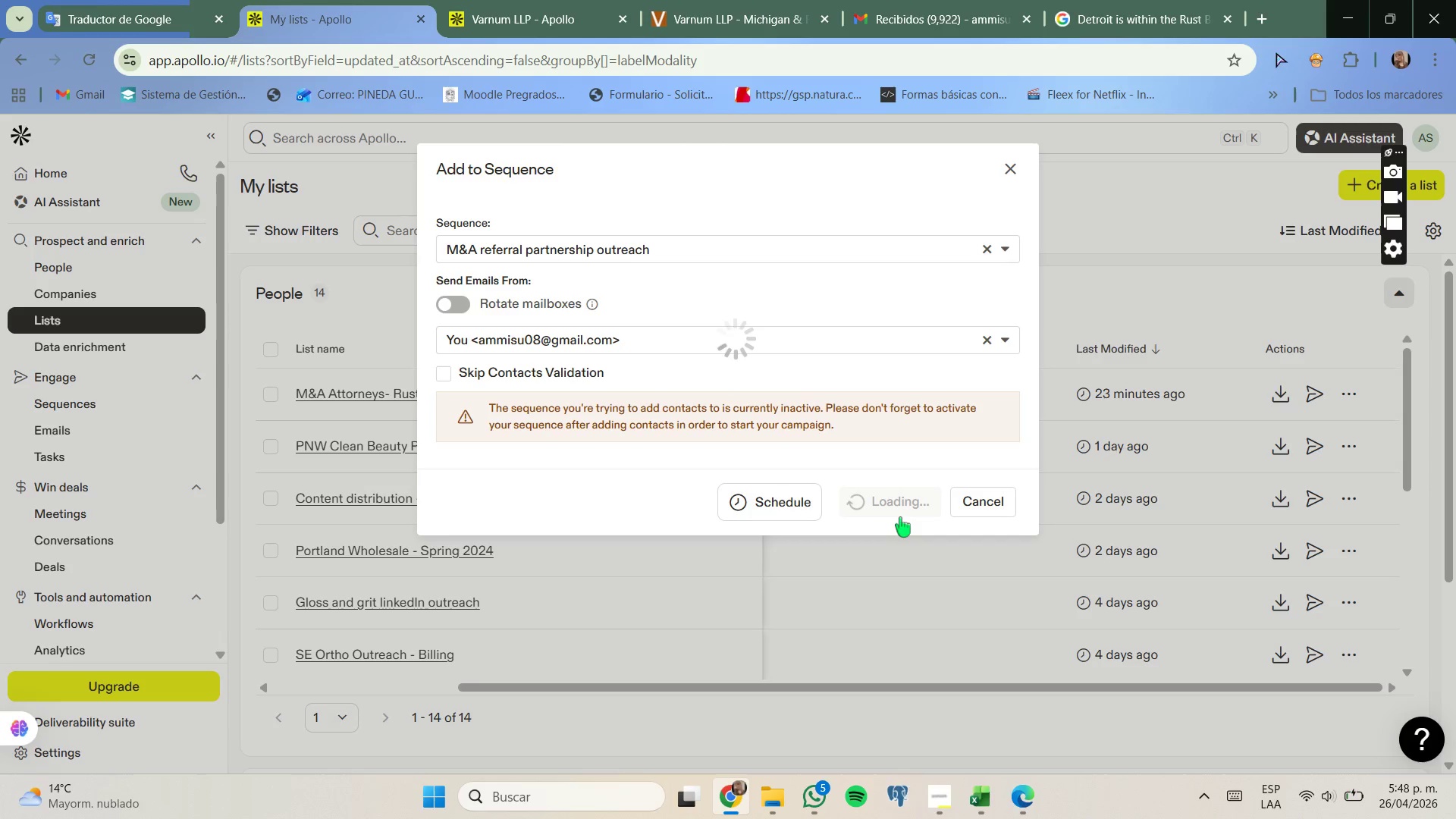 
wait(9.81)
 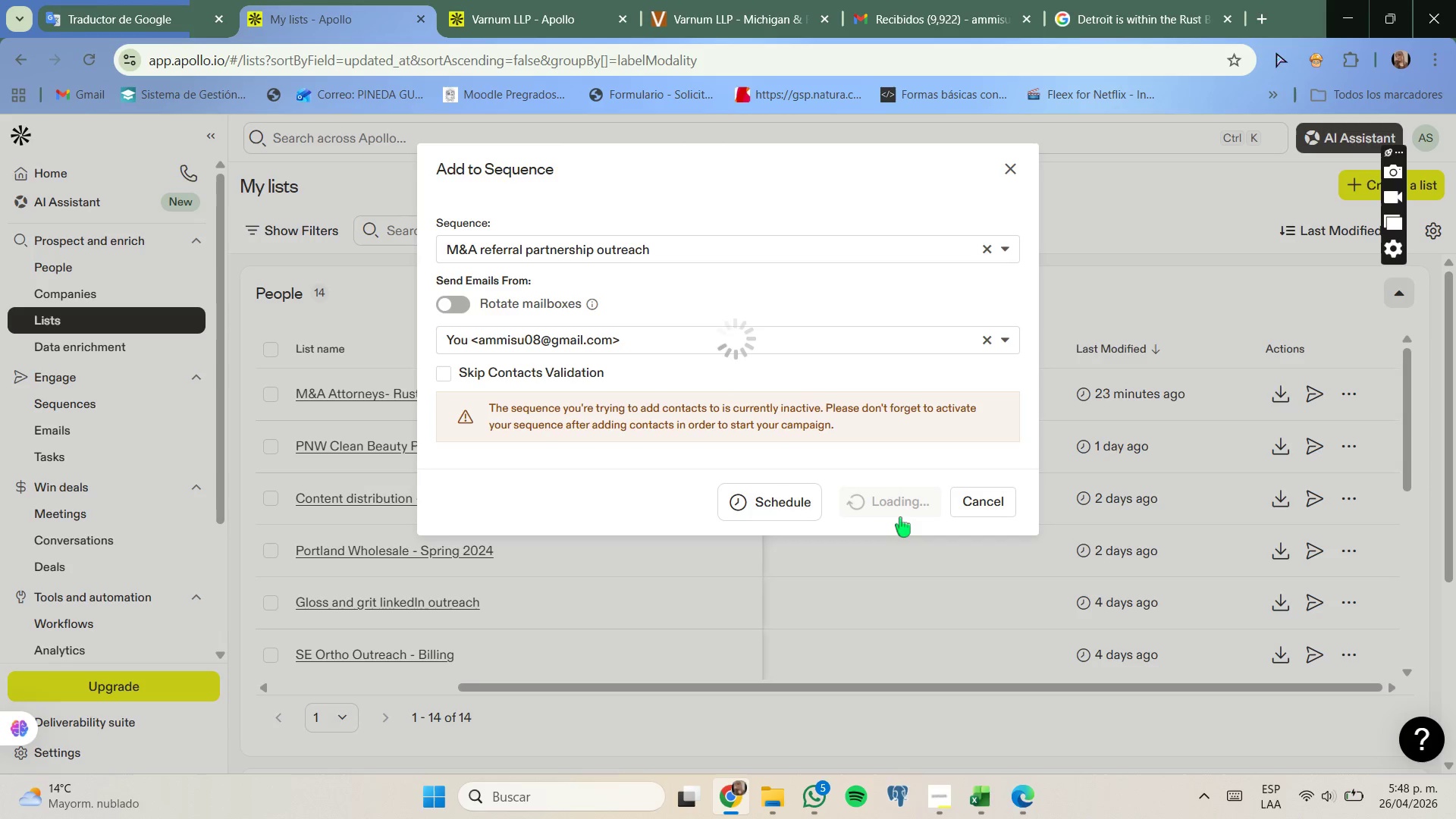 
left_click([171, 397])
 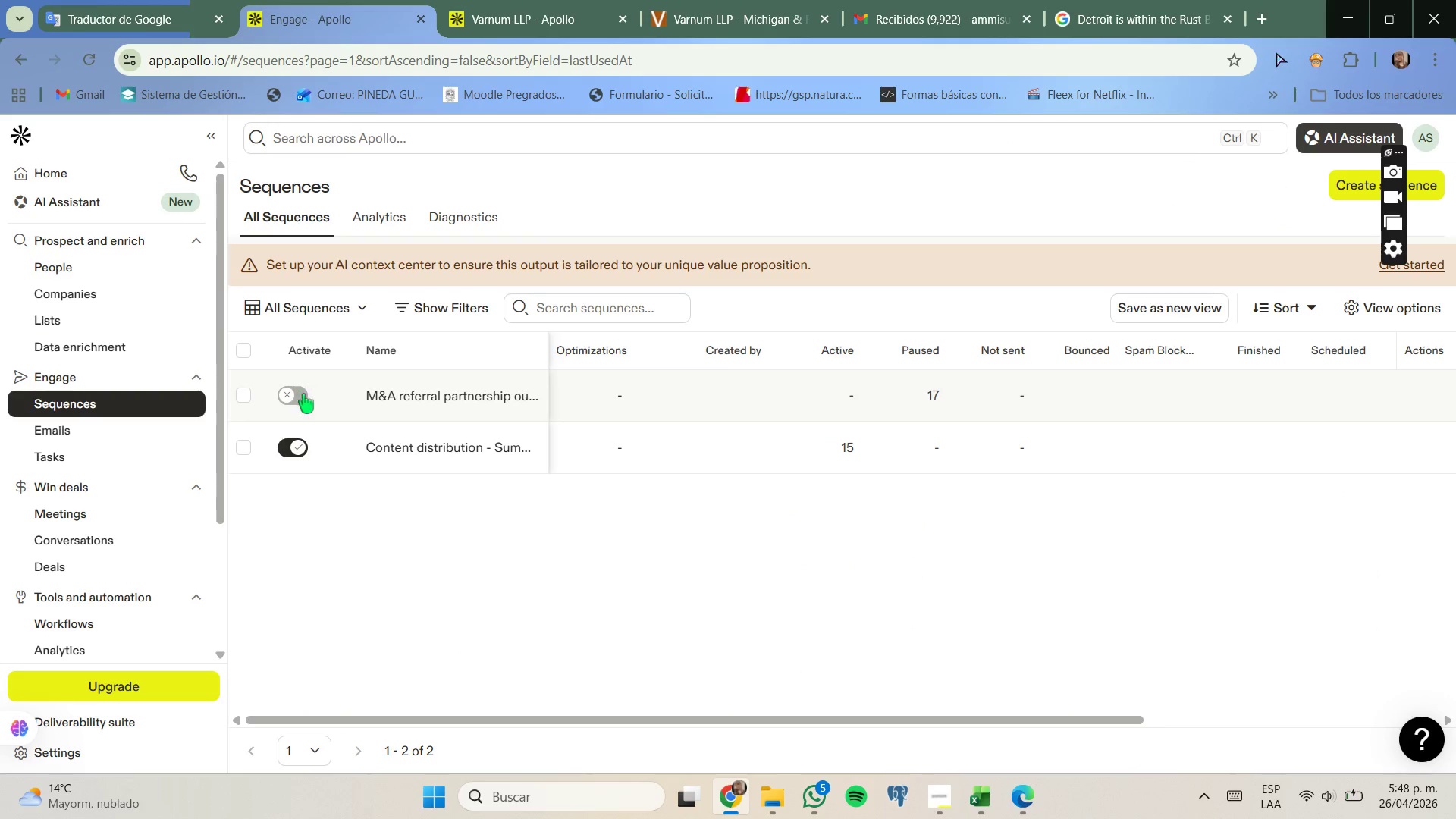 
left_click([293, 399])
 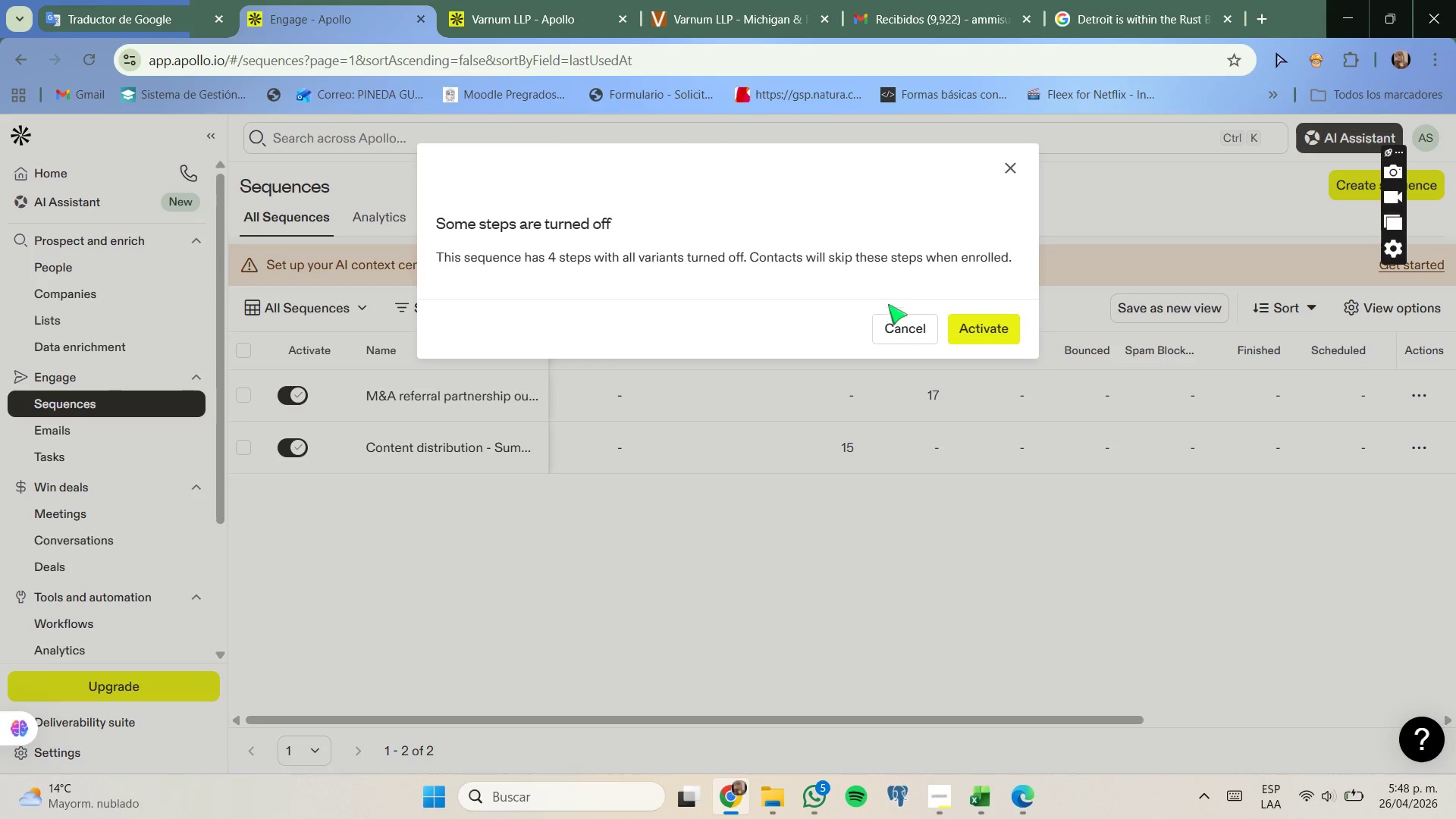 
left_click([981, 322])
 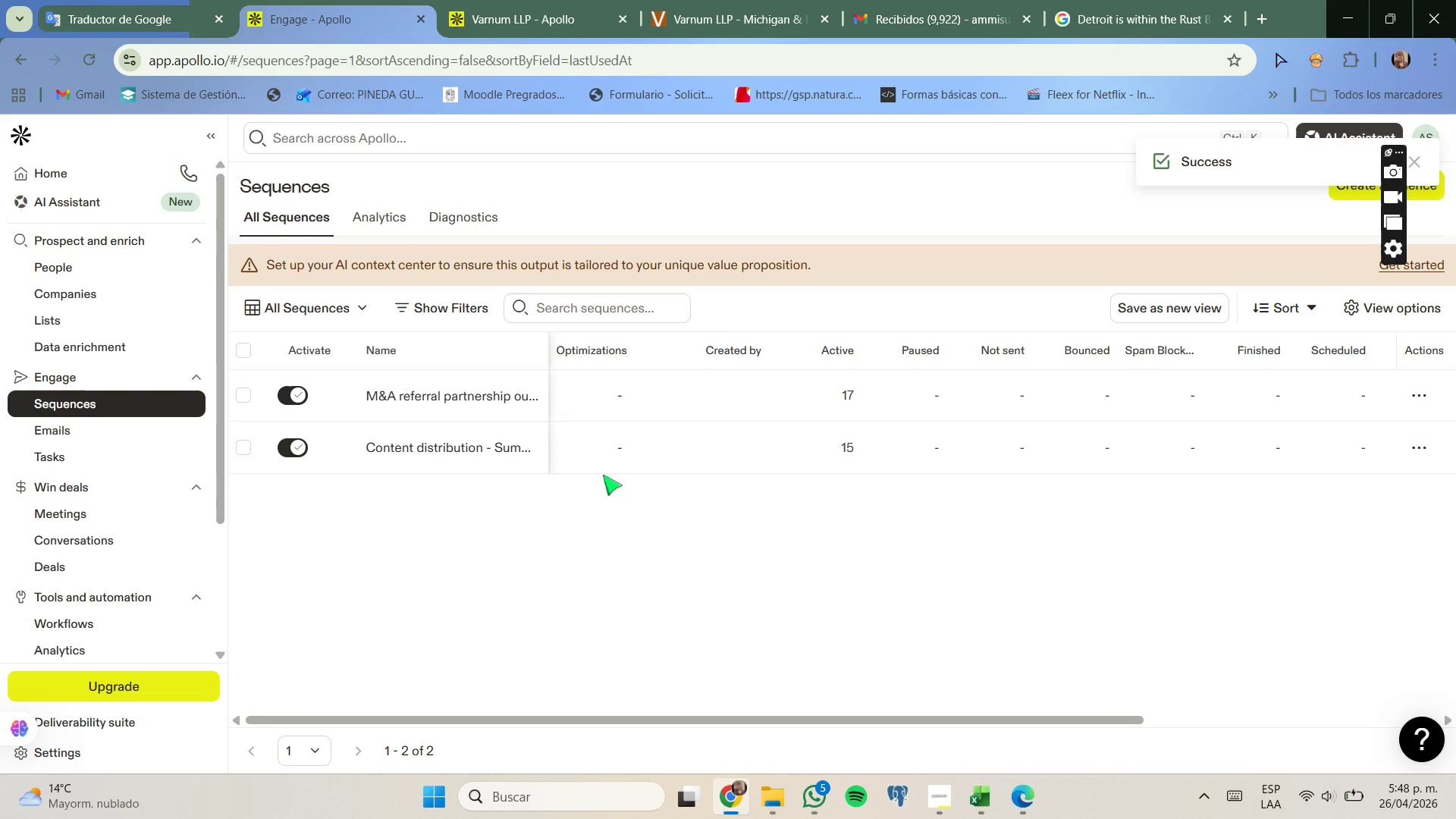 
left_click([109, 327])
 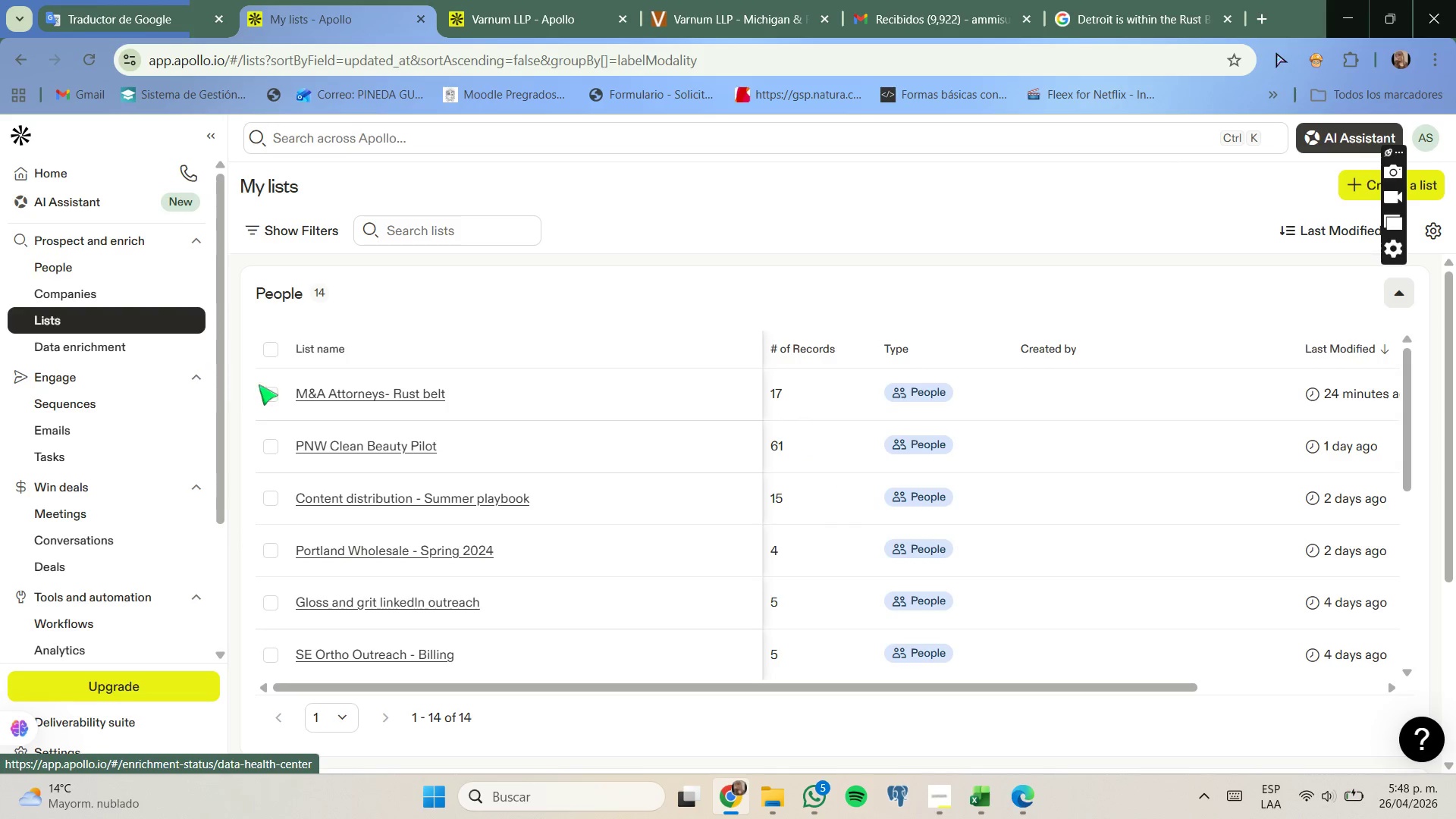 
left_click([334, 392])
 